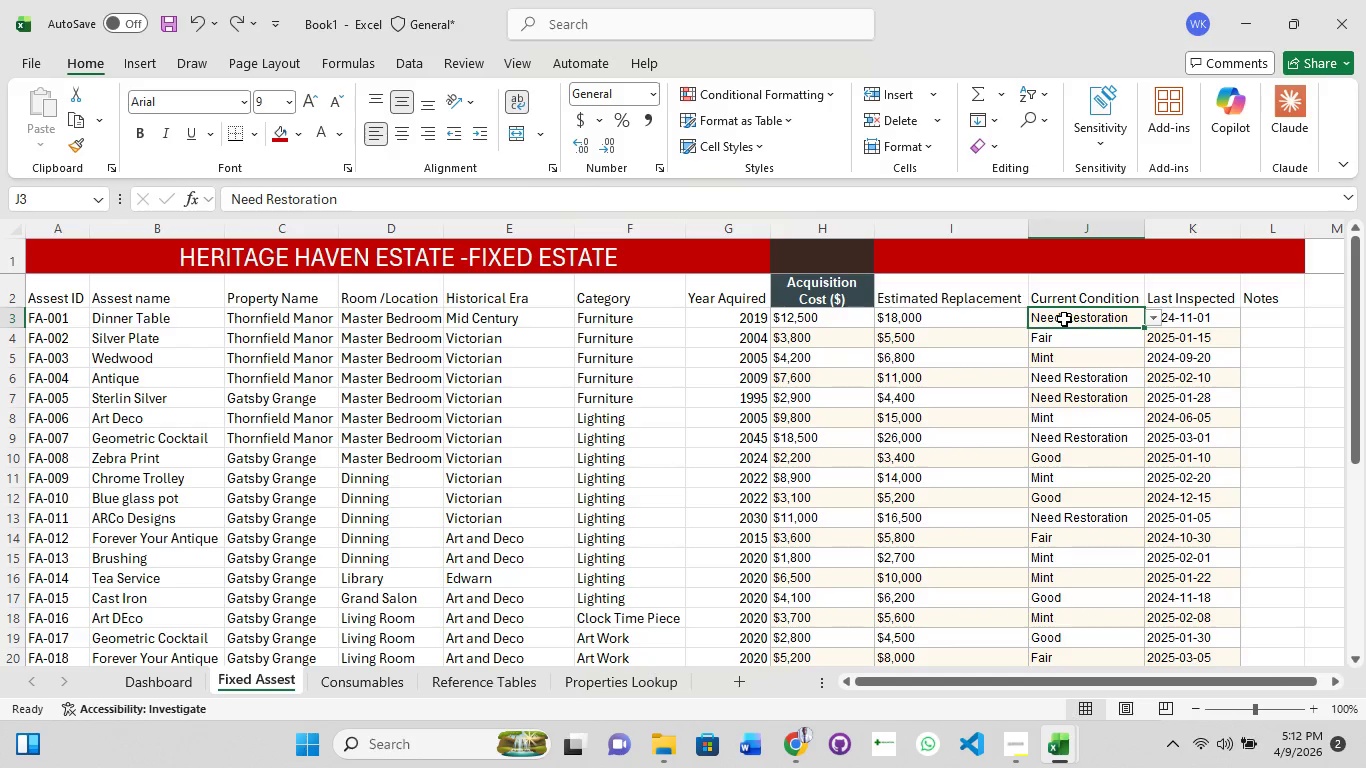 
hold_key(key=ShiftLeft, duration=1.5)
left_click([1064, 319])
 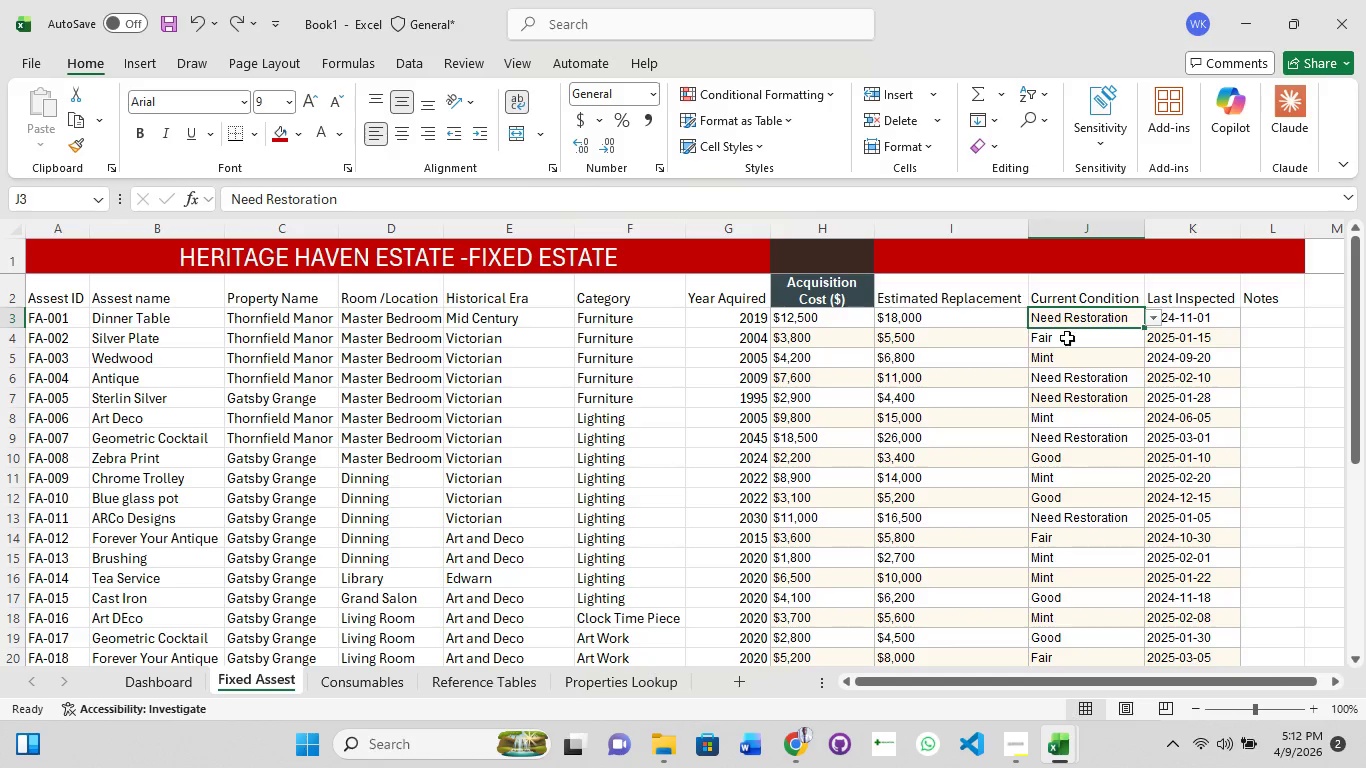 
left_click_drag(start_coordinate=[1064, 319], to_coordinate=[1073, 355])
 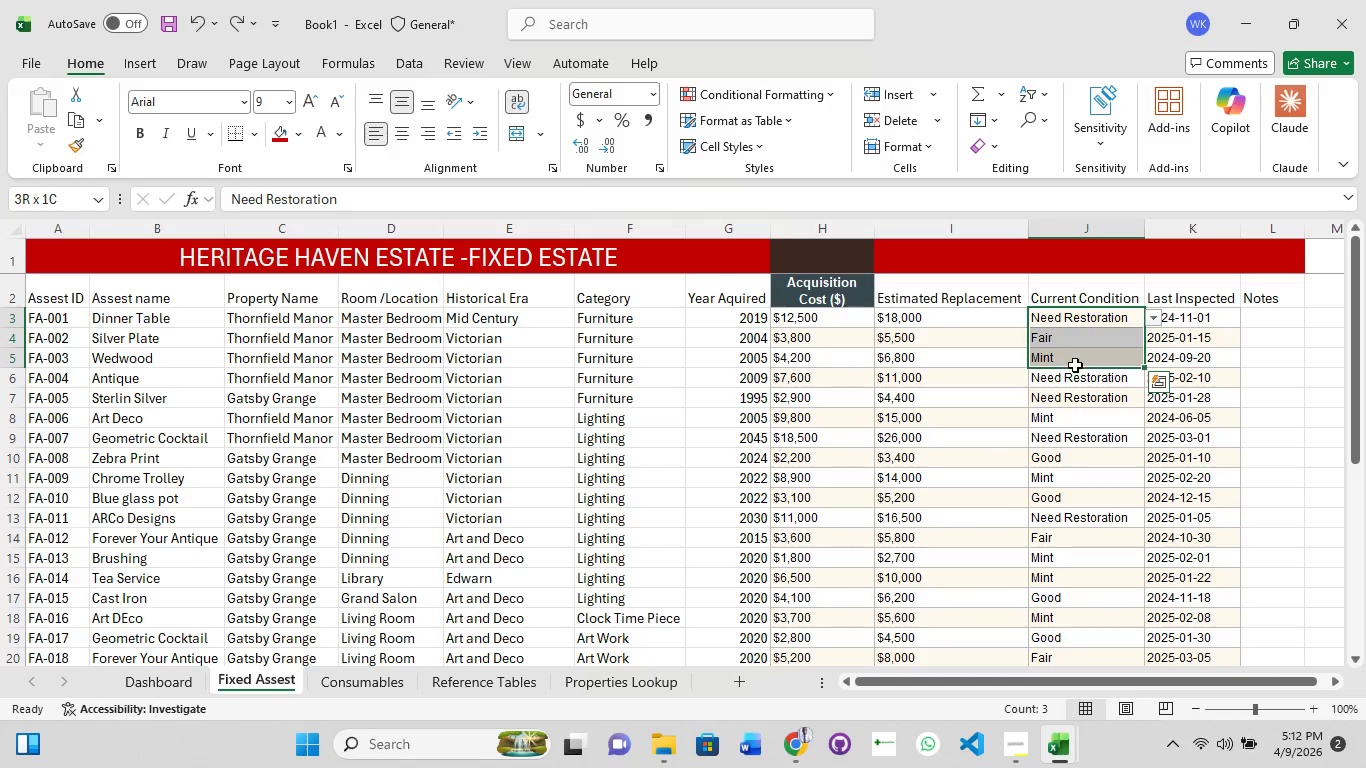 
left_click_drag(start_coordinate=[1074, 361], to_coordinate=[1076, 376])
 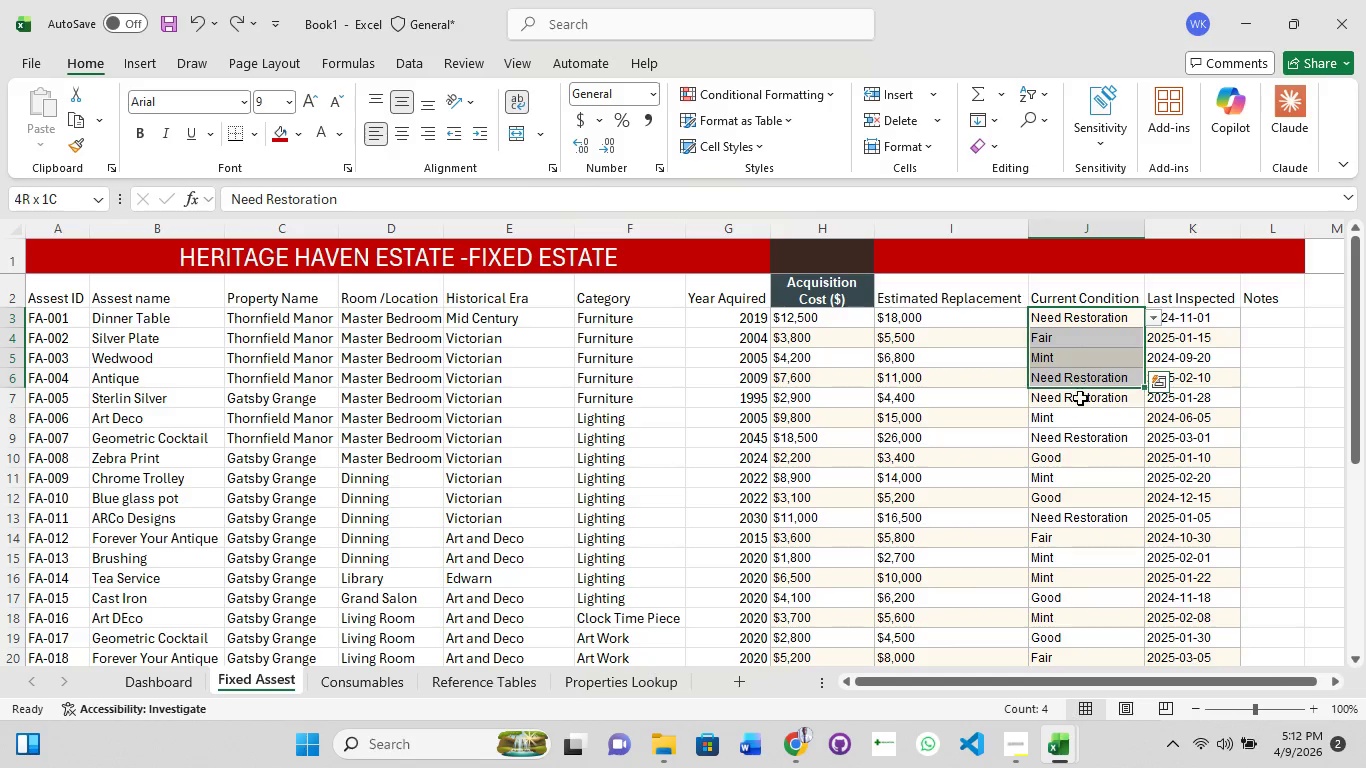 
hold_key(key=ShiftLeft, duration=1.52)
left_click_drag(start_coordinate=[1083, 405], to_coordinate=[1090, 430])
 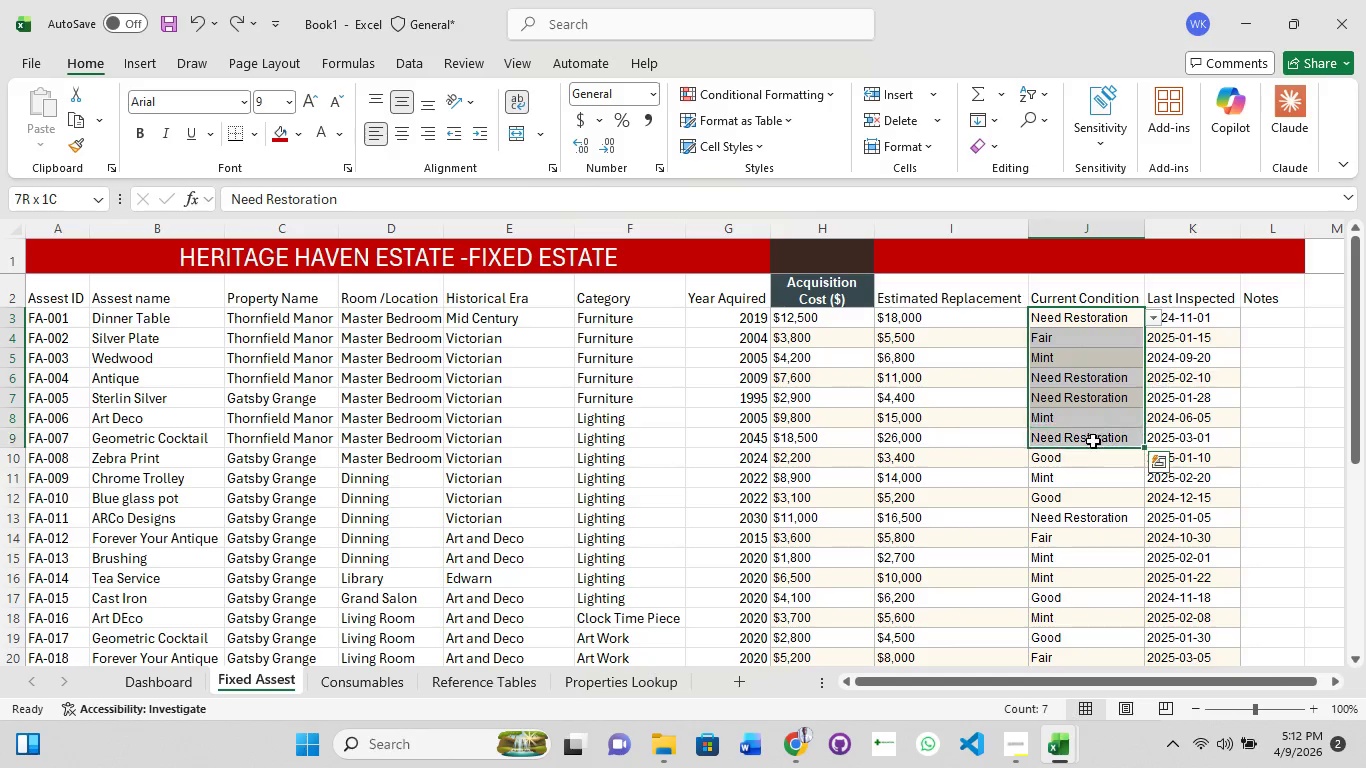 
left_click_drag(start_coordinate=[1093, 440], to_coordinate=[1096, 451])
 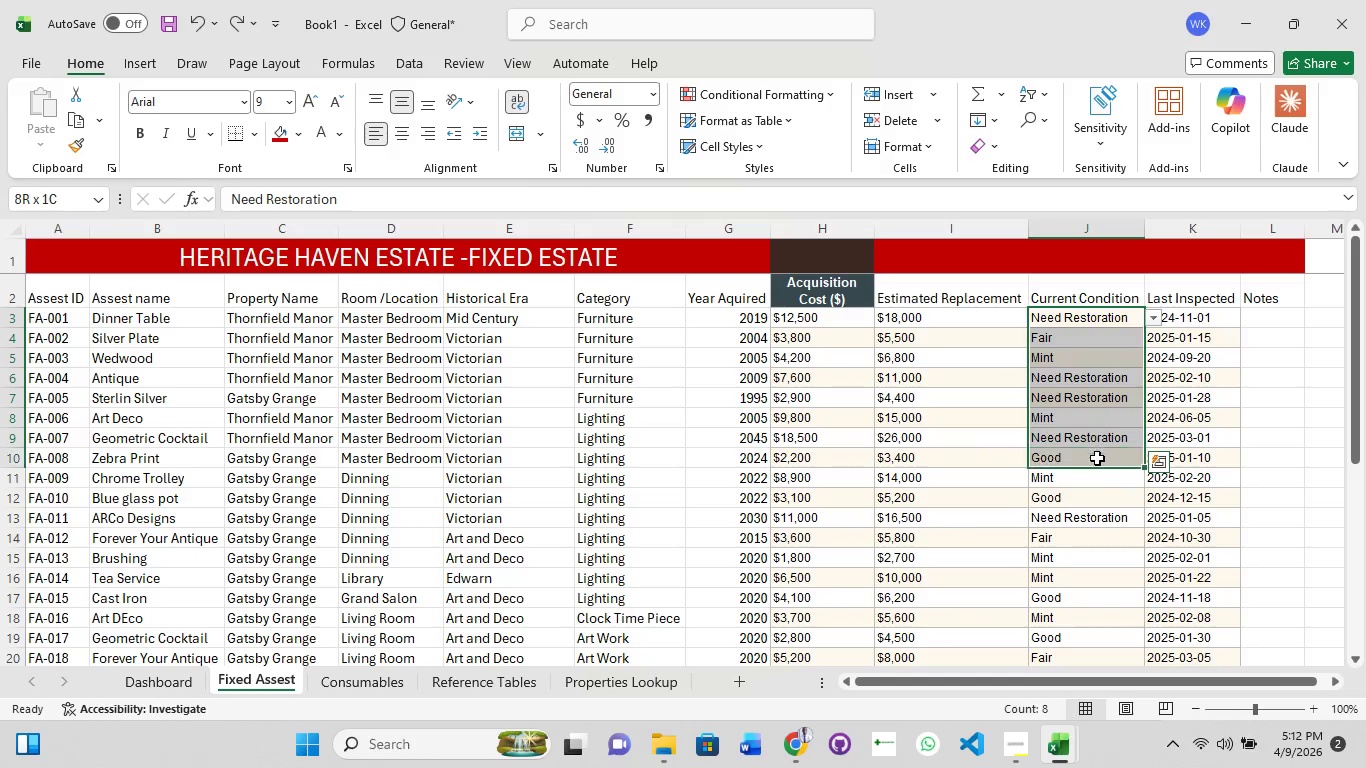 
left_click_drag(start_coordinate=[1099, 463], to_coordinate=[1099, 480])
 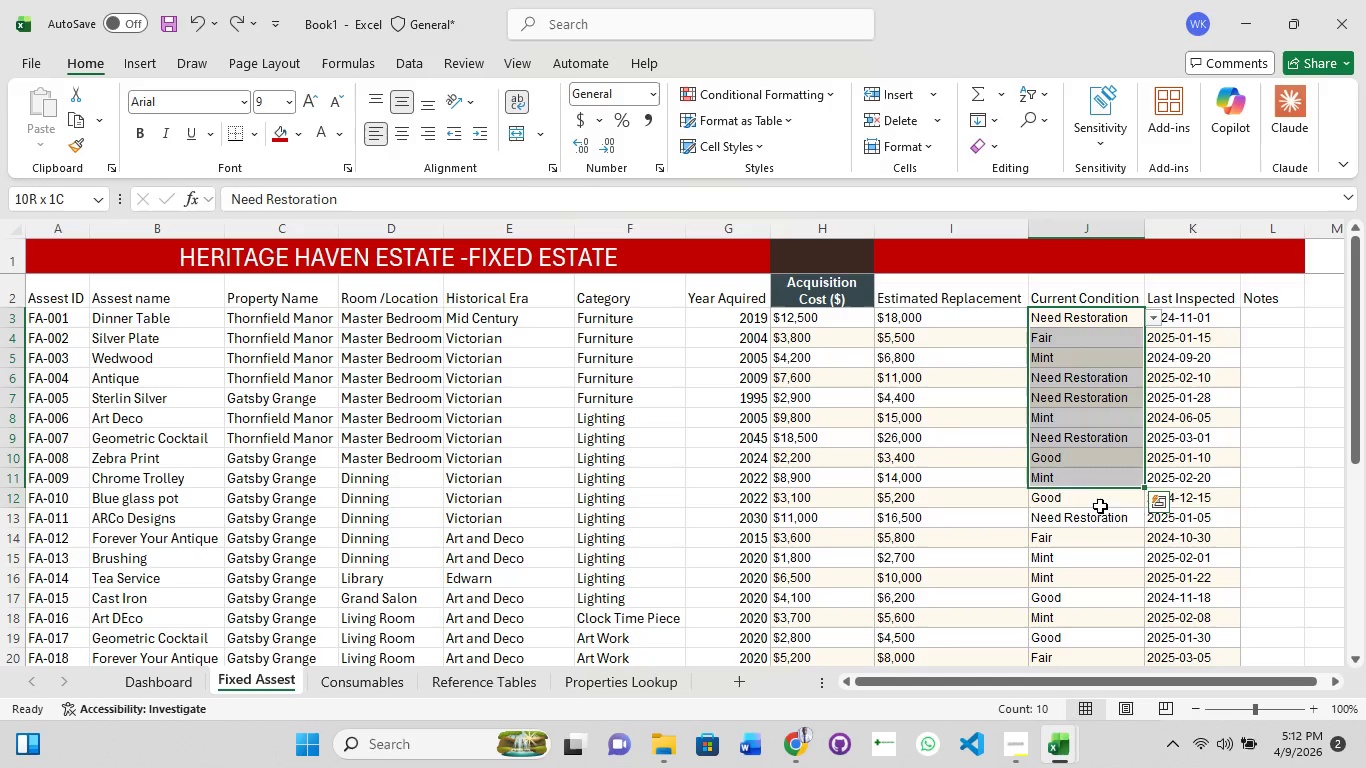 
left_click_drag(start_coordinate=[1099, 494], to_coordinate=[1101, 523])
 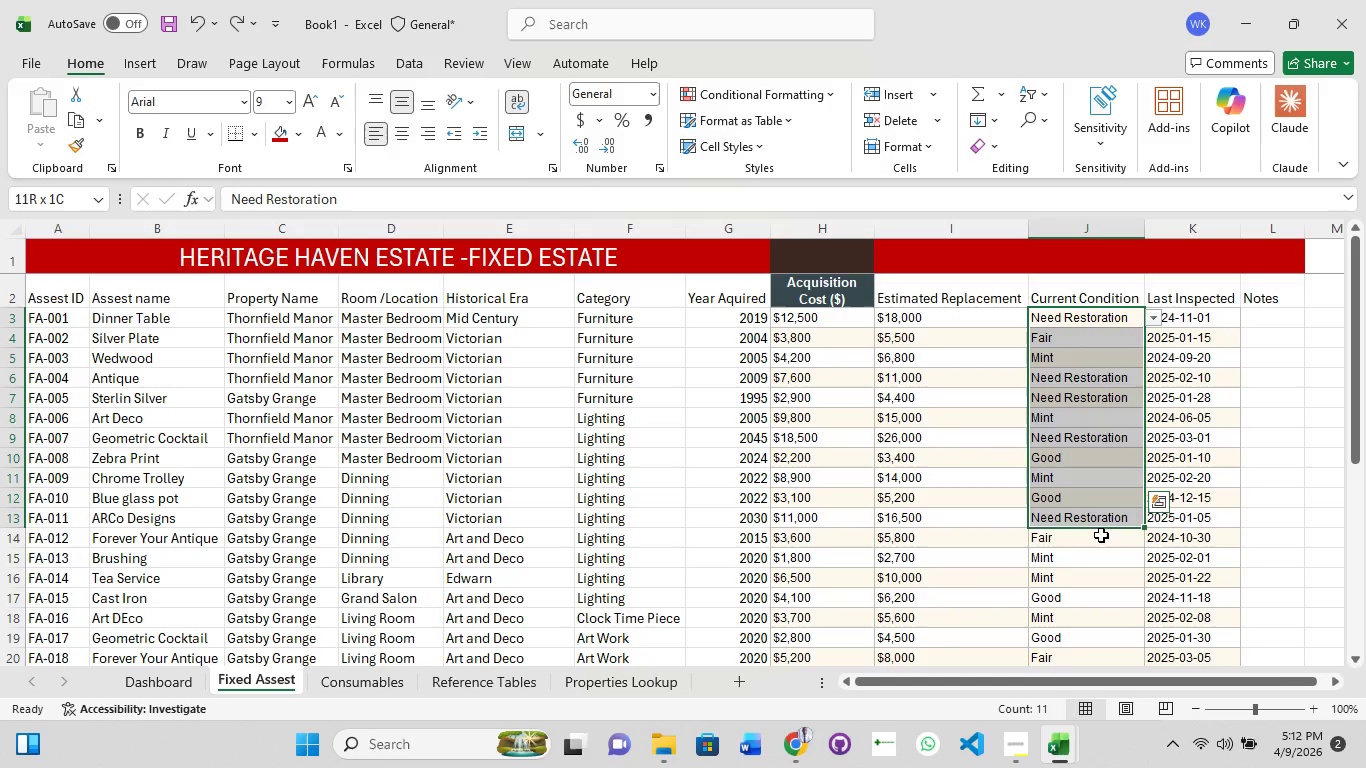 
left_click_drag(start_coordinate=[1101, 532], to_coordinate=[1101, 546])
 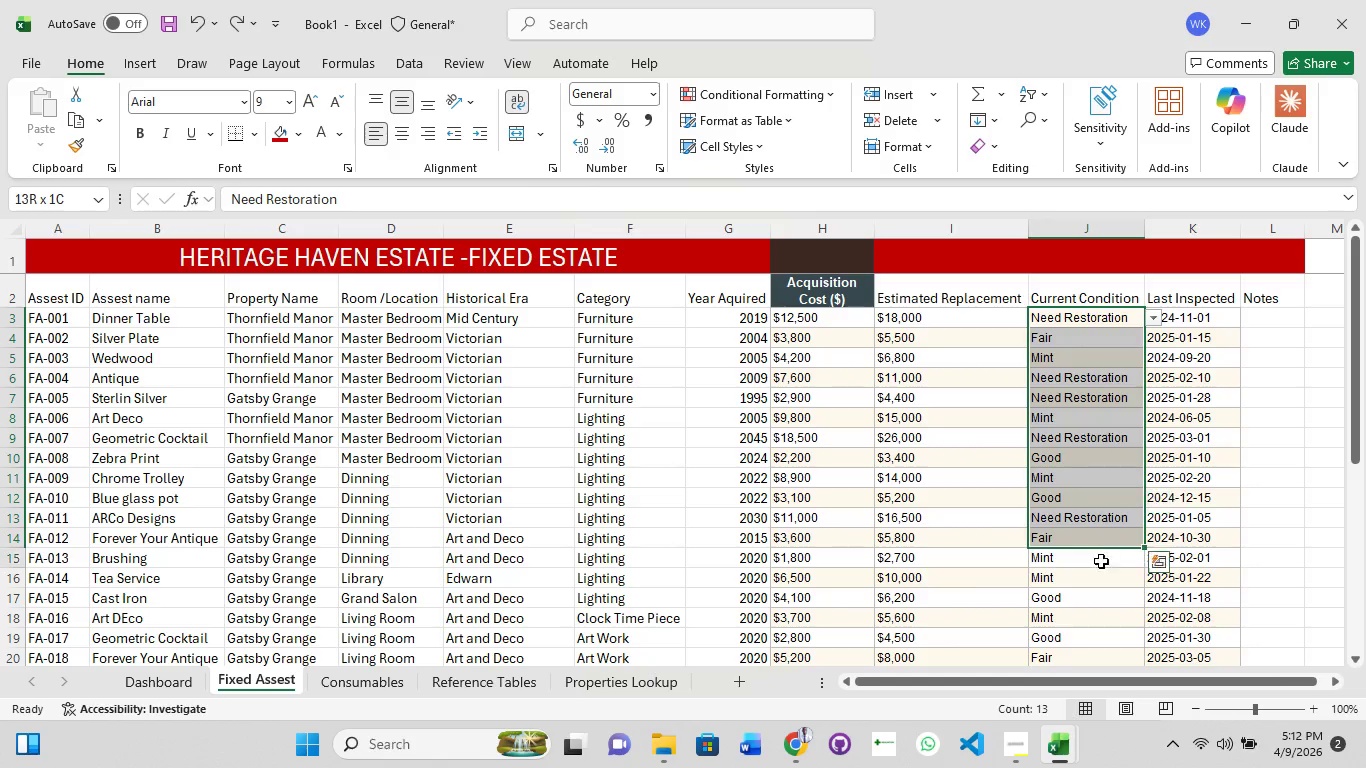 
left_click_drag(start_coordinate=[1101, 557], to_coordinate=[1105, 576])
 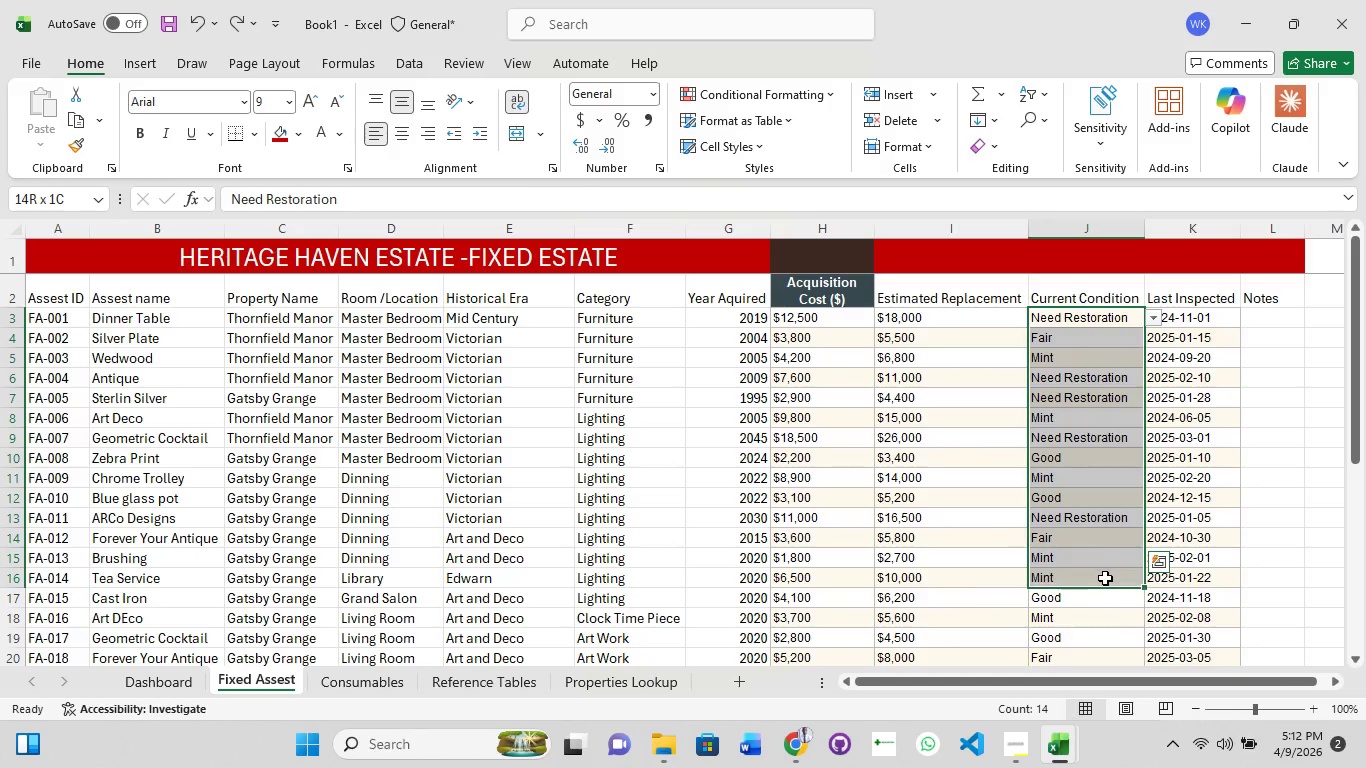 
hold_key(key=ShiftLeft, duration=1.5)
left_click_drag(start_coordinate=[1106, 584], to_coordinate=[1115, 641])
 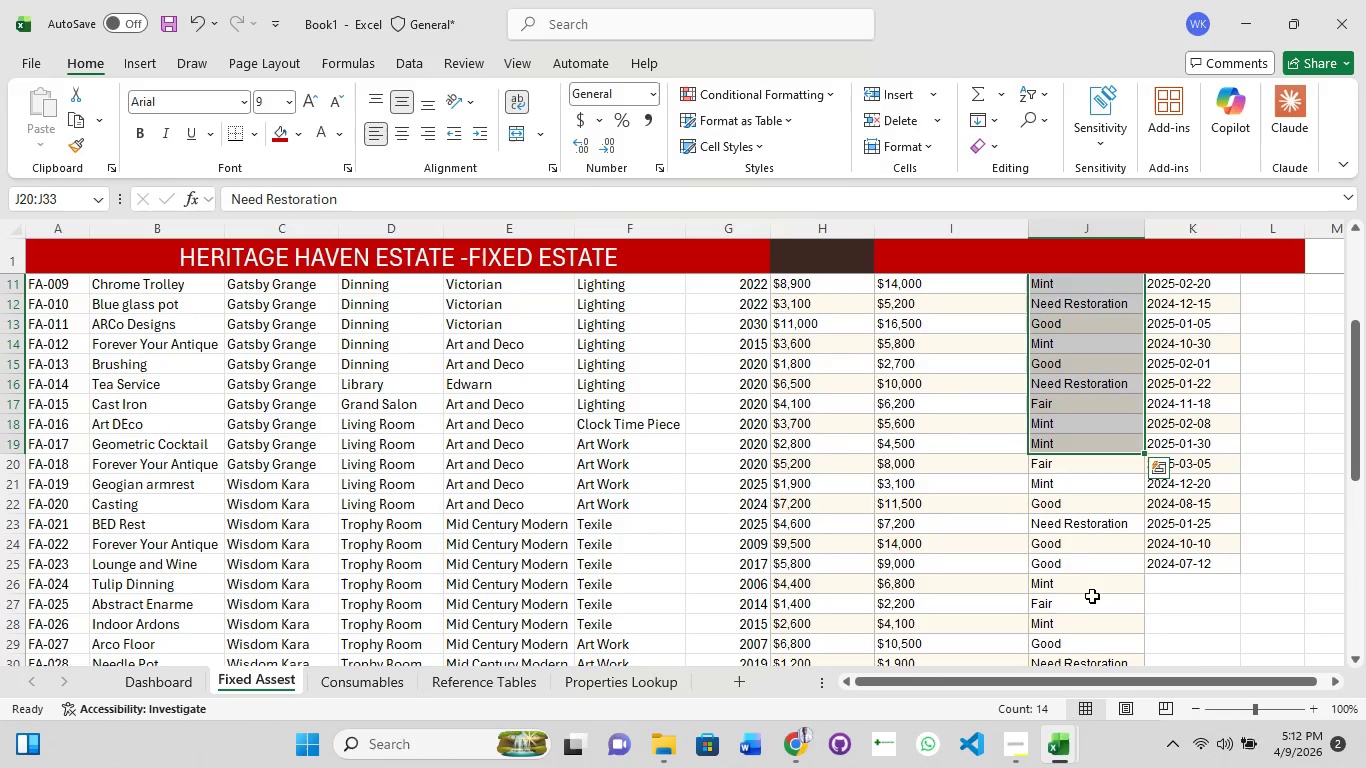 
hold_key(key=ShiftLeft, duration=1.52)
left_click_drag(start_coordinate=[1084, 568], to_coordinate=[1087, 574])
 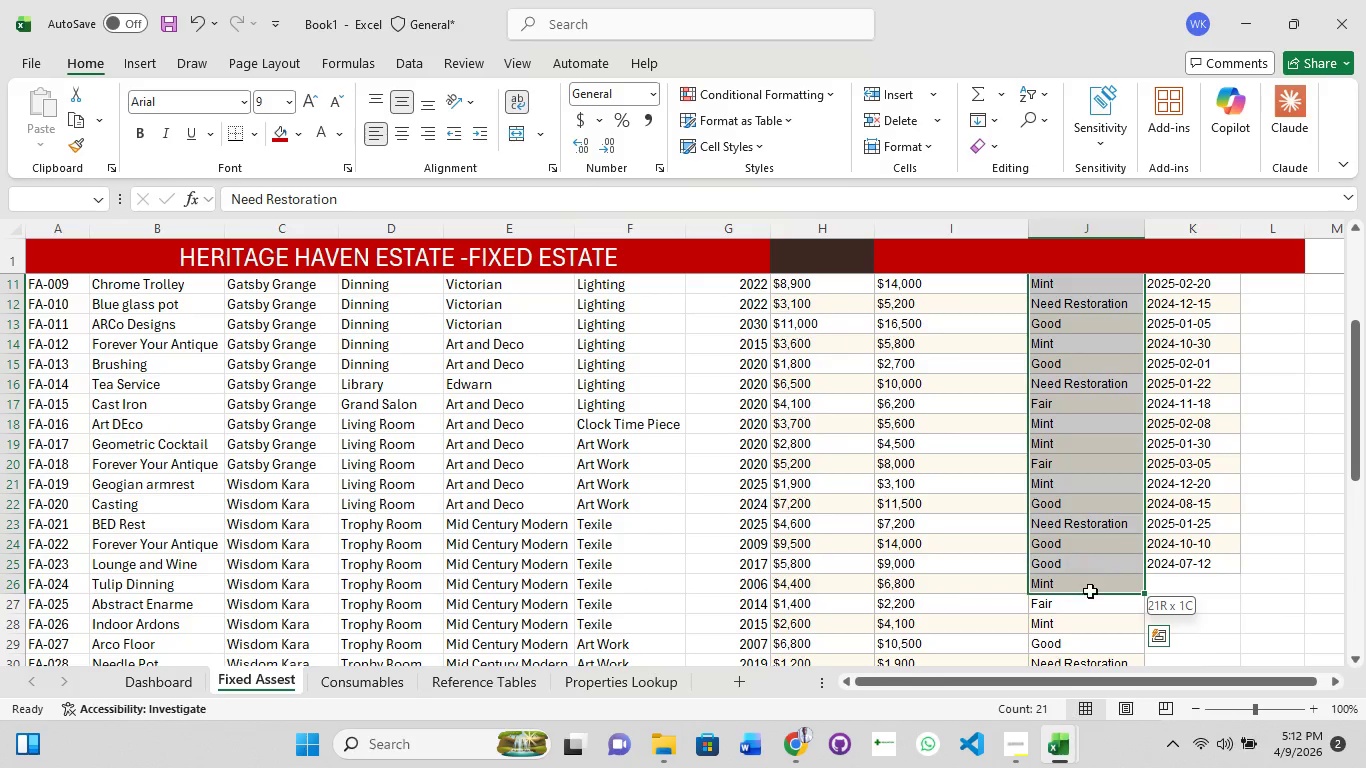 
left_click_drag(start_coordinate=[1089, 581], to_coordinate=[1094, 616])
 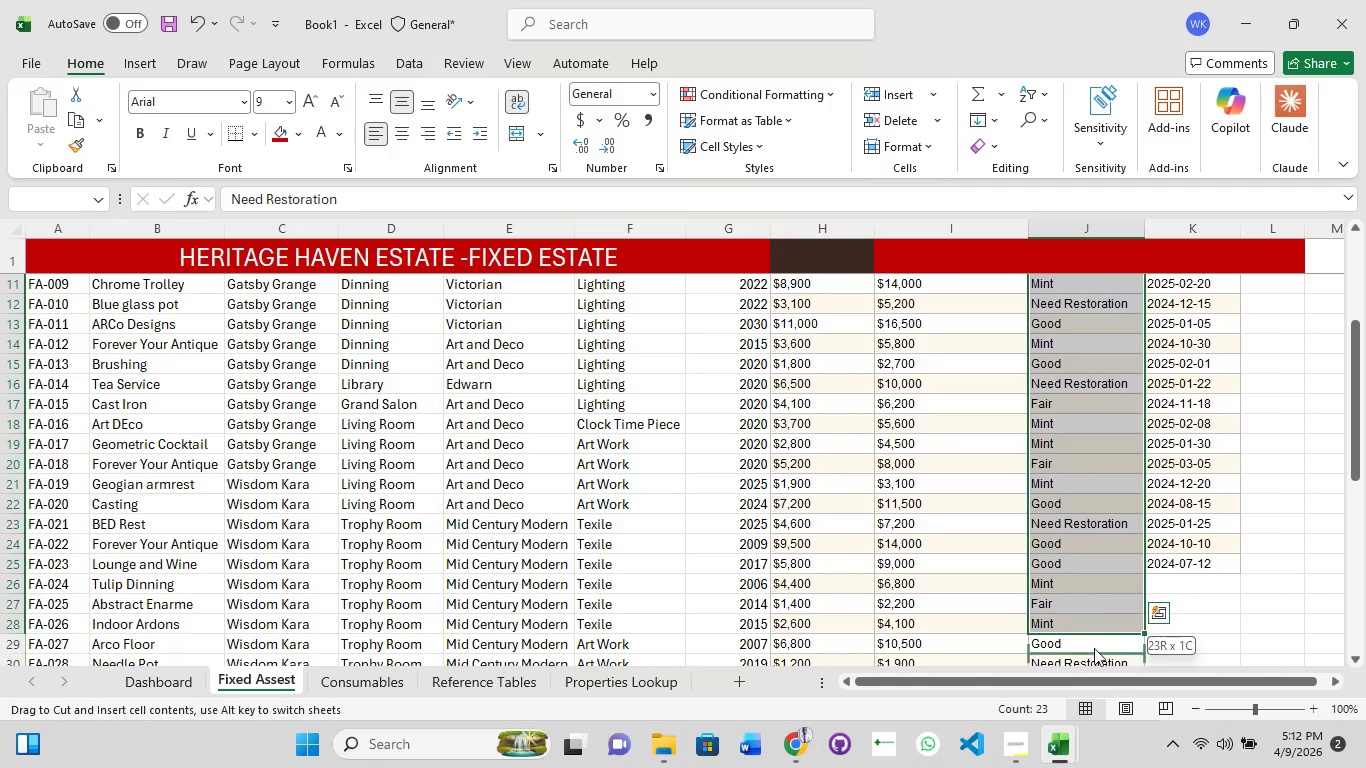 
left_click_drag(start_coordinate=[1094, 633], to_coordinate=[1095, 649])
 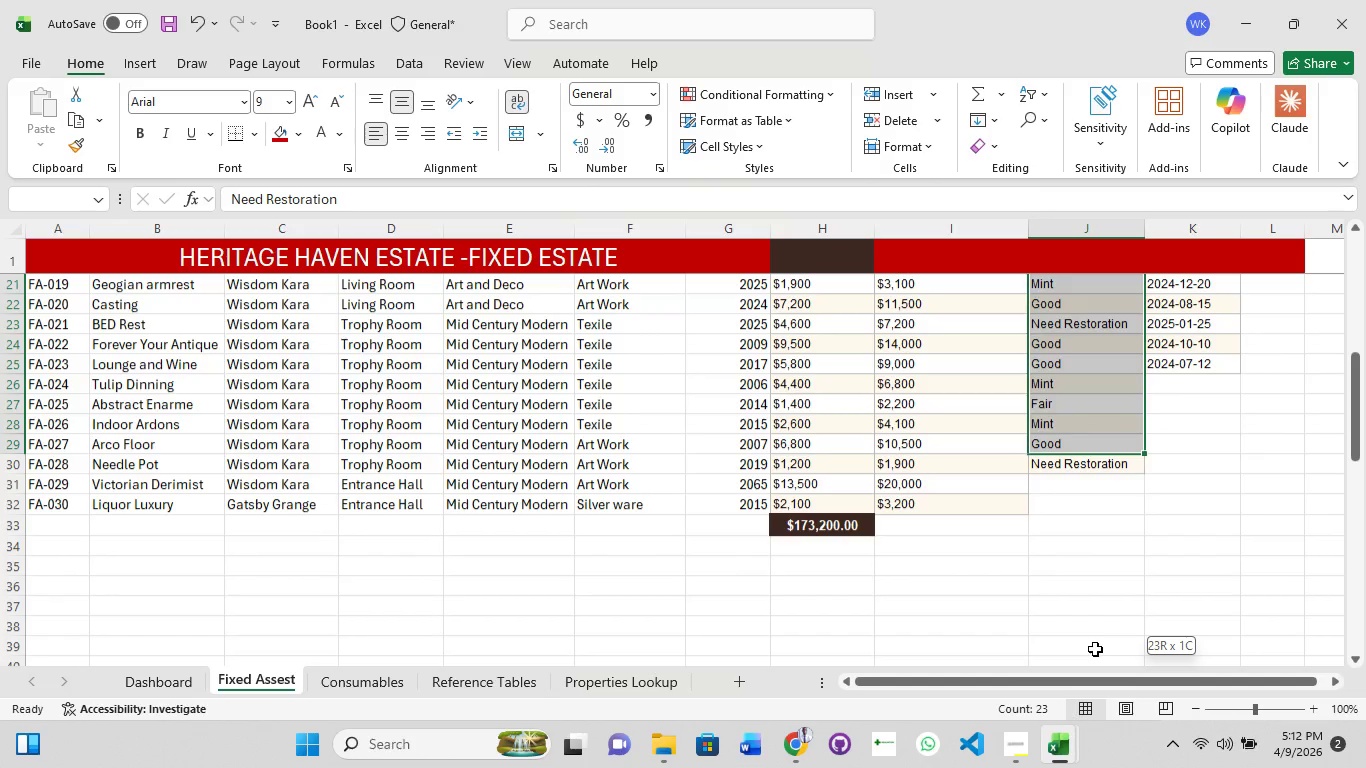 
hold_key(key=ShiftLeft, duration=1.5)
left_click([1083, 506])
 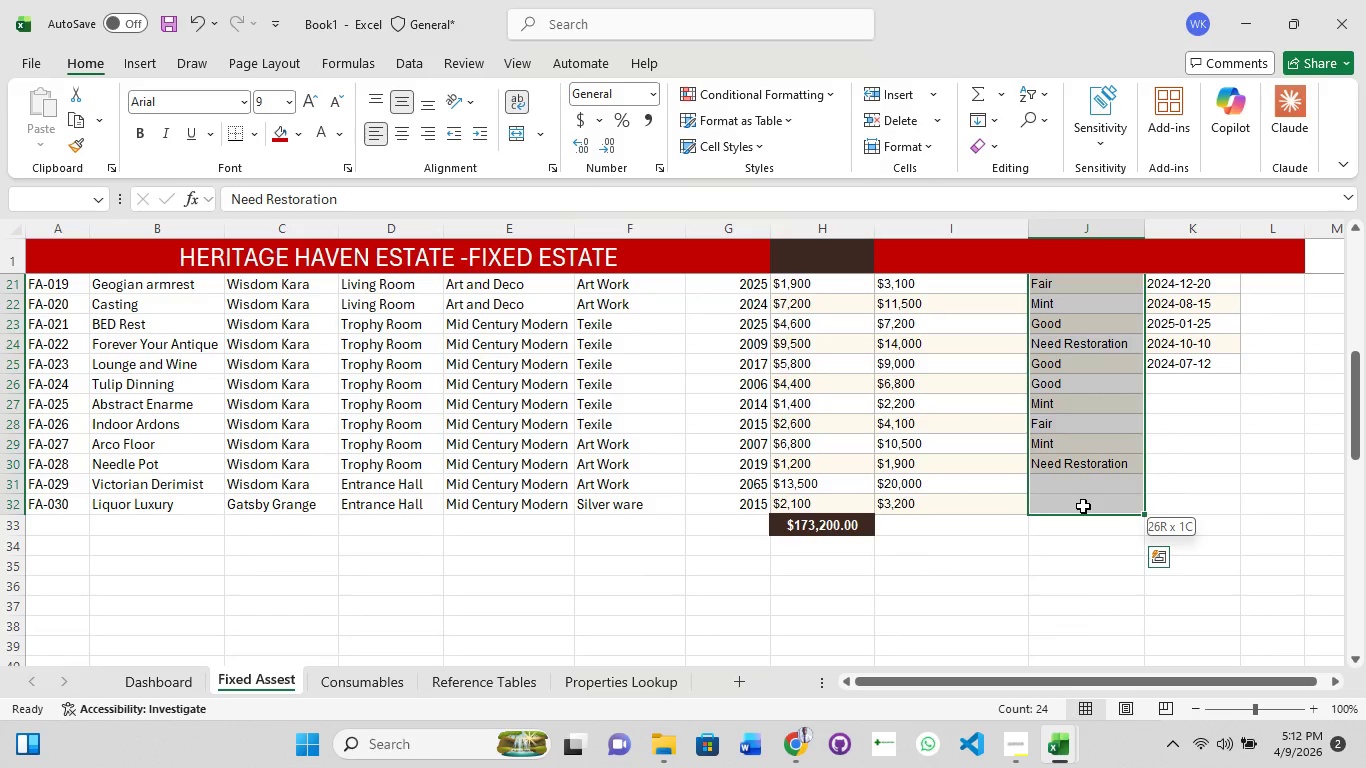 
hold_key(key=ShiftLeft, duration=1.47)
left_click([1078, 490])
 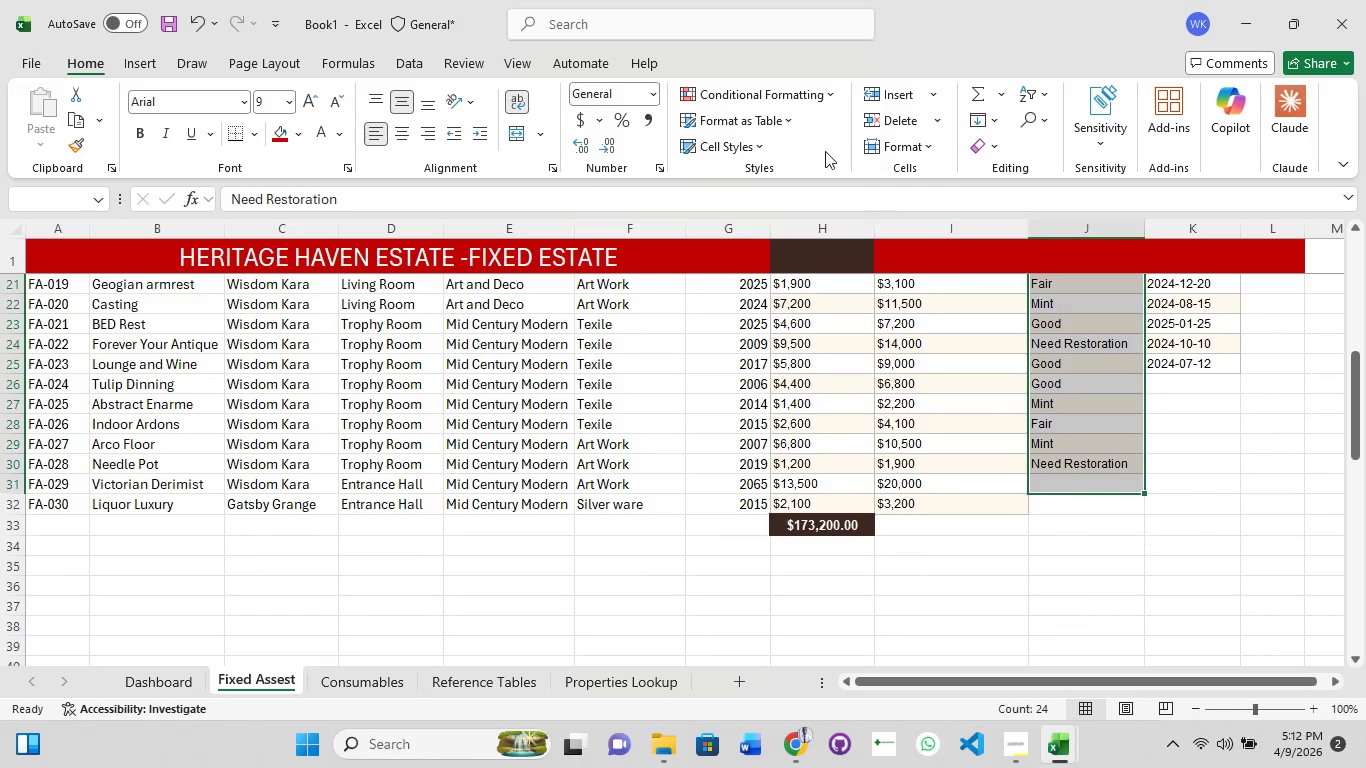 
left_click([763, 87])
 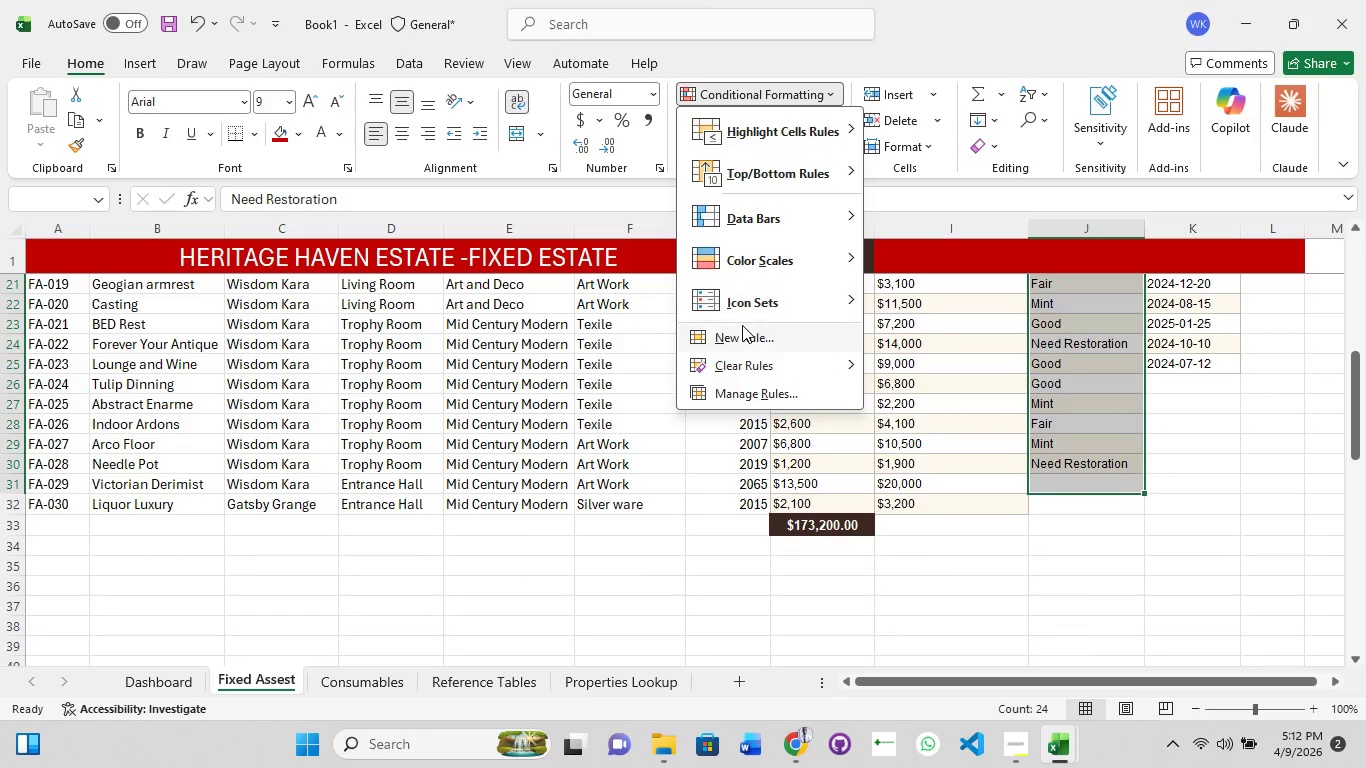 
left_click([742, 334])
 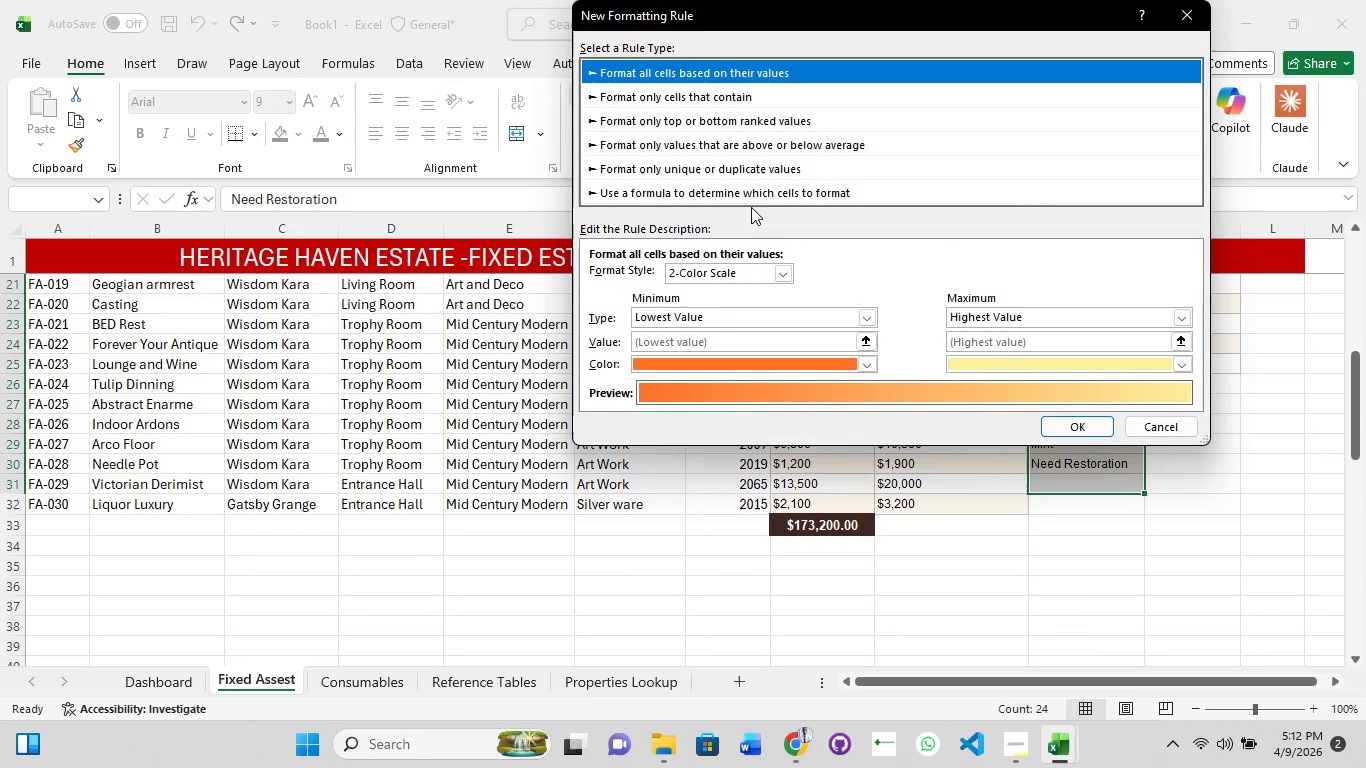 
left_click([757, 192])
 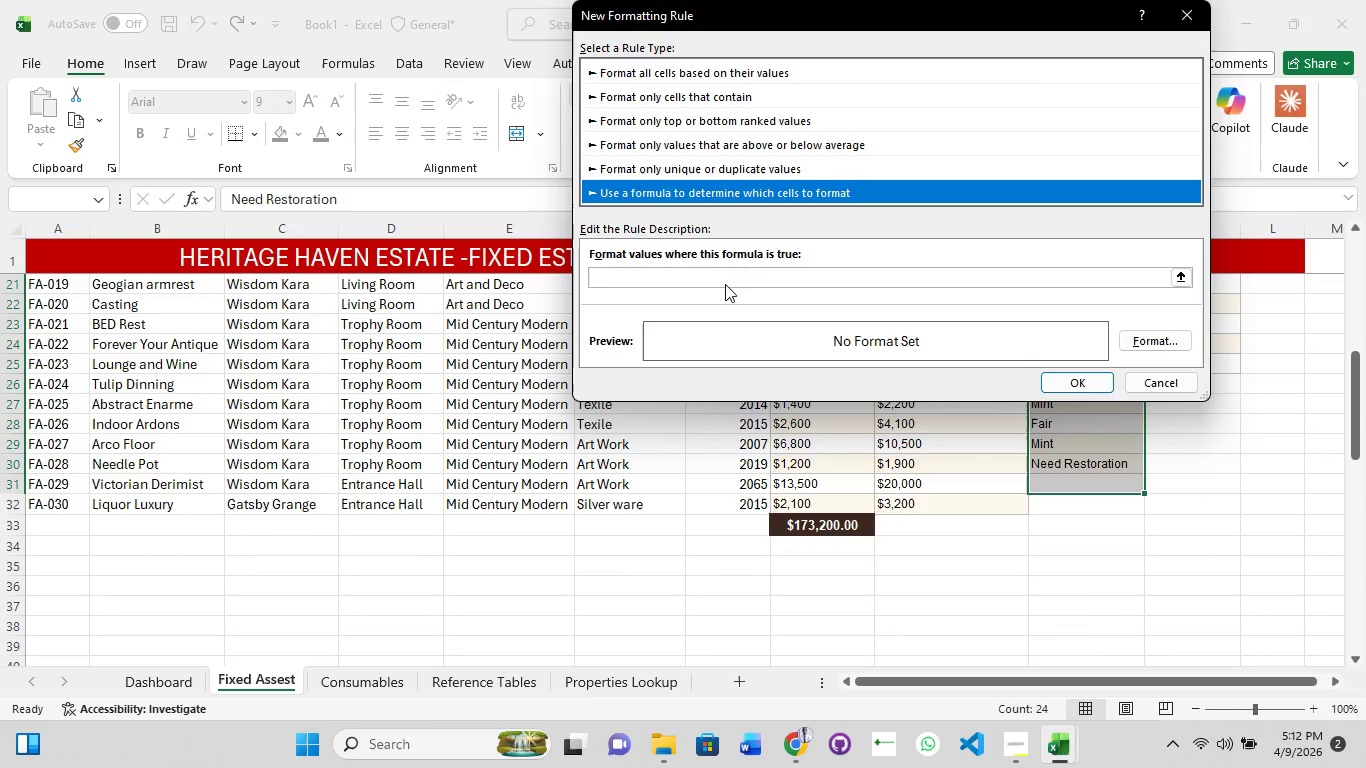 
left_click([721, 279])
 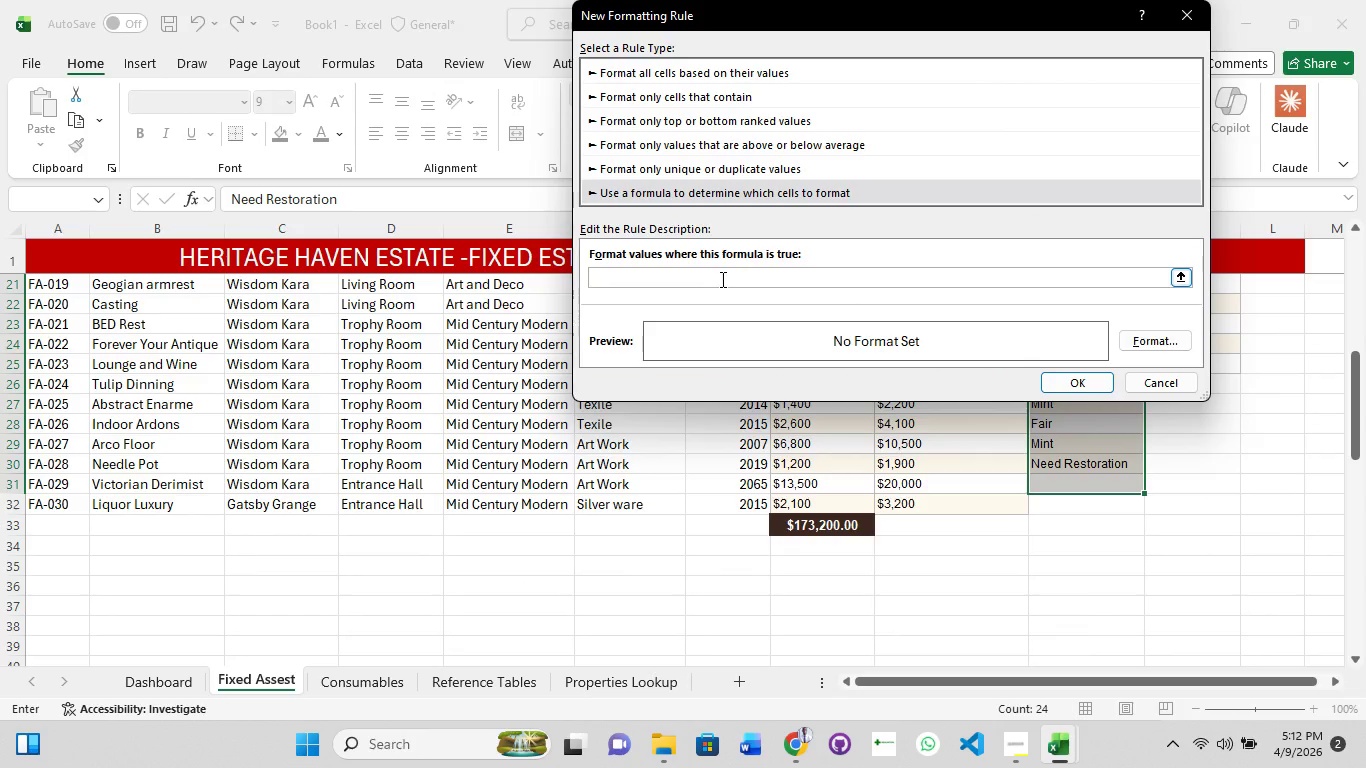 
key(Equal)
 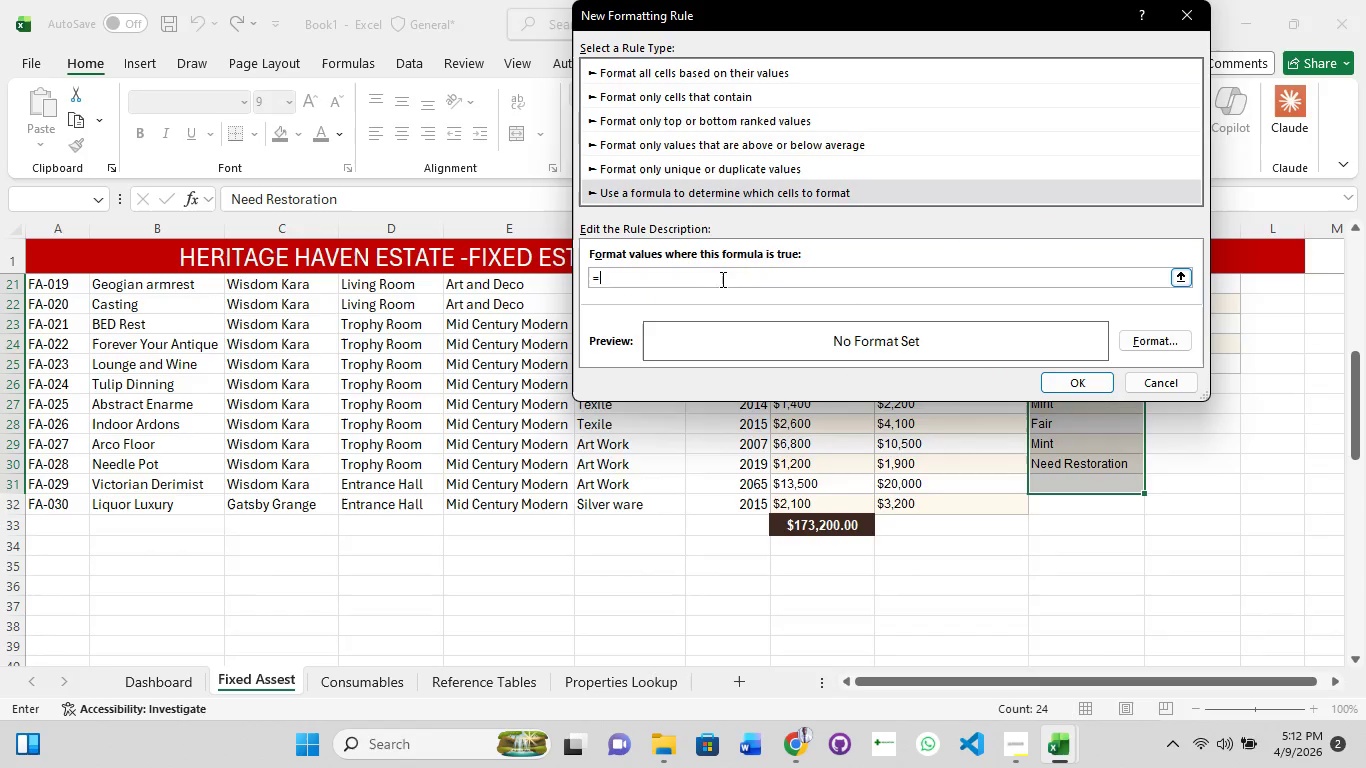 
hold_key(key=ShiftRight, duration=1.5)
 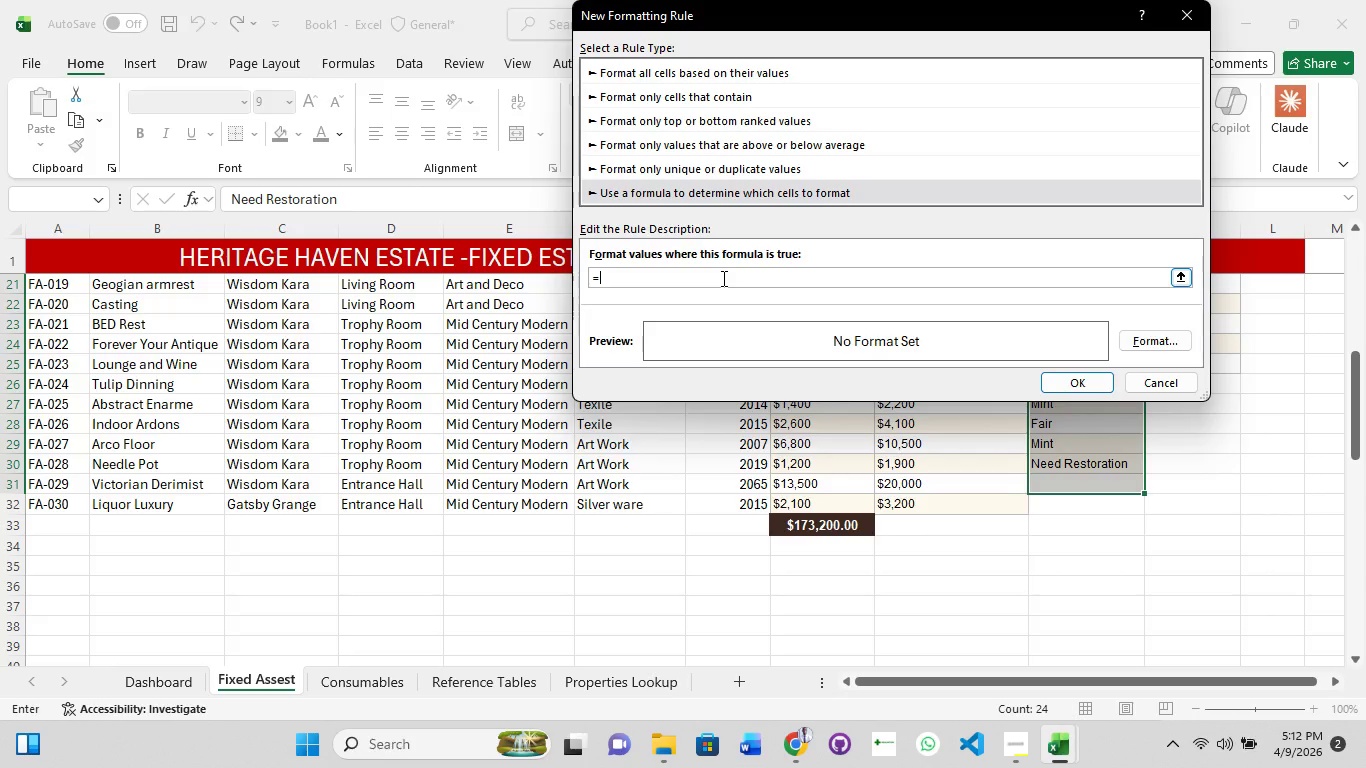 
key(Shift+4)
 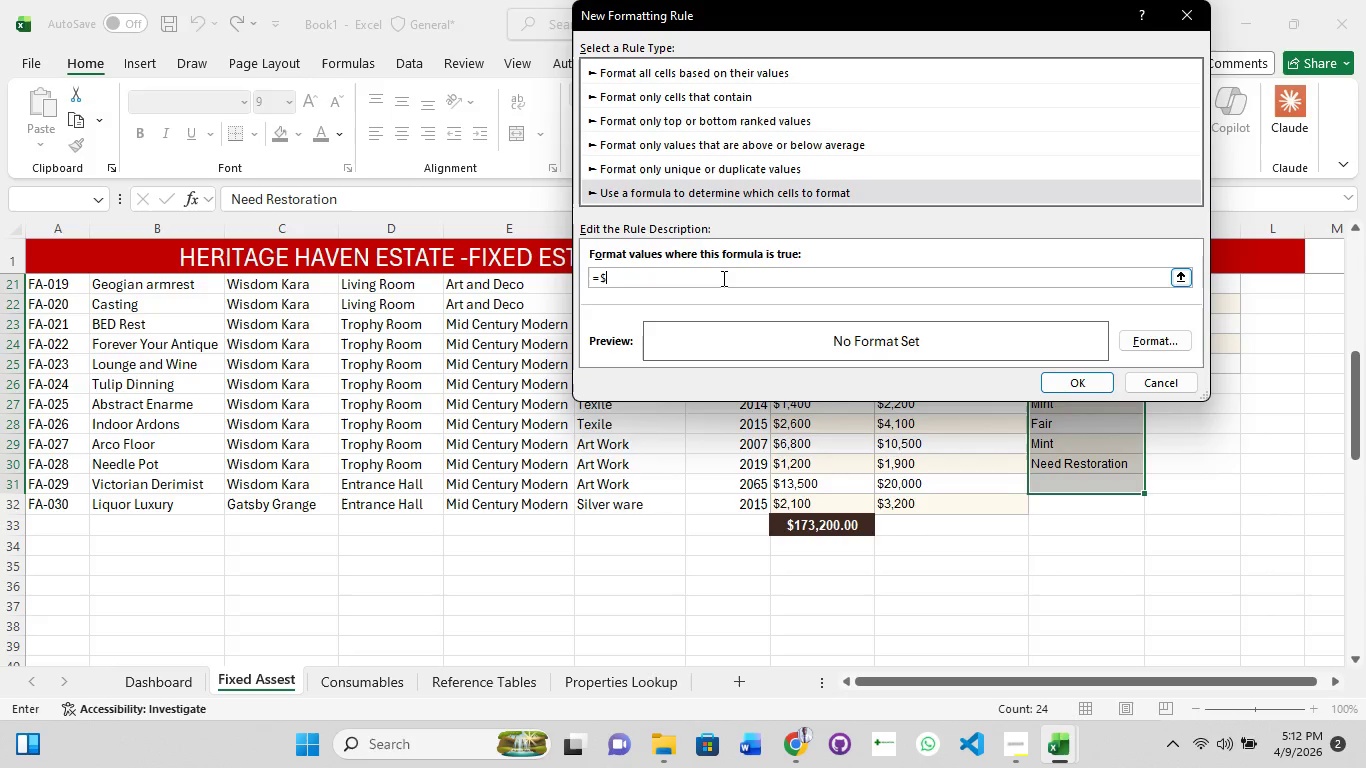 
wait(5.02)
 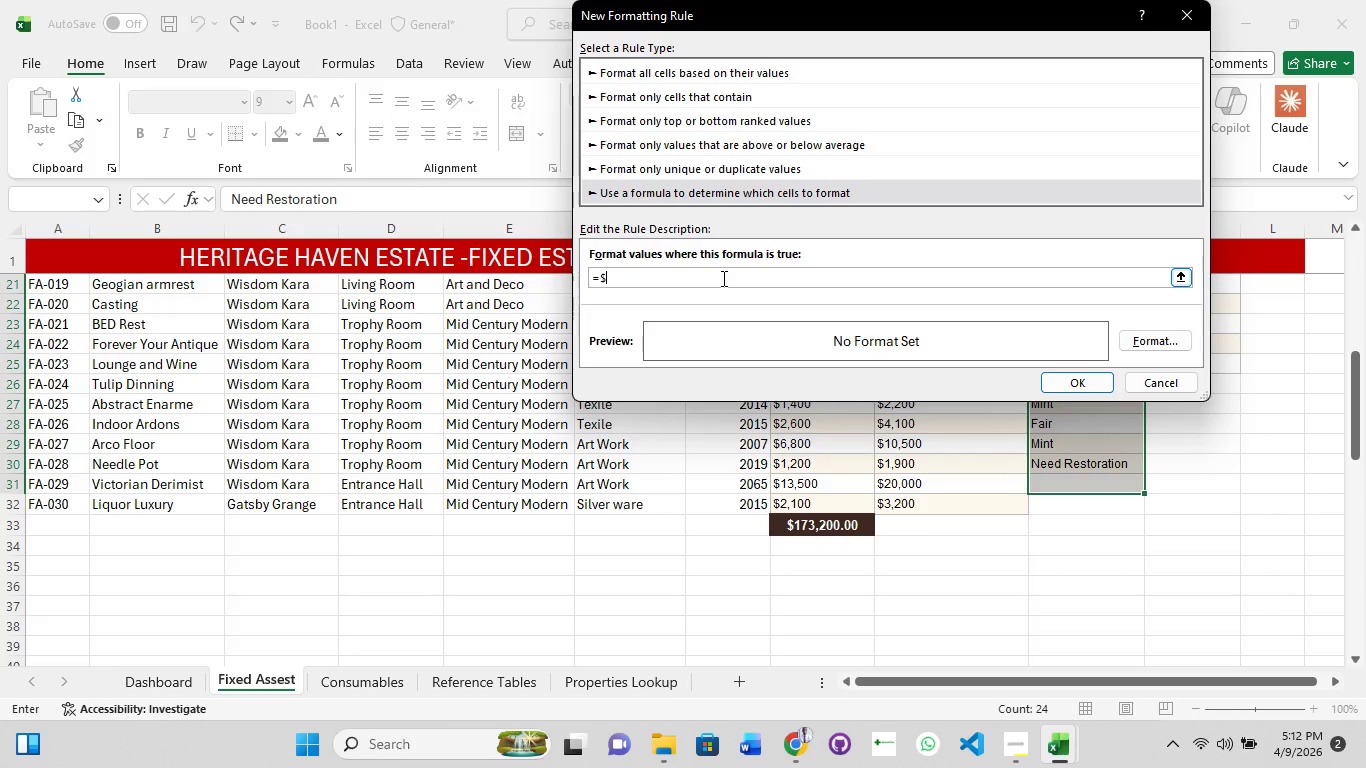 
type(J#)
key(Backspace)
type(3=)
 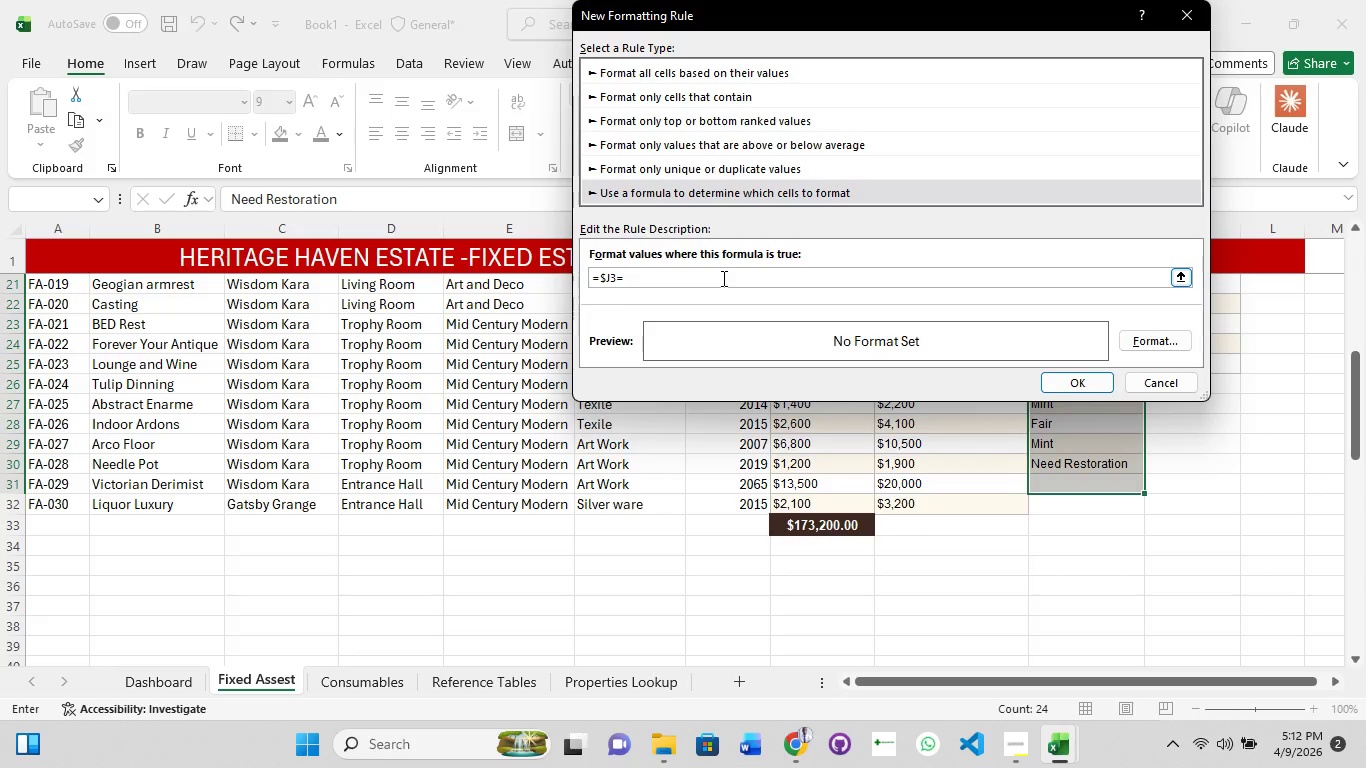 
type("Need Restoration")
 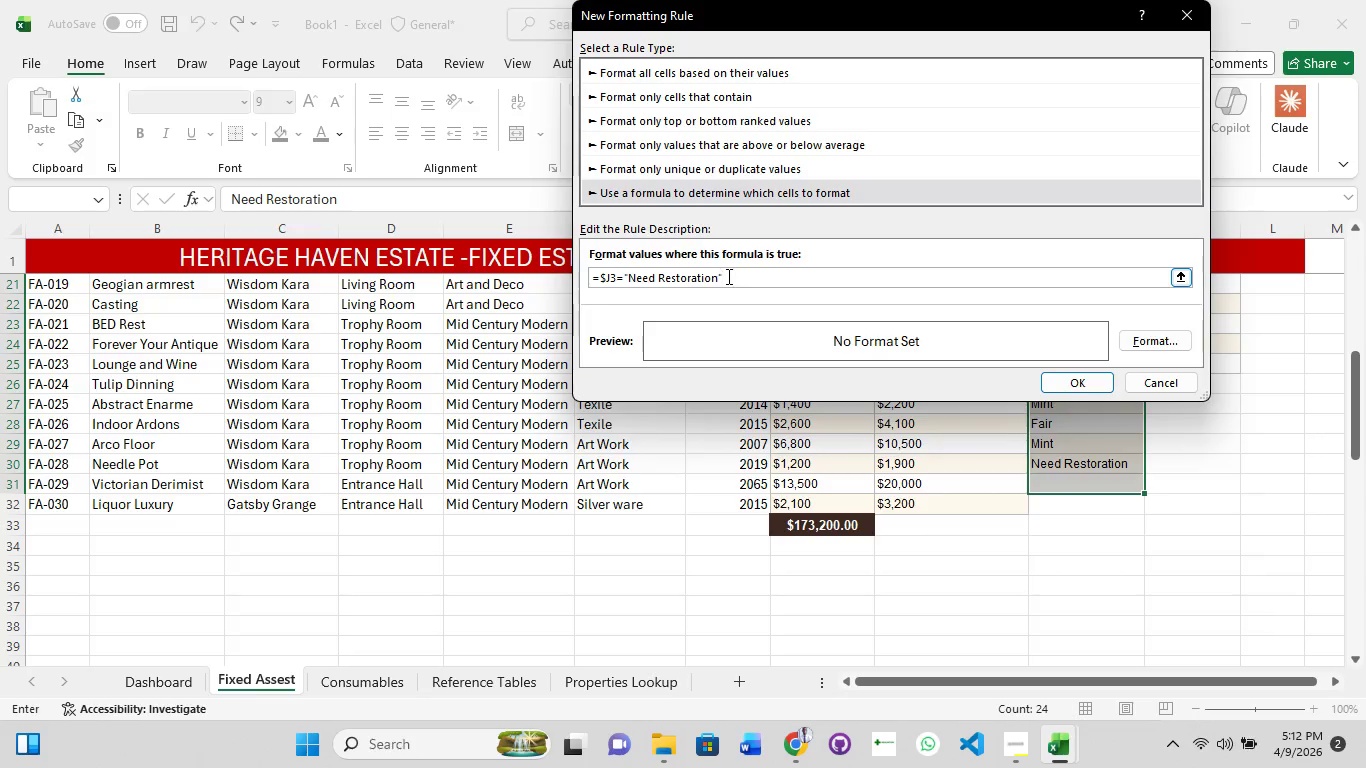 
left_click([1161, 343])
 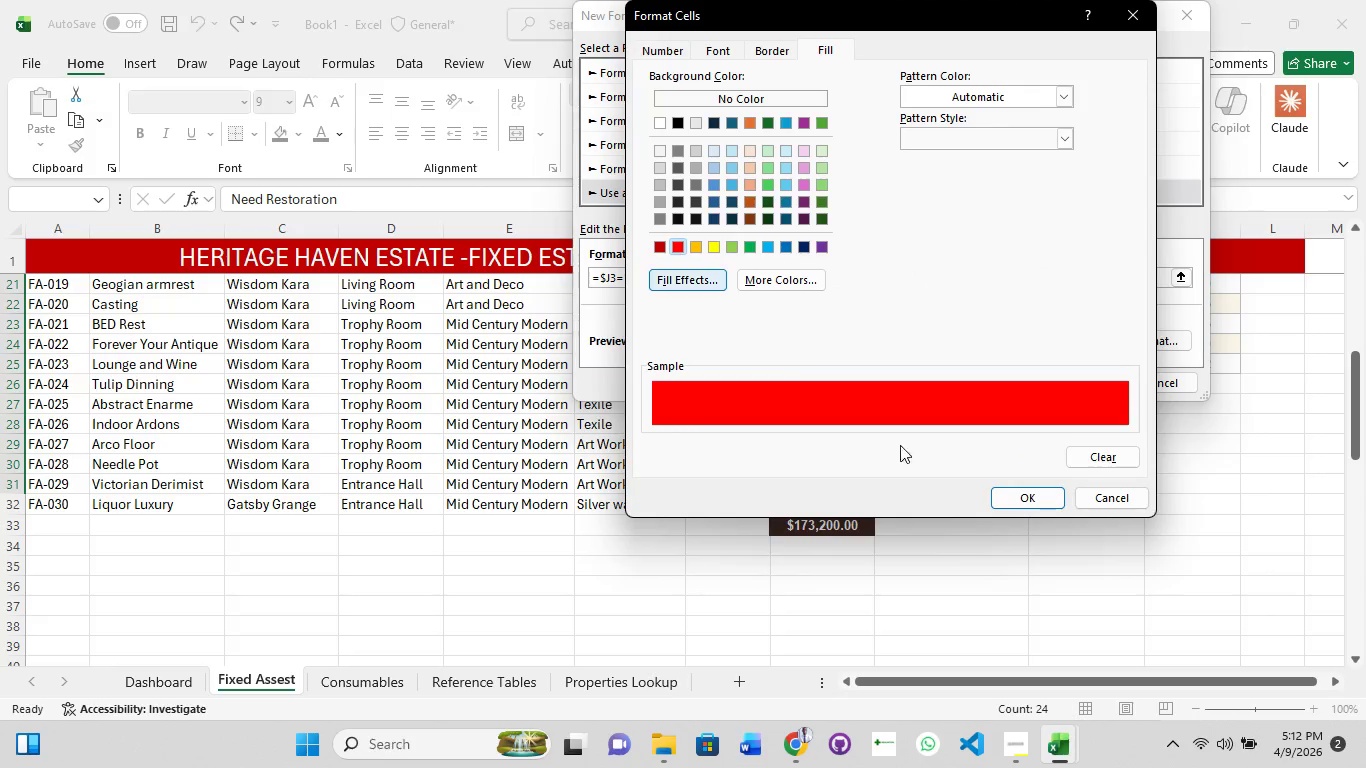 
left_click([1044, 492])
 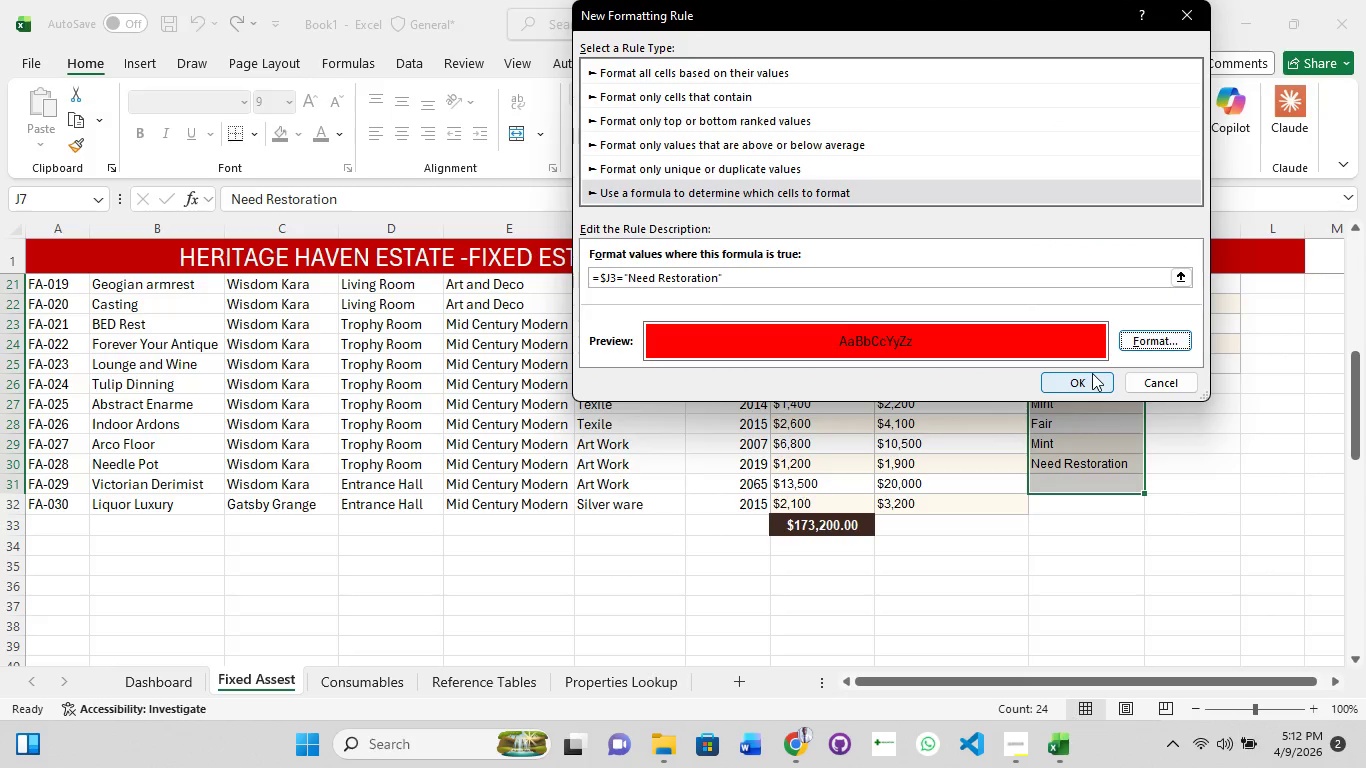 
left_click([1092, 373])
 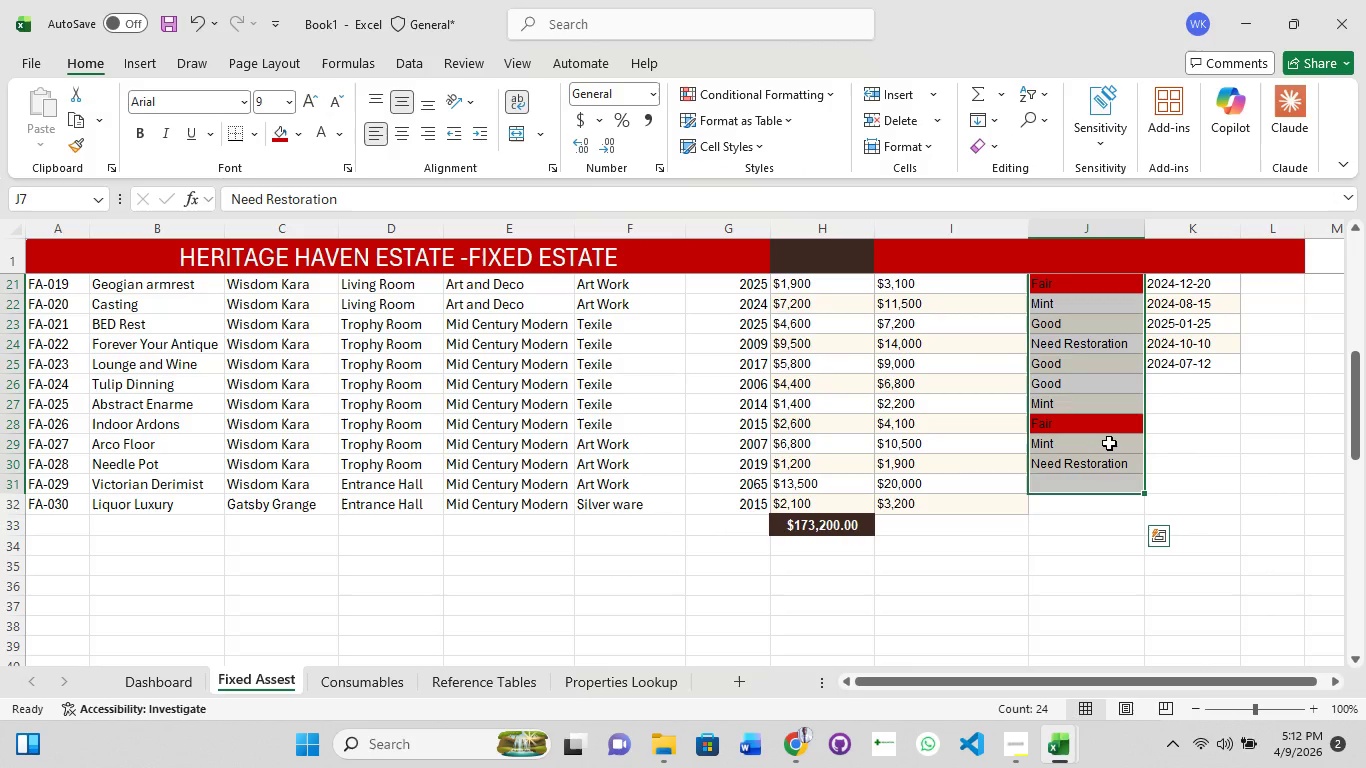 
scroll: coordinate [1108, 442], scroll_direction: up, amount: 6.0
 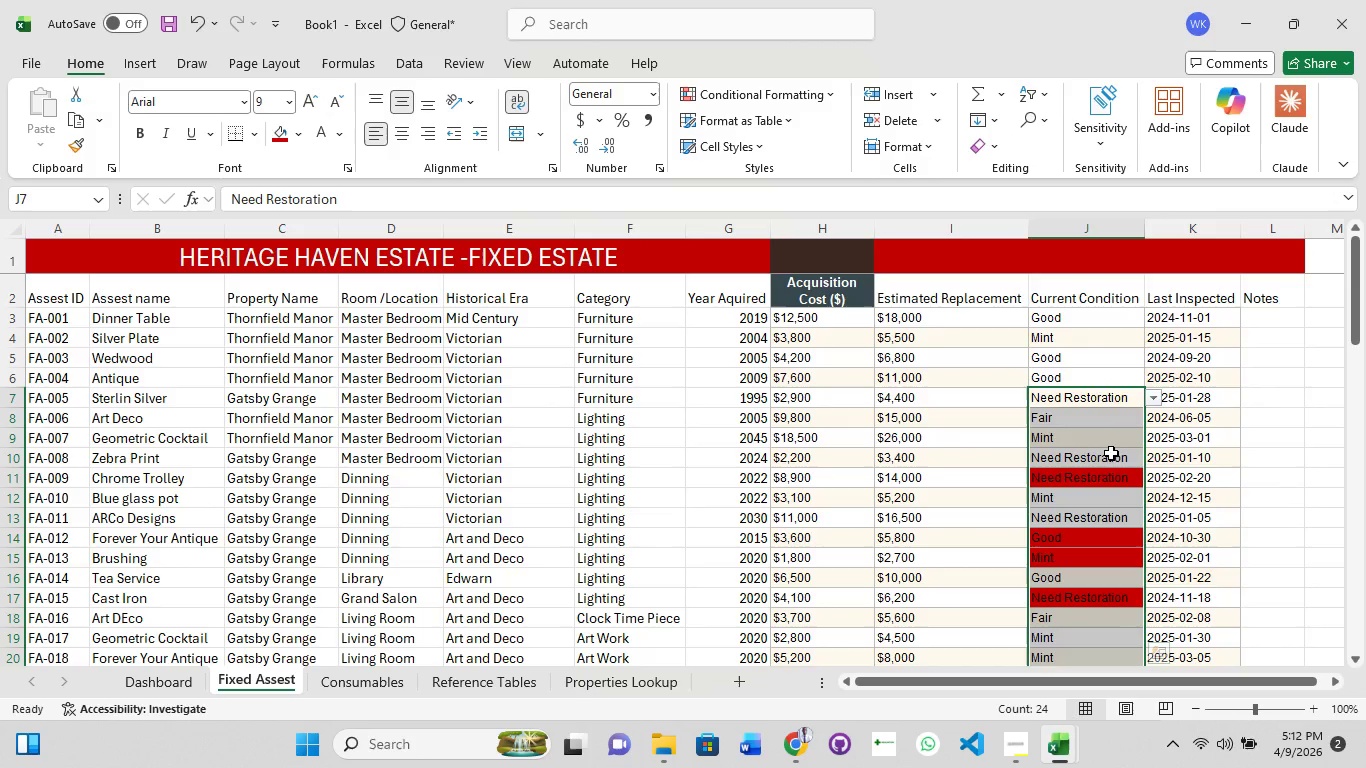 
left_click([1117, 476])
 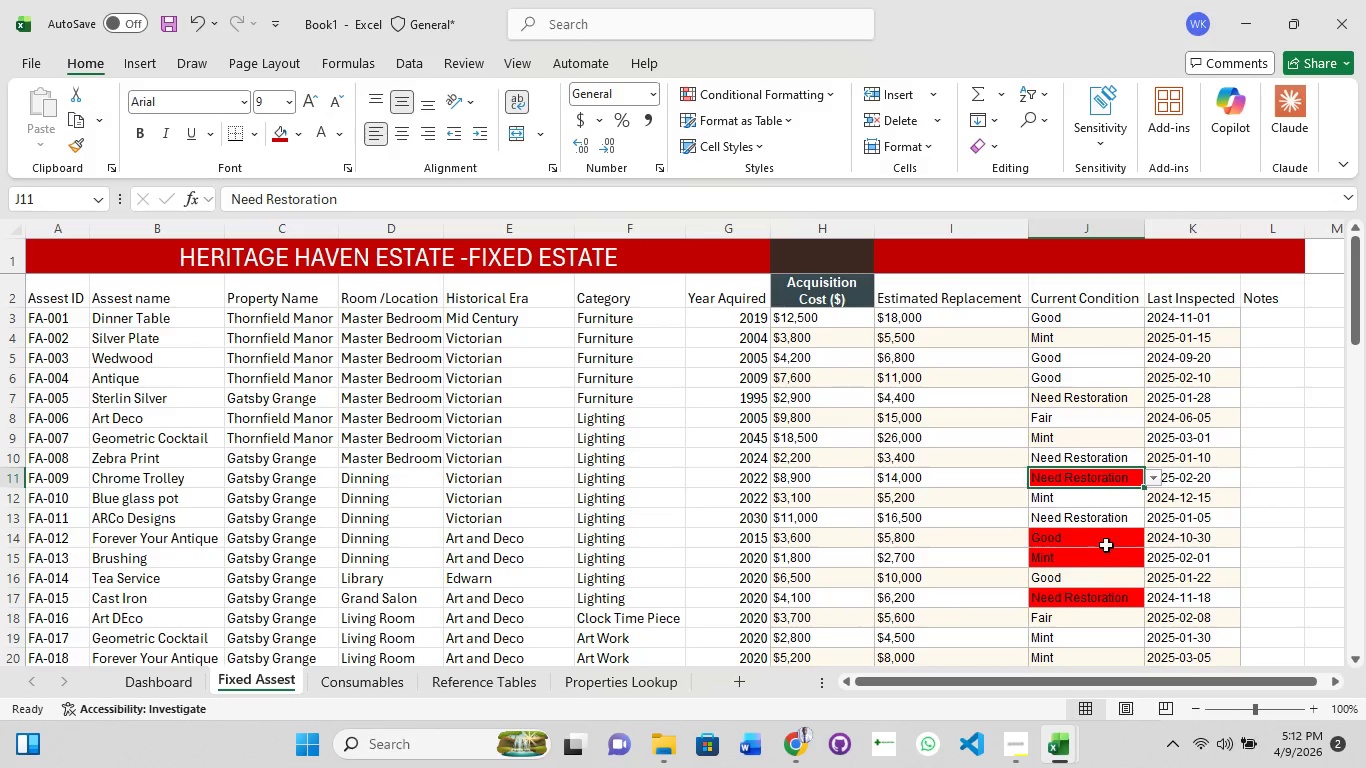 
left_click([1106, 545])
 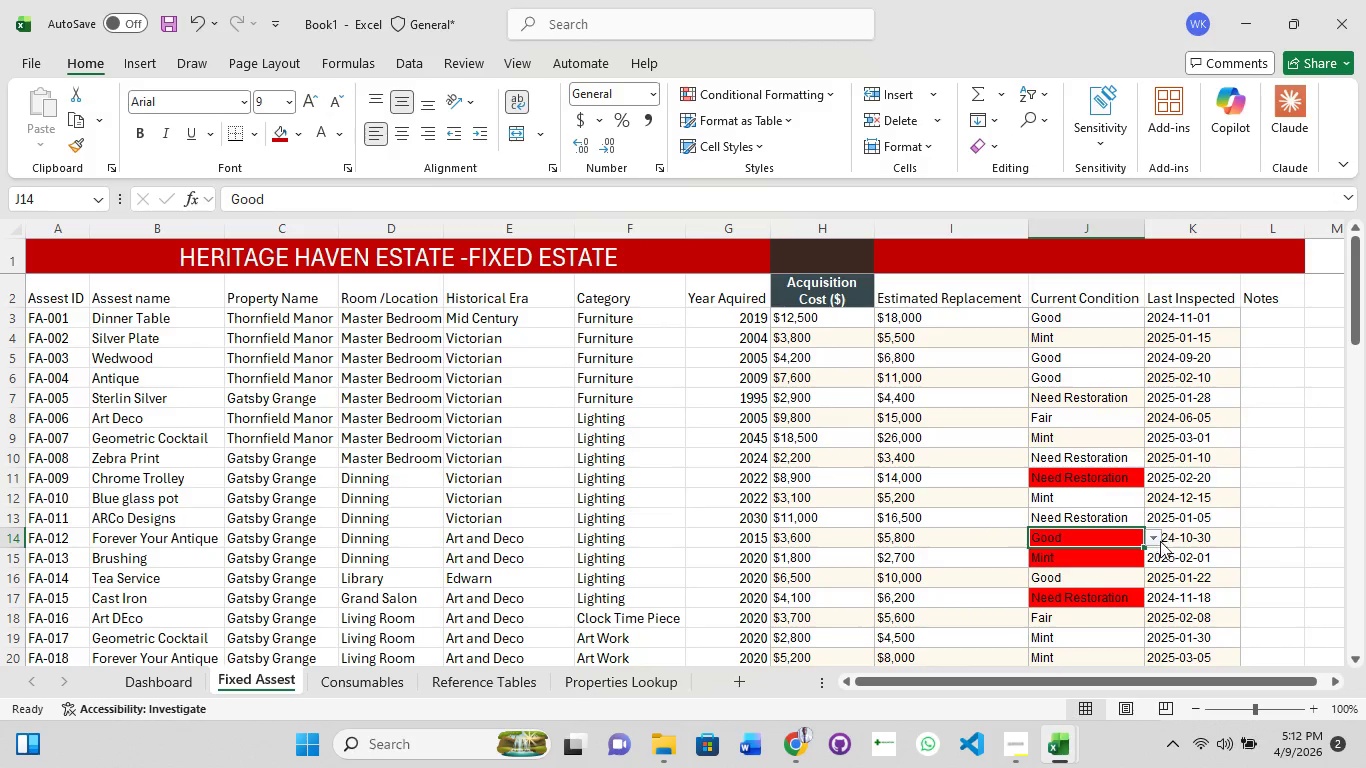 
left_click([1160, 541])
 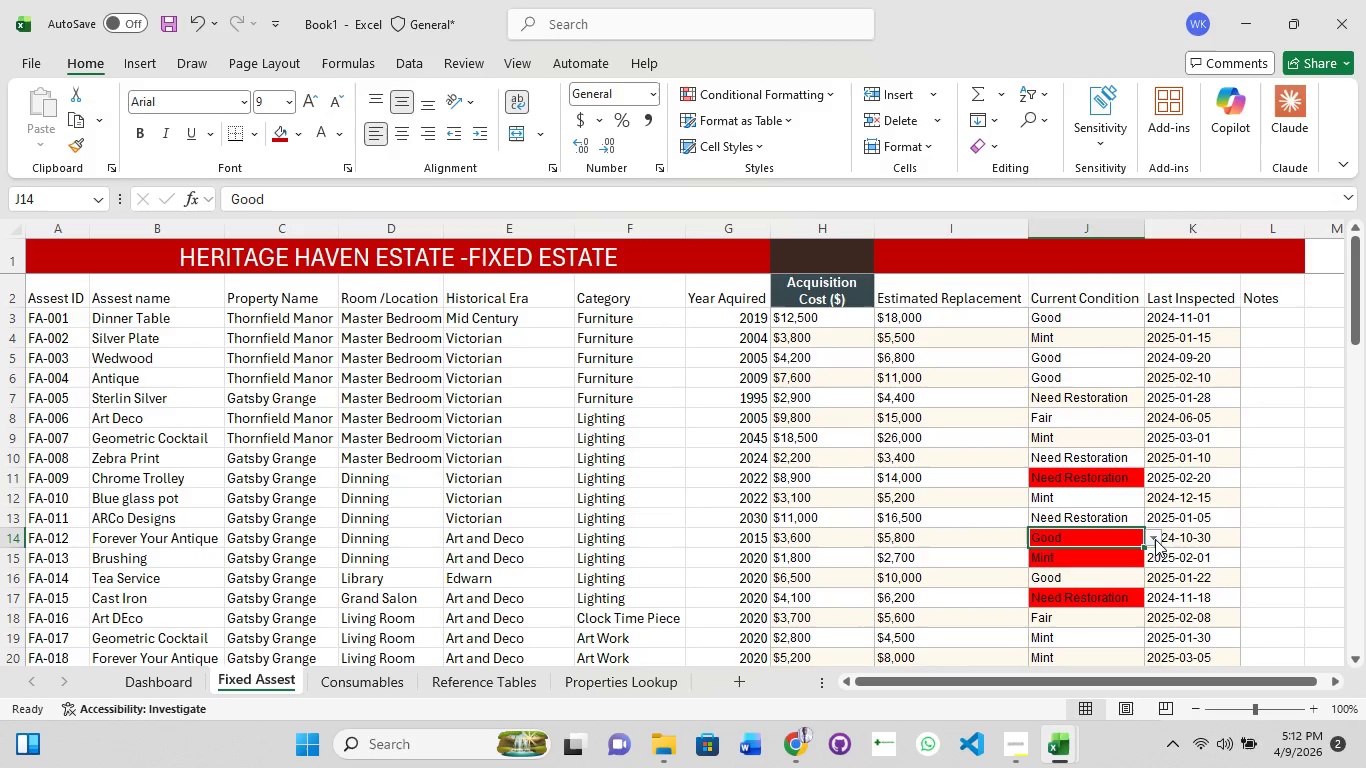 
left_click([1155, 539])
 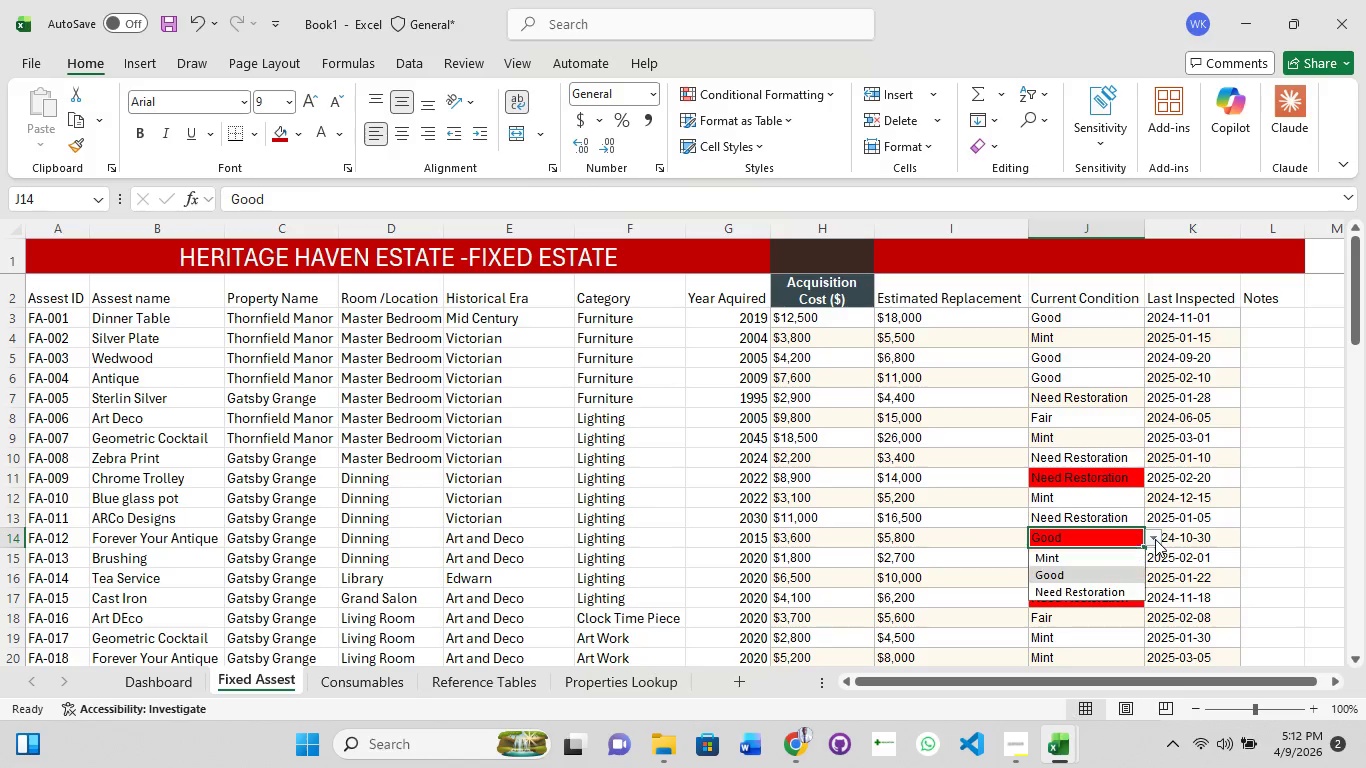 
left_click([1155, 539])
 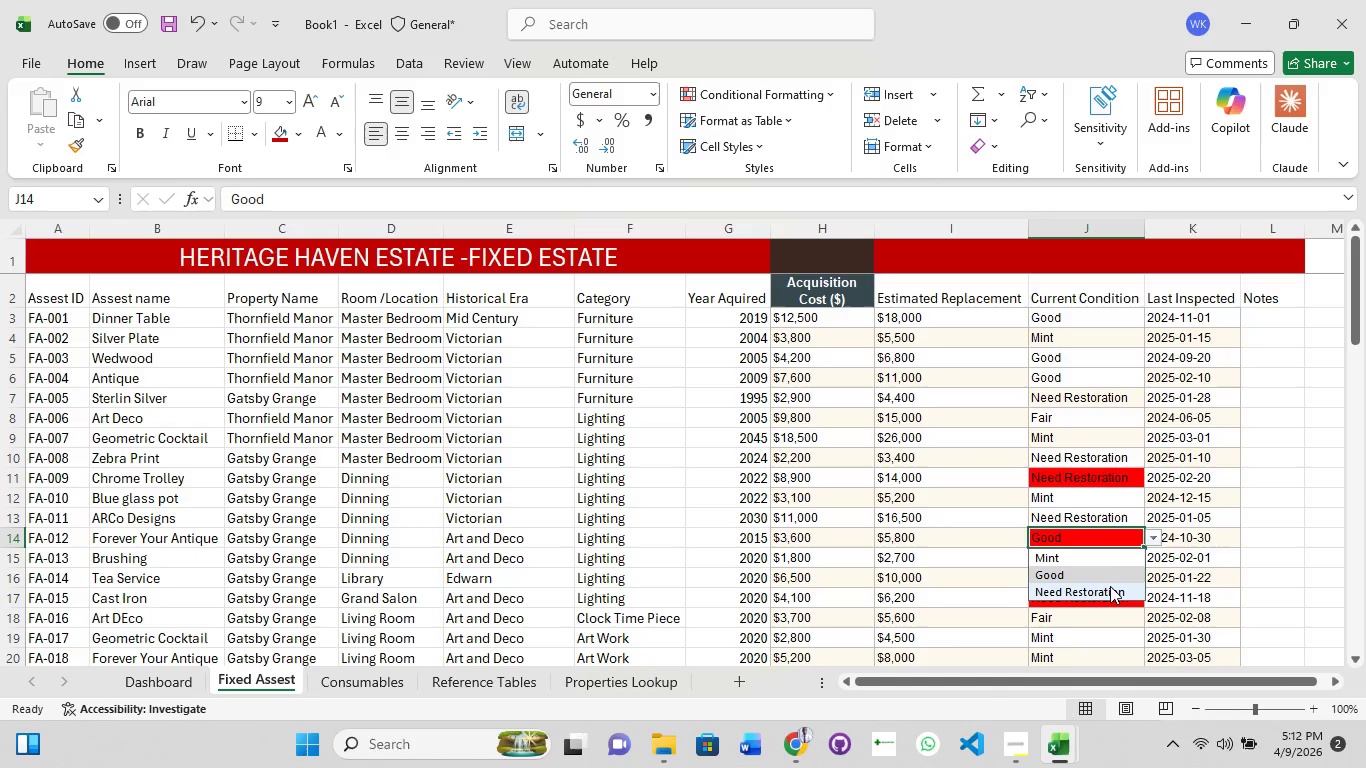 
left_click([1110, 587])
 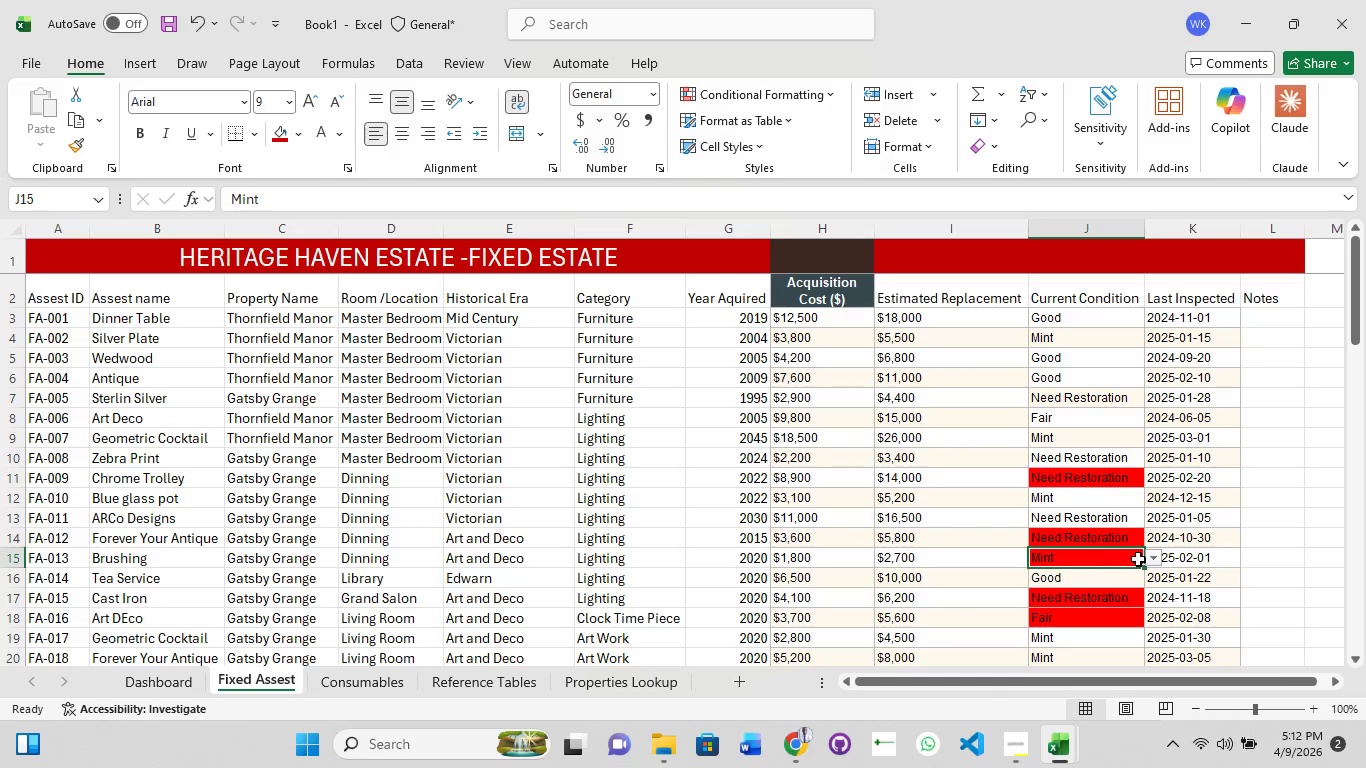 
left_click([1148, 560])
 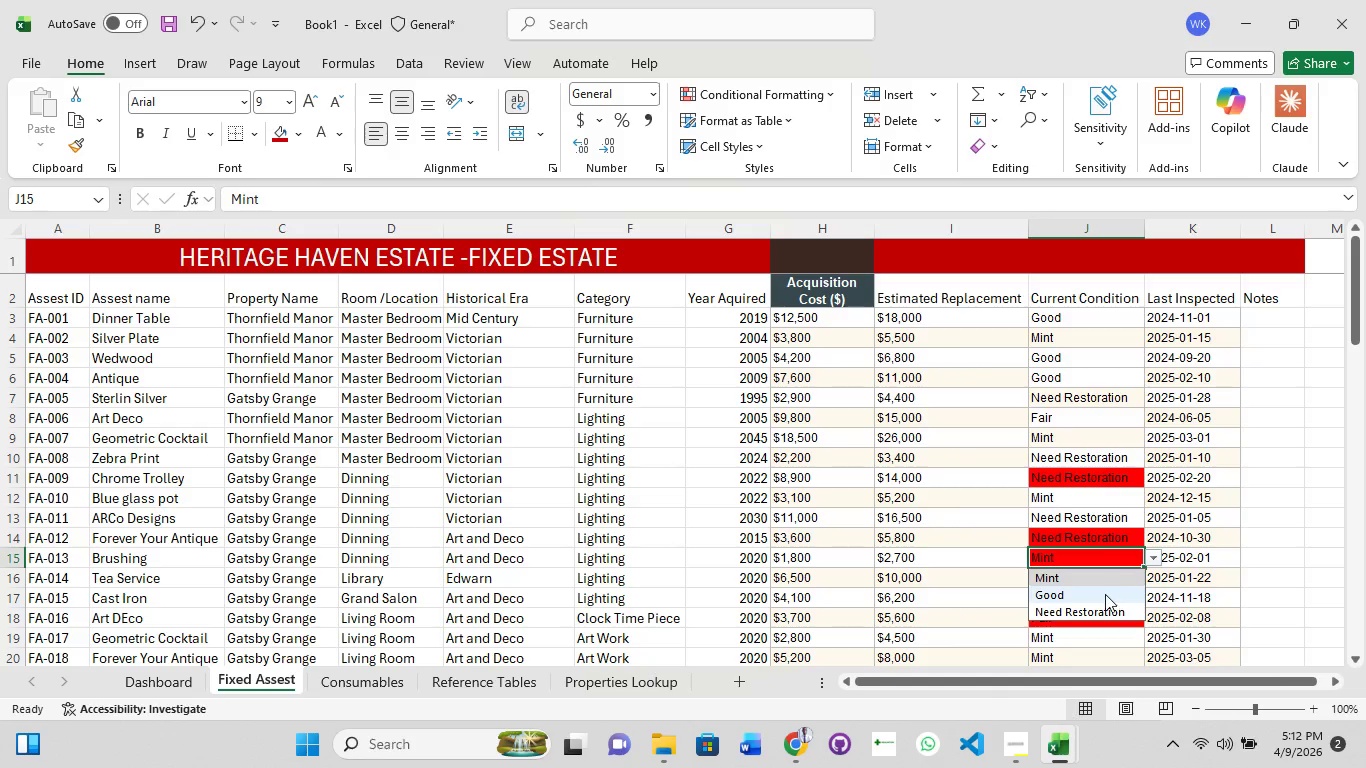 
left_click([1105, 594])
 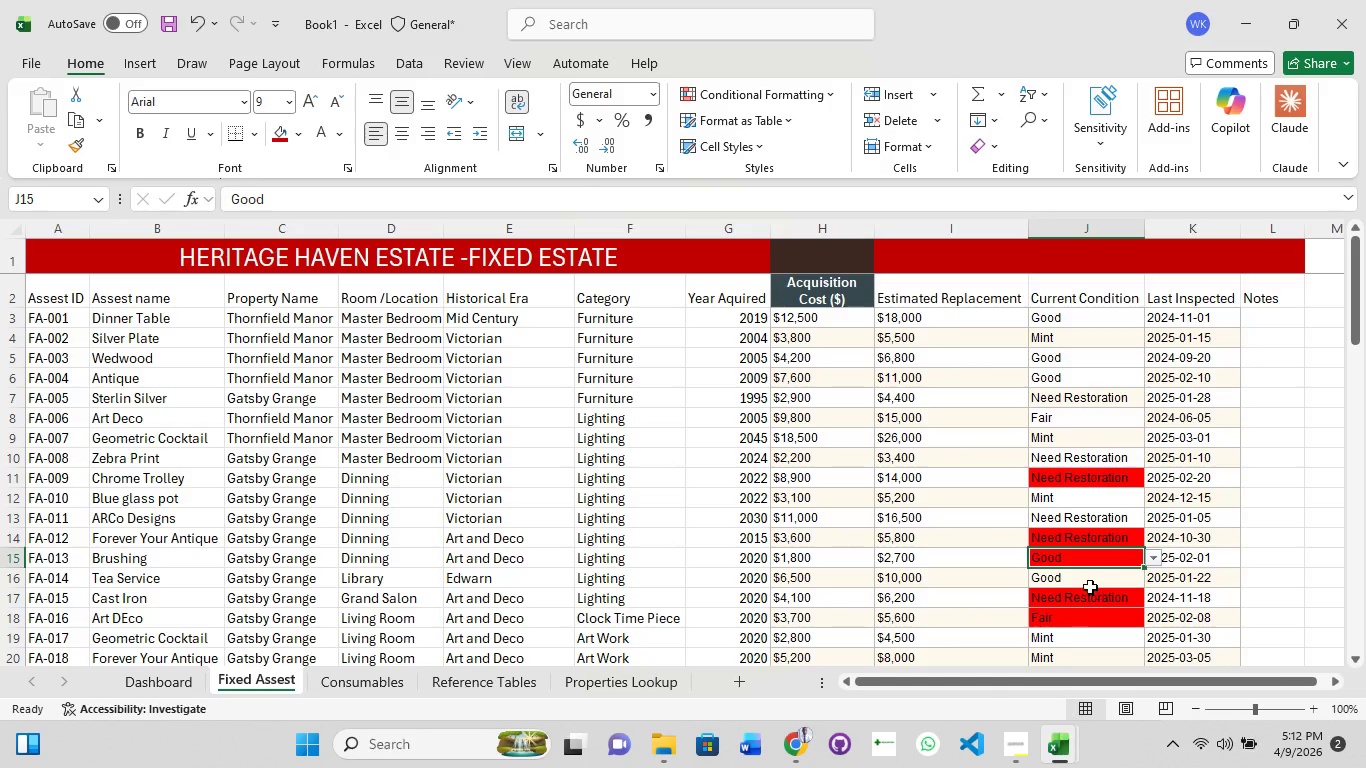 
left_click([1087, 584])
 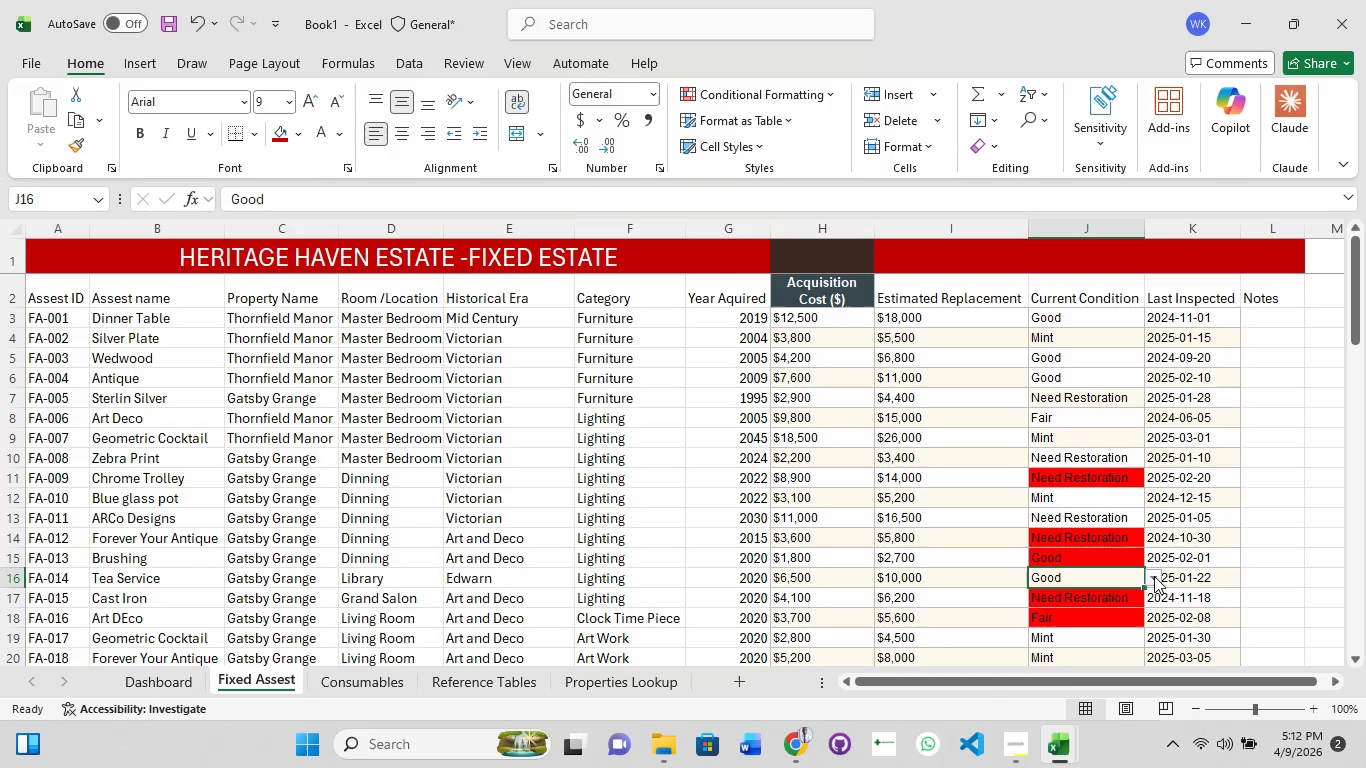 
left_click([1156, 576])
 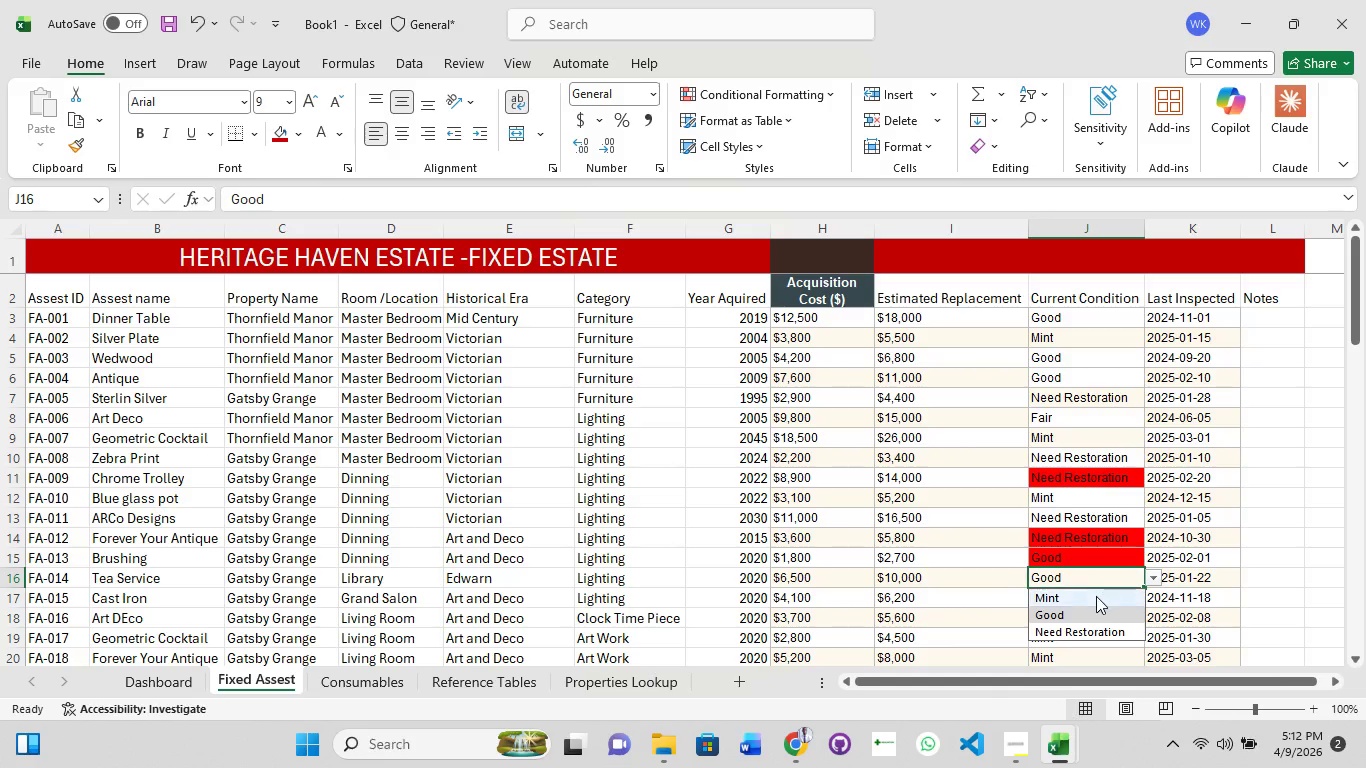 
left_click([1095, 597])
 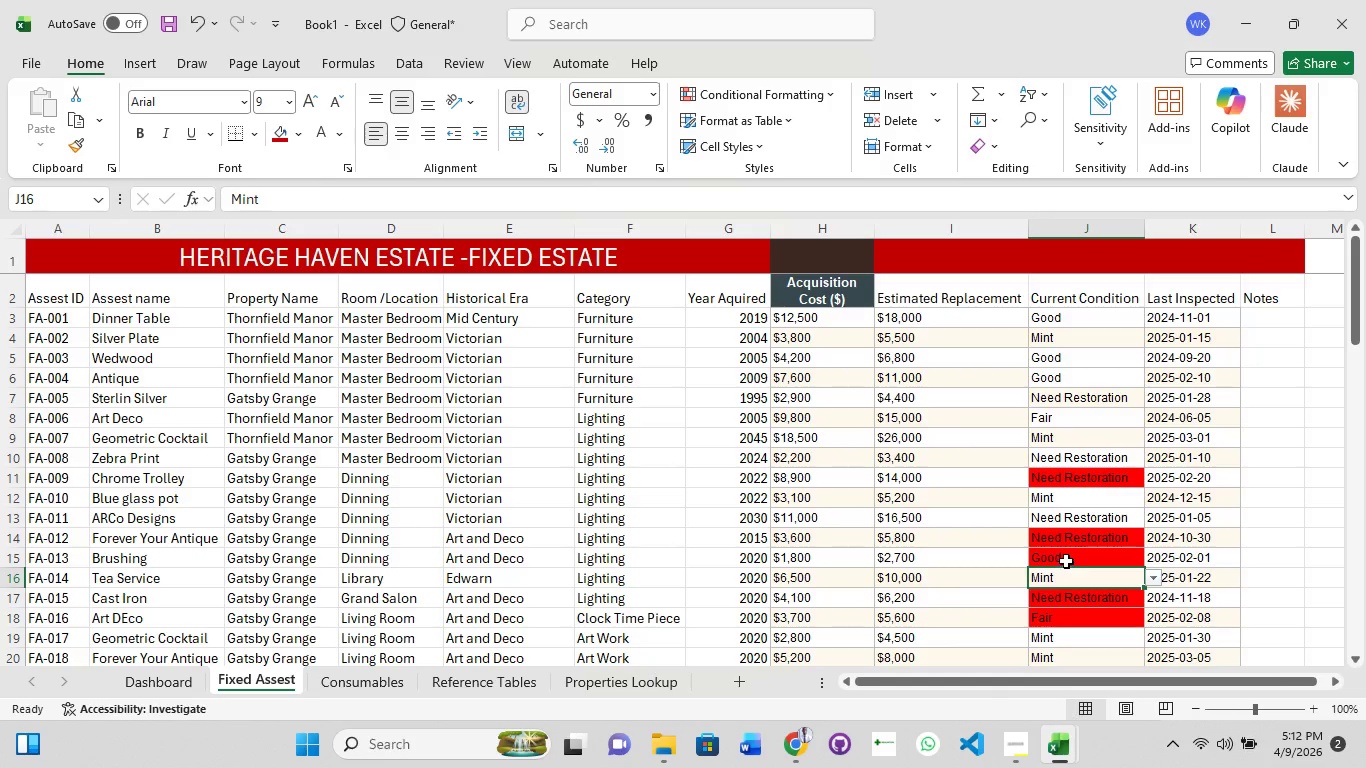 
scroll: coordinate [1065, 560], scroll_direction: up, amount: 3.0
 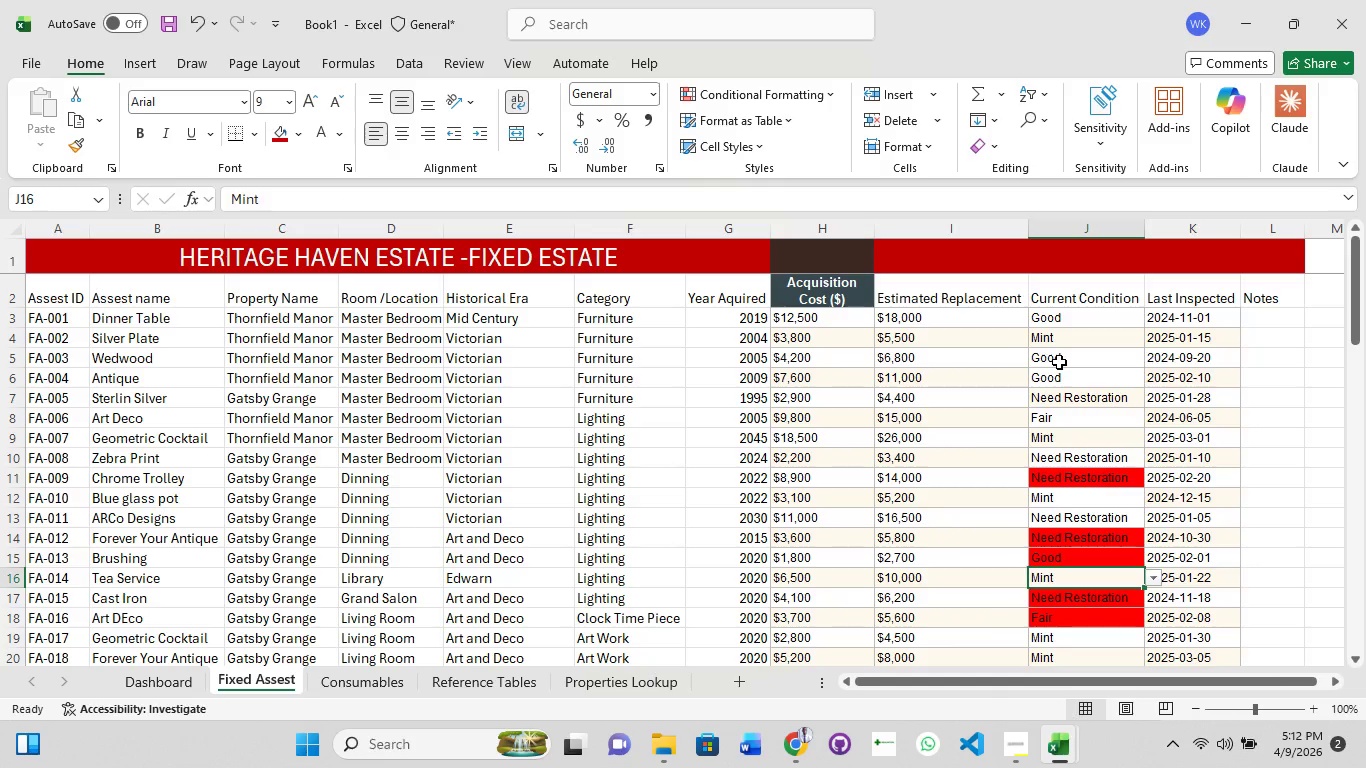 
left_click([1059, 362])
 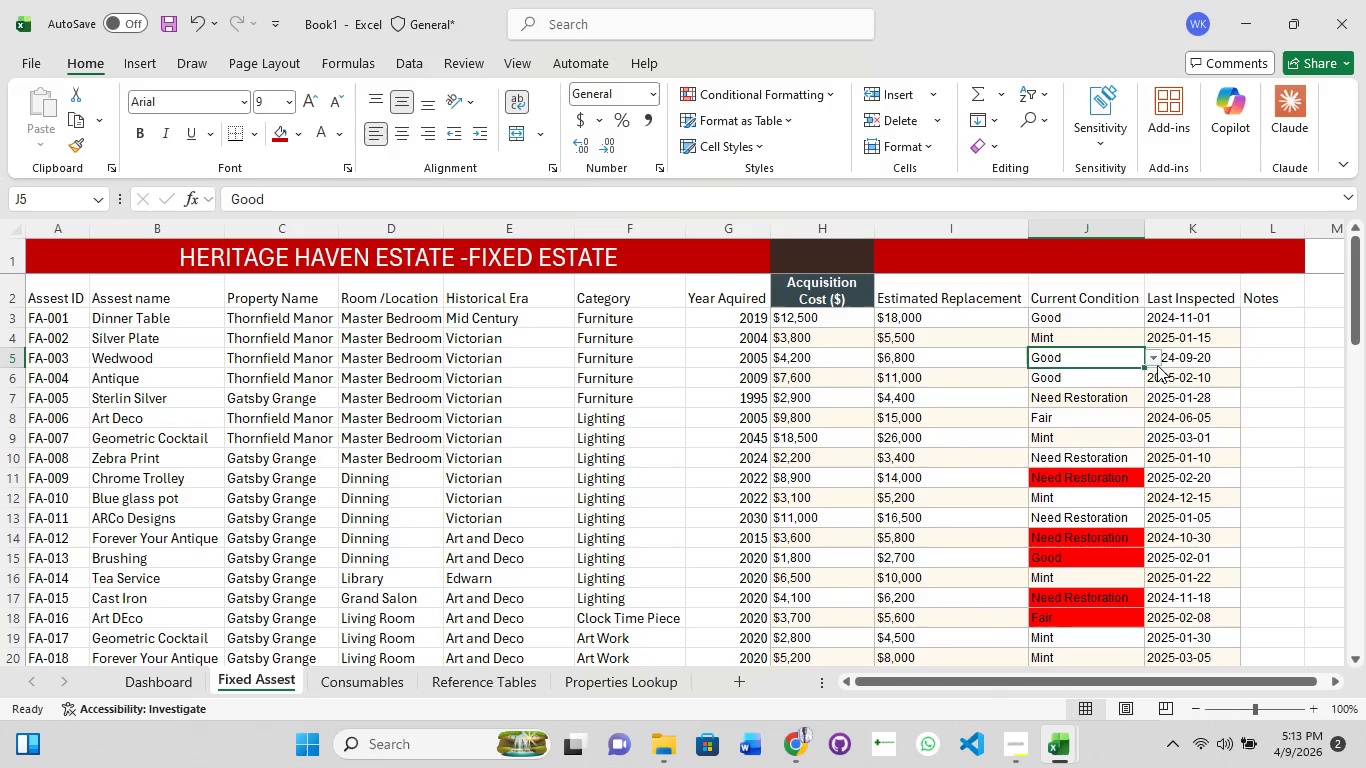 
left_click([1153, 363])
 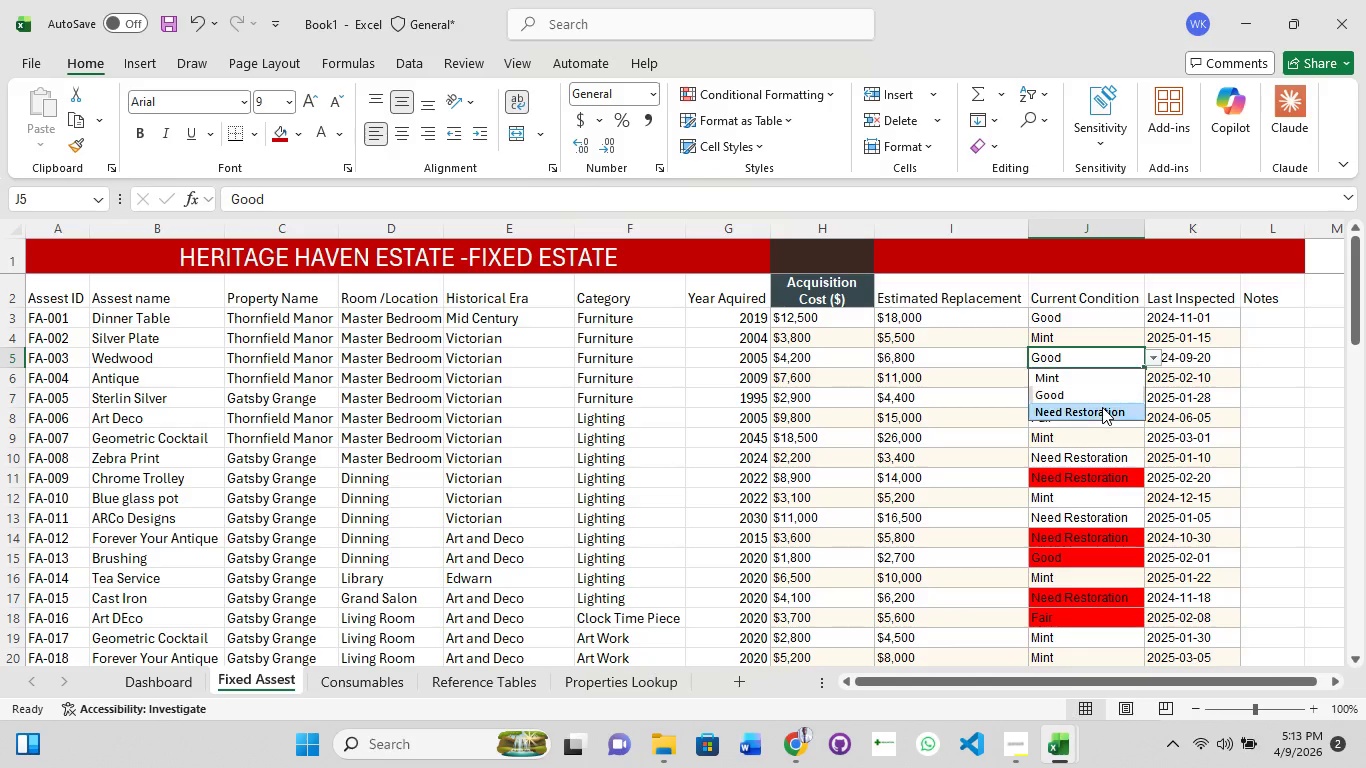 
left_click([1102, 407])
 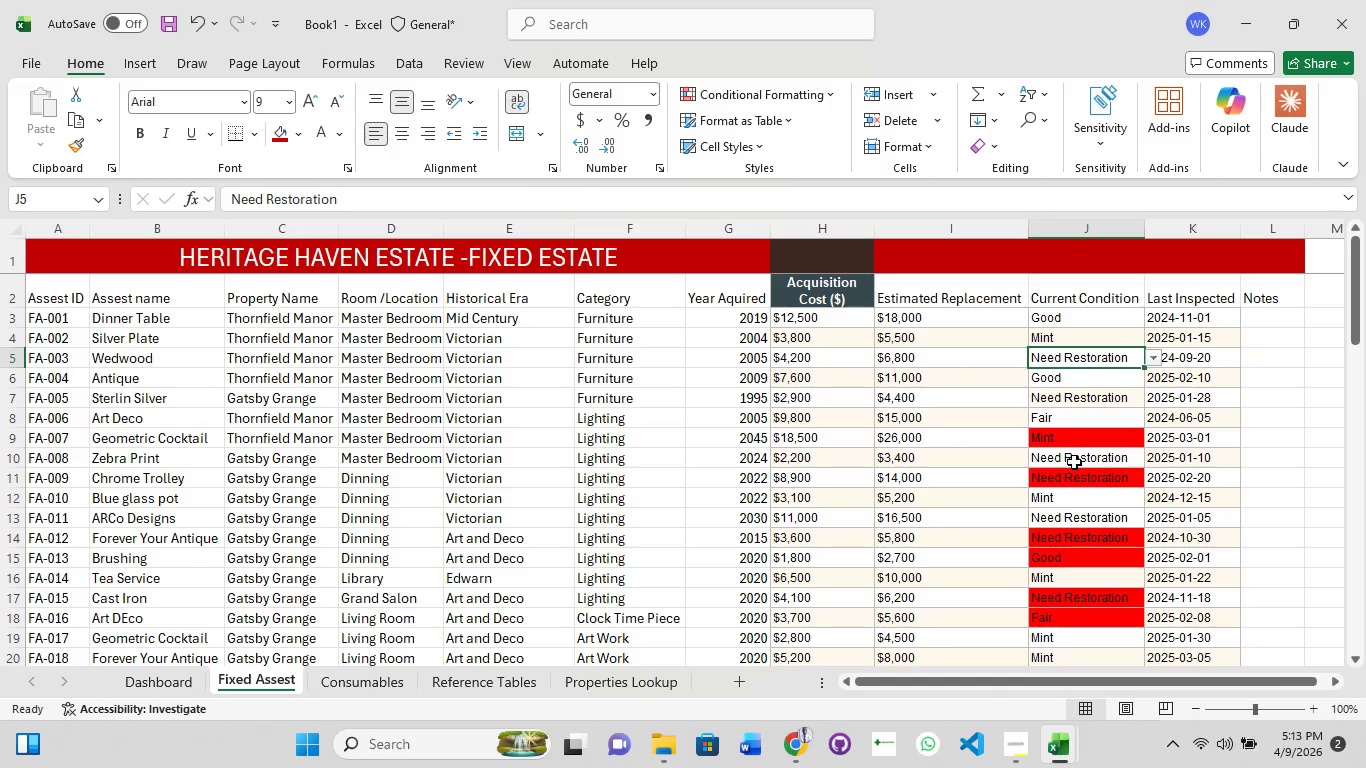 
left_click([1064, 434])
 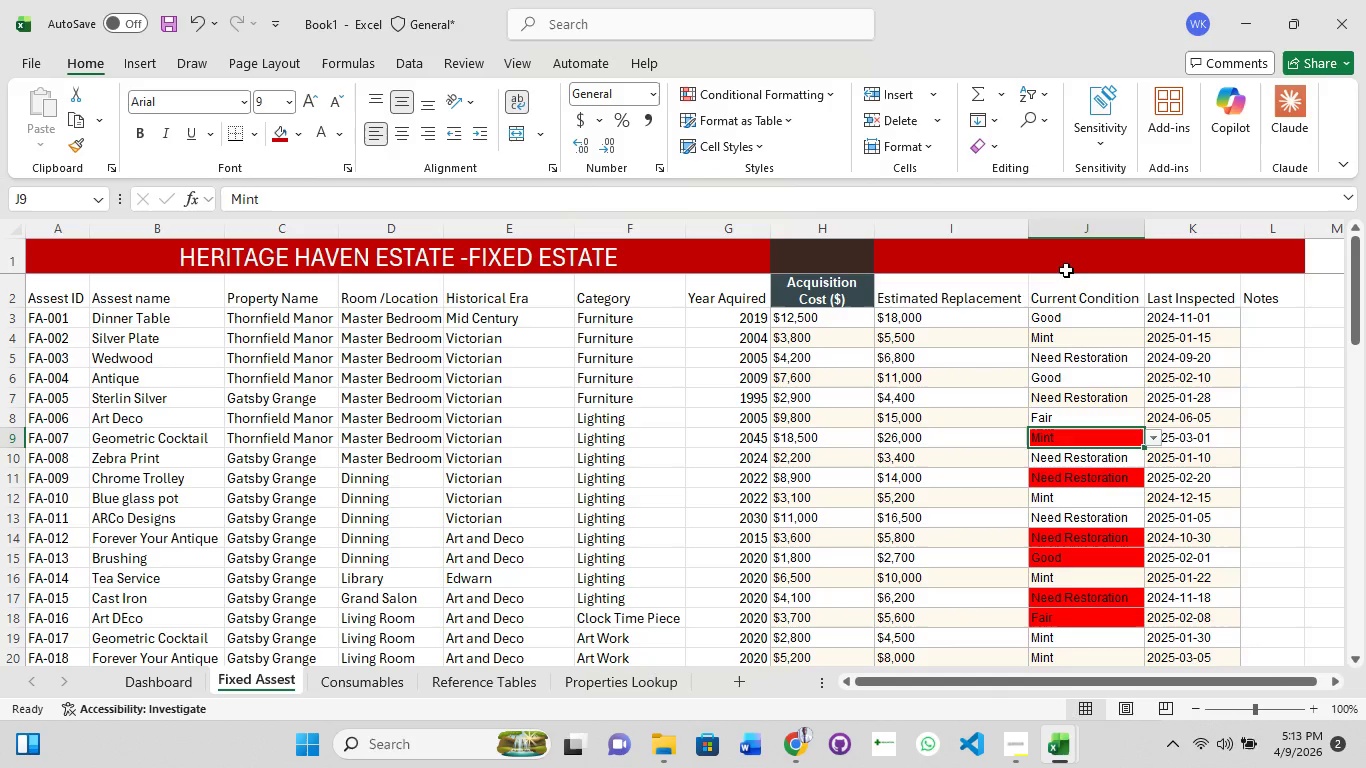 
double_click([1079, 233])
 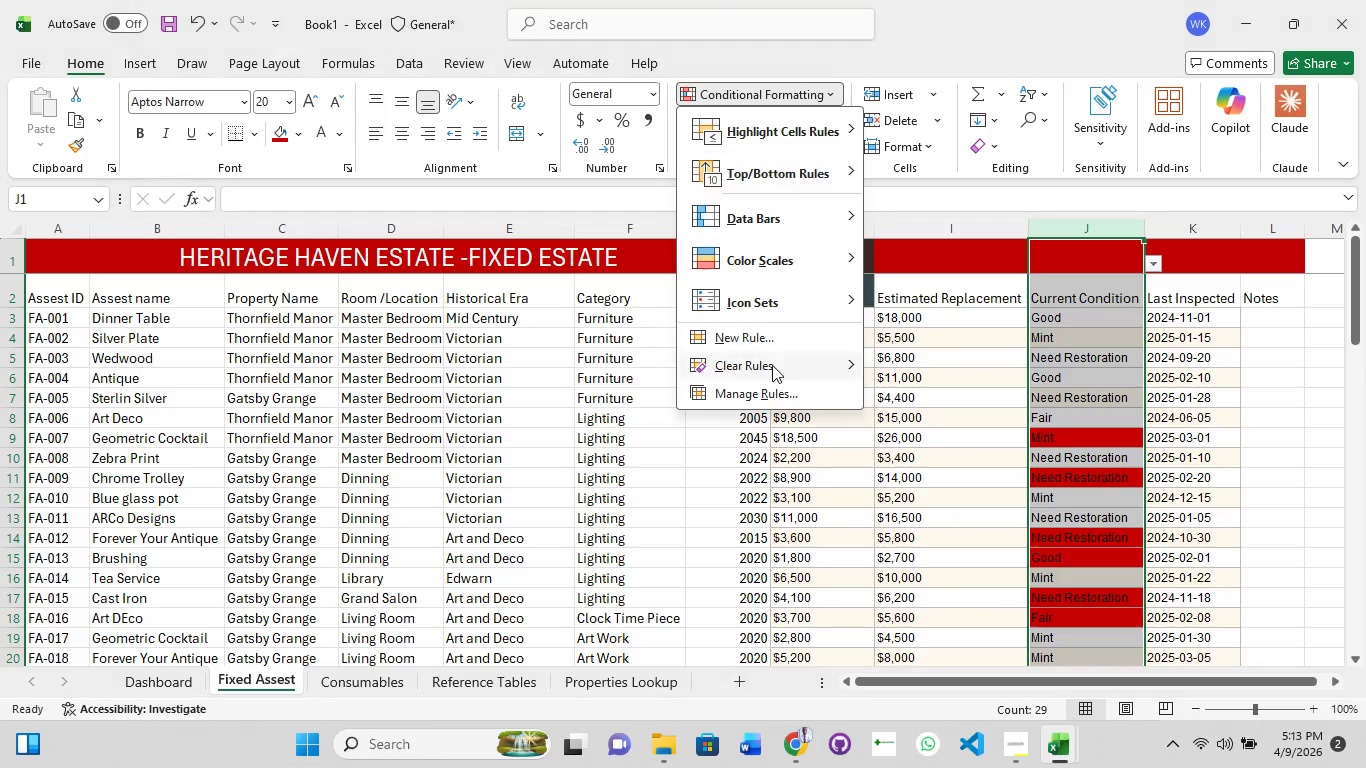 
left_click([778, 345])
 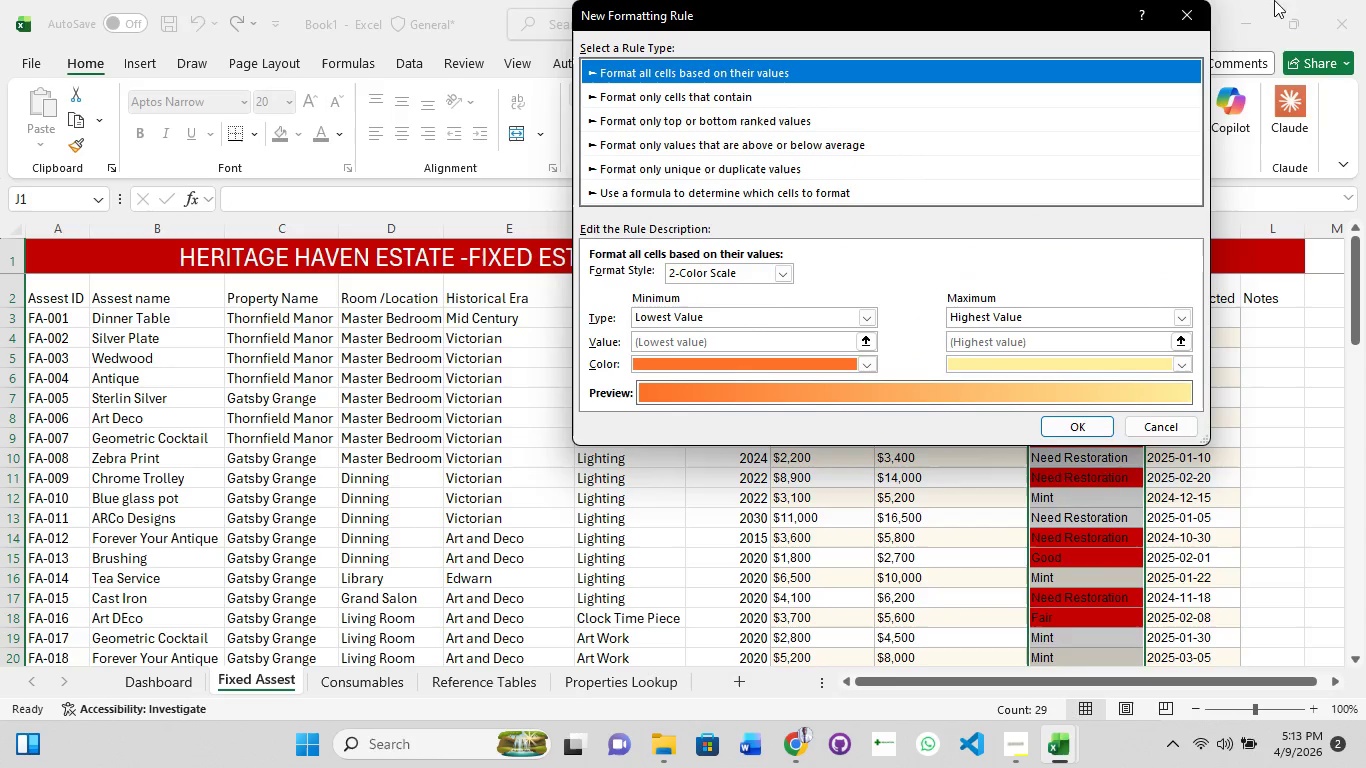 
left_click([1186, 12])
 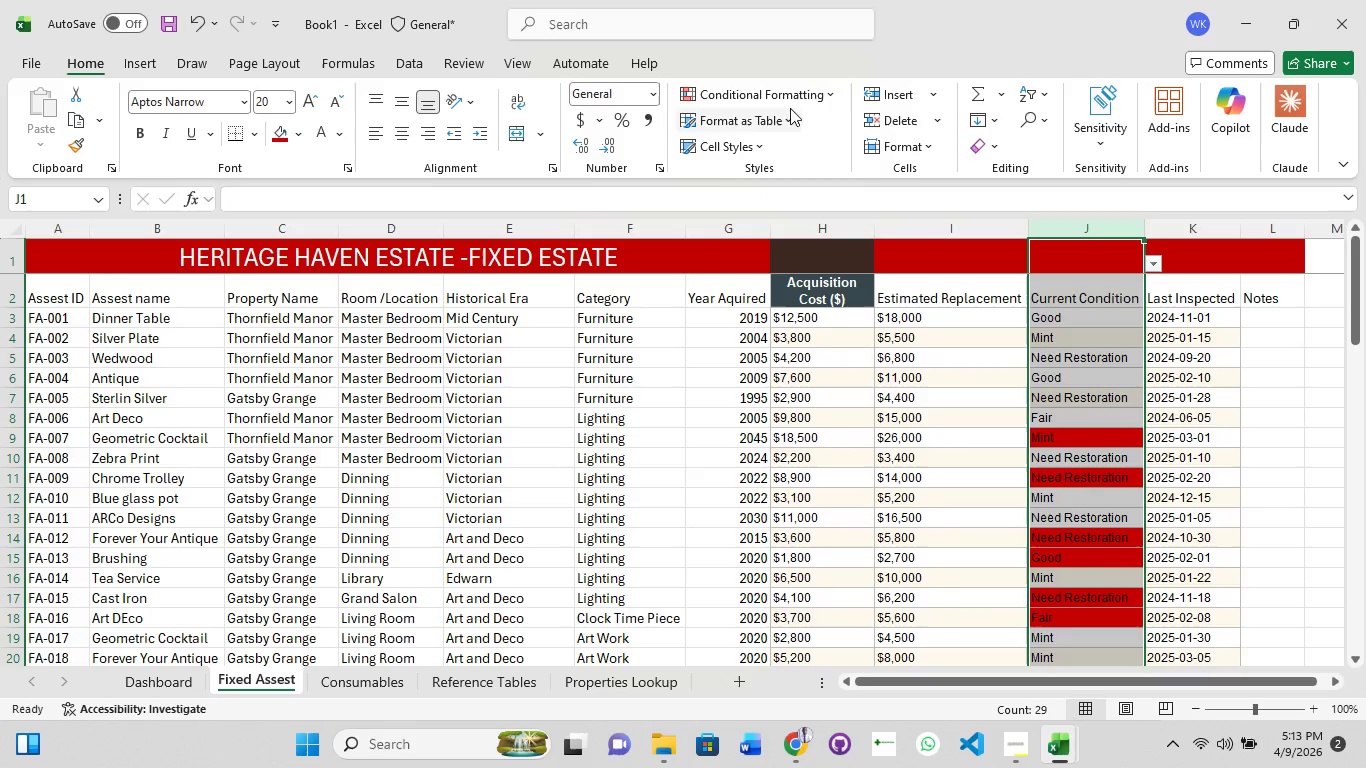 
left_click([789, 101])
 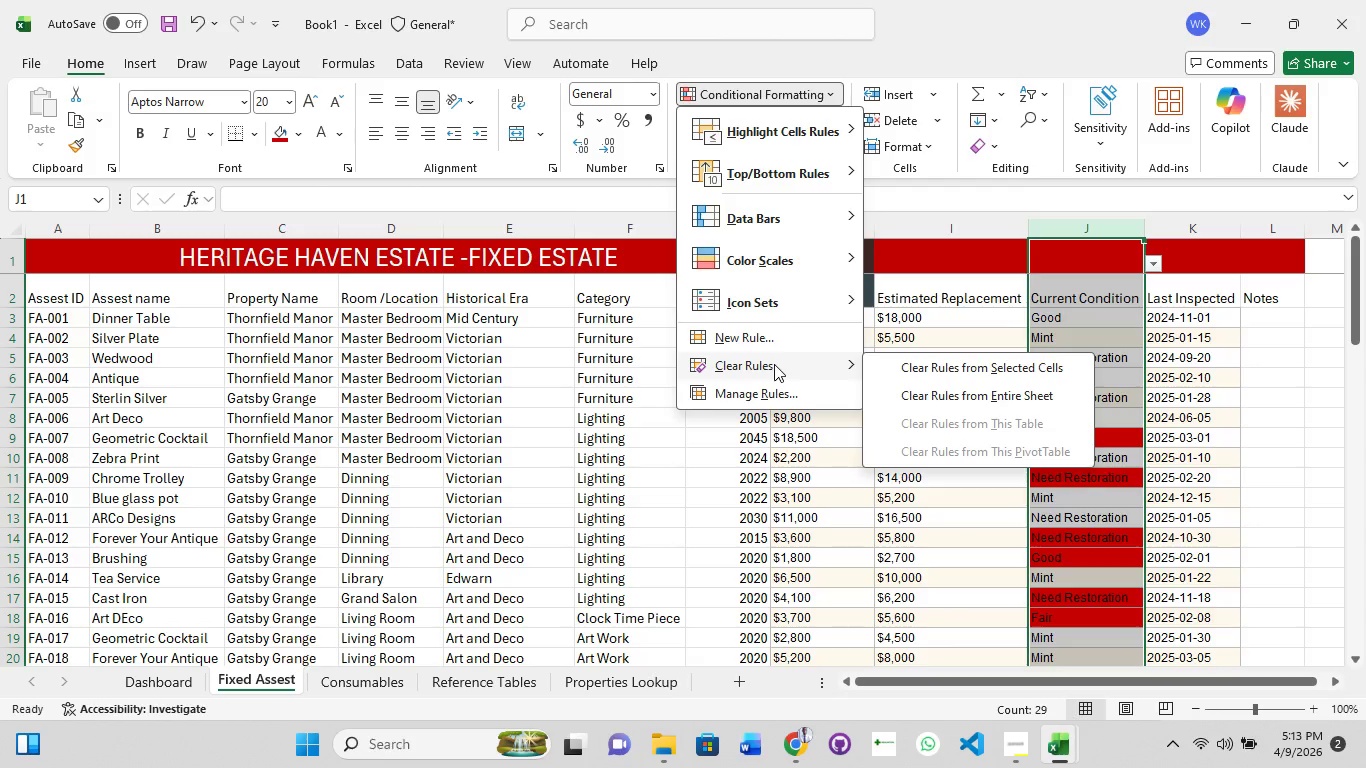 
double_click([774, 364])
 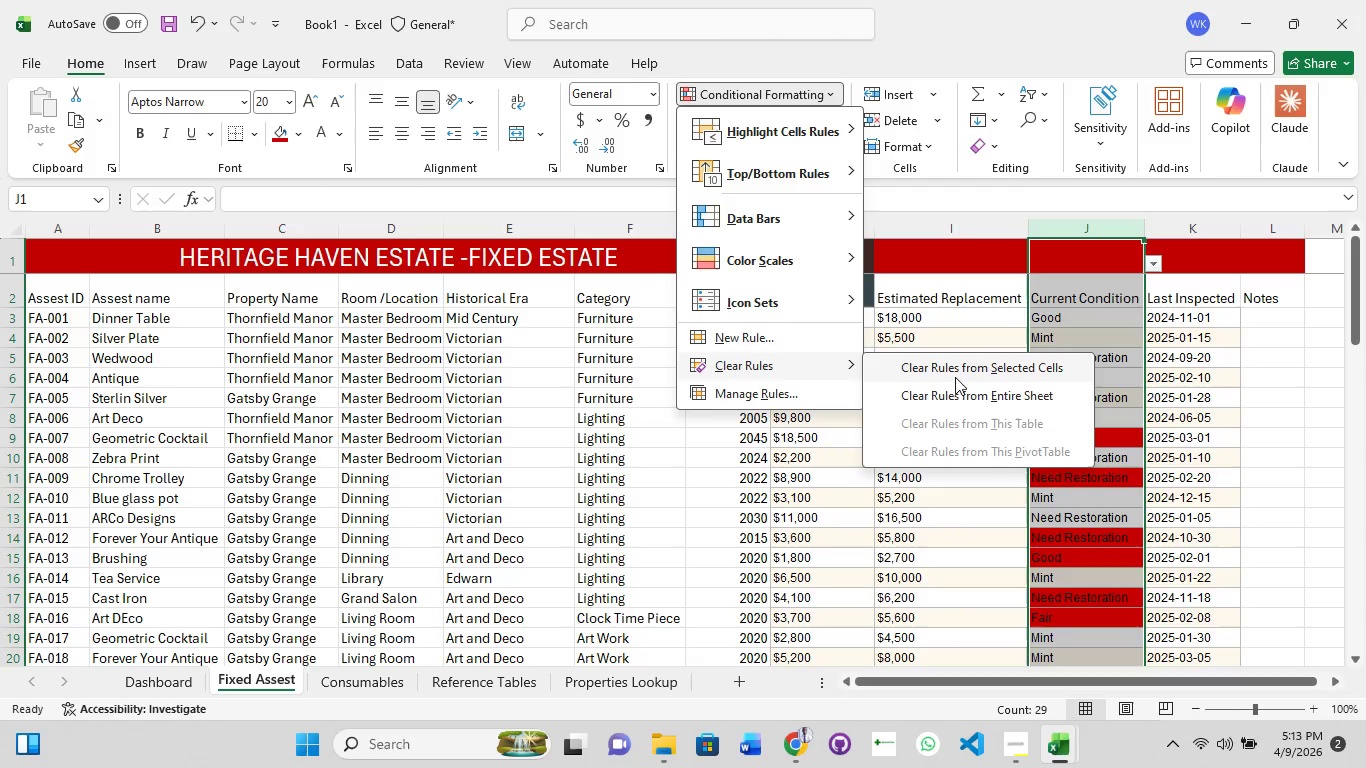 
left_click([962, 374])
 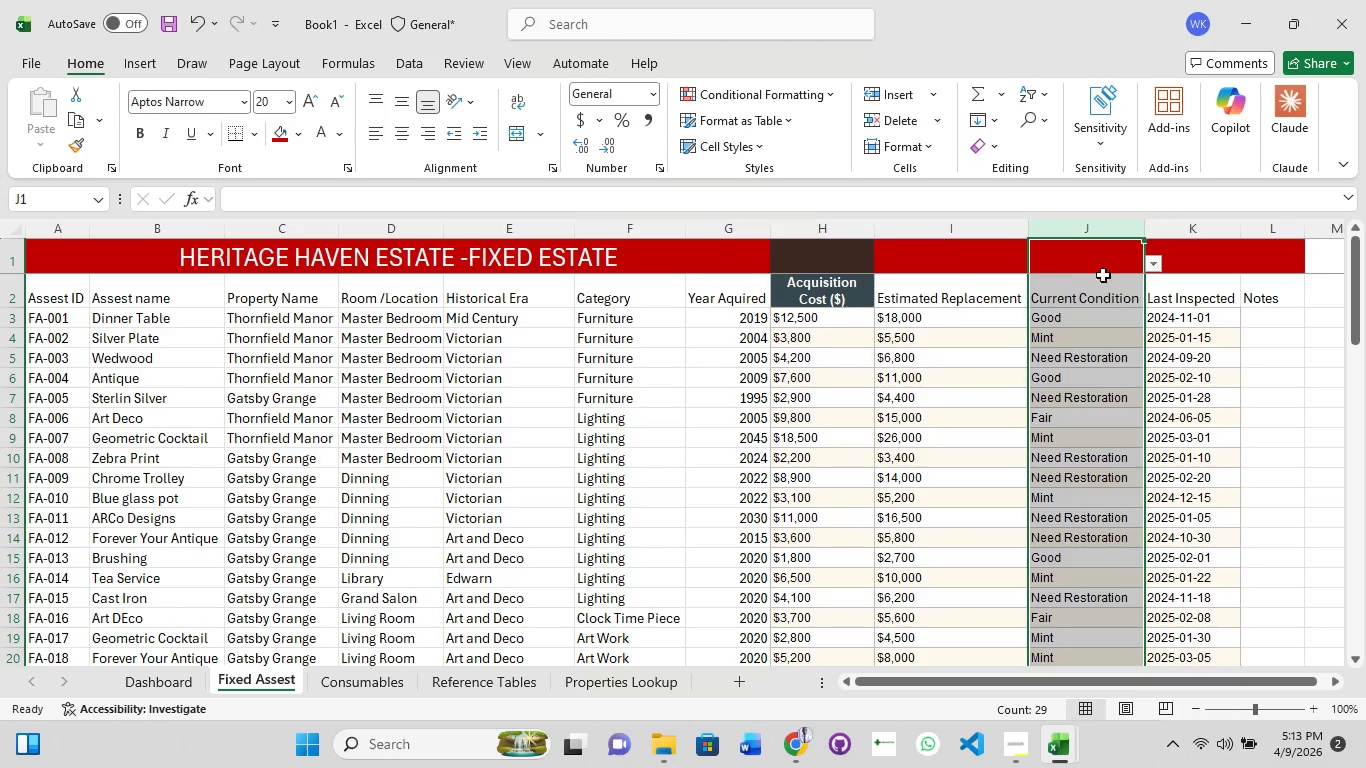 
left_click([1111, 320])
 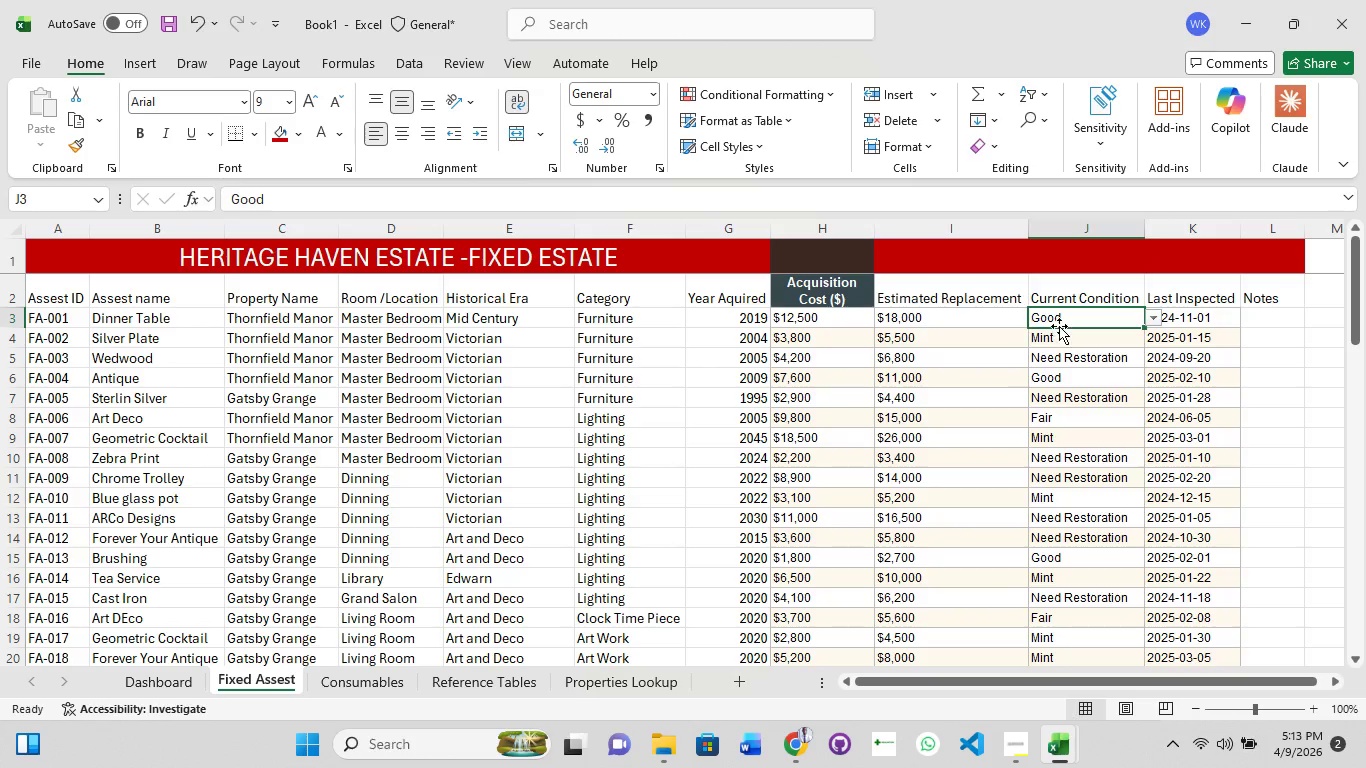 
hold_key(key=ShiftLeft, duration=1.5)
left_click([1061, 317])
 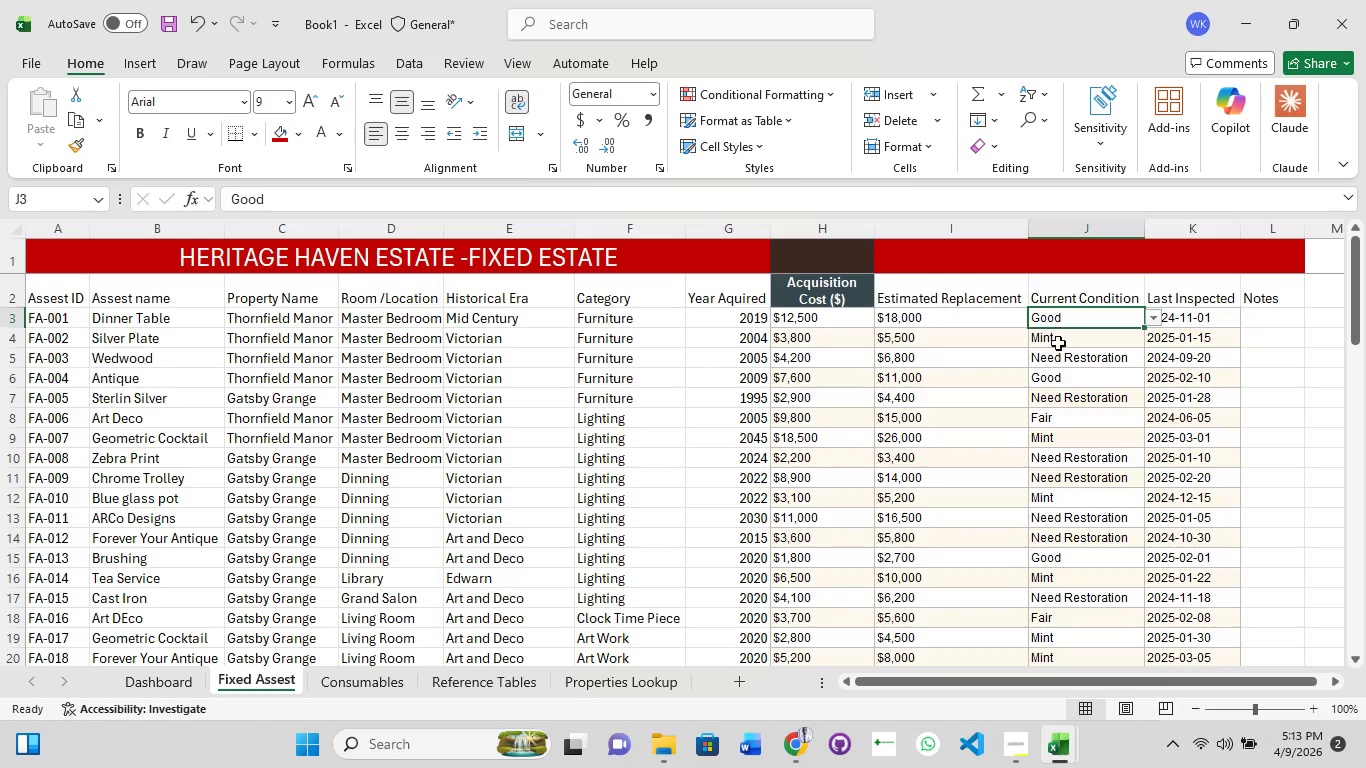 
left_click_drag(start_coordinate=[1061, 348], to_coordinate=[1068, 373])
 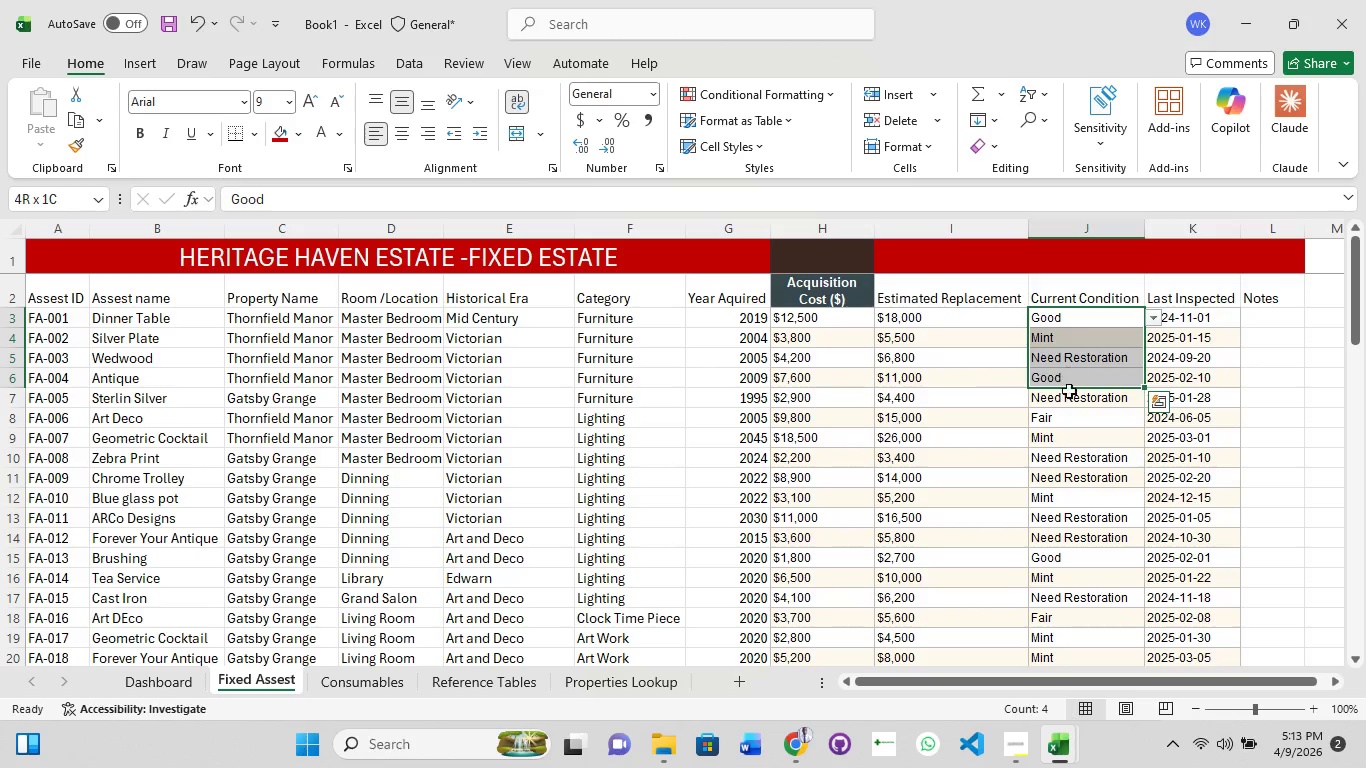 
left_click_drag(start_coordinate=[1074, 421], to_coordinate=[1075, 440])
 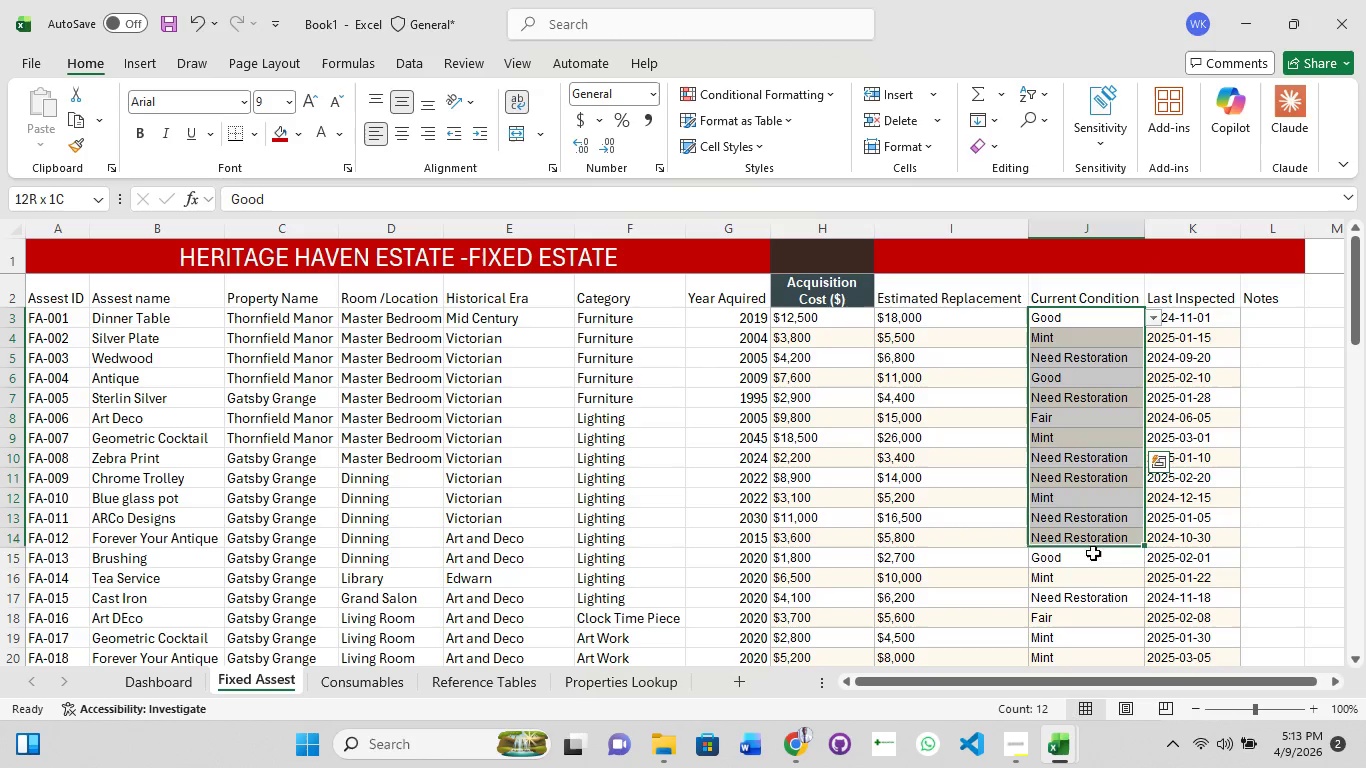 
hold_key(key=ShiftLeft, duration=1.5)
left_click_drag(start_coordinate=[1077, 460], to_coordinate=[1080, 496])
 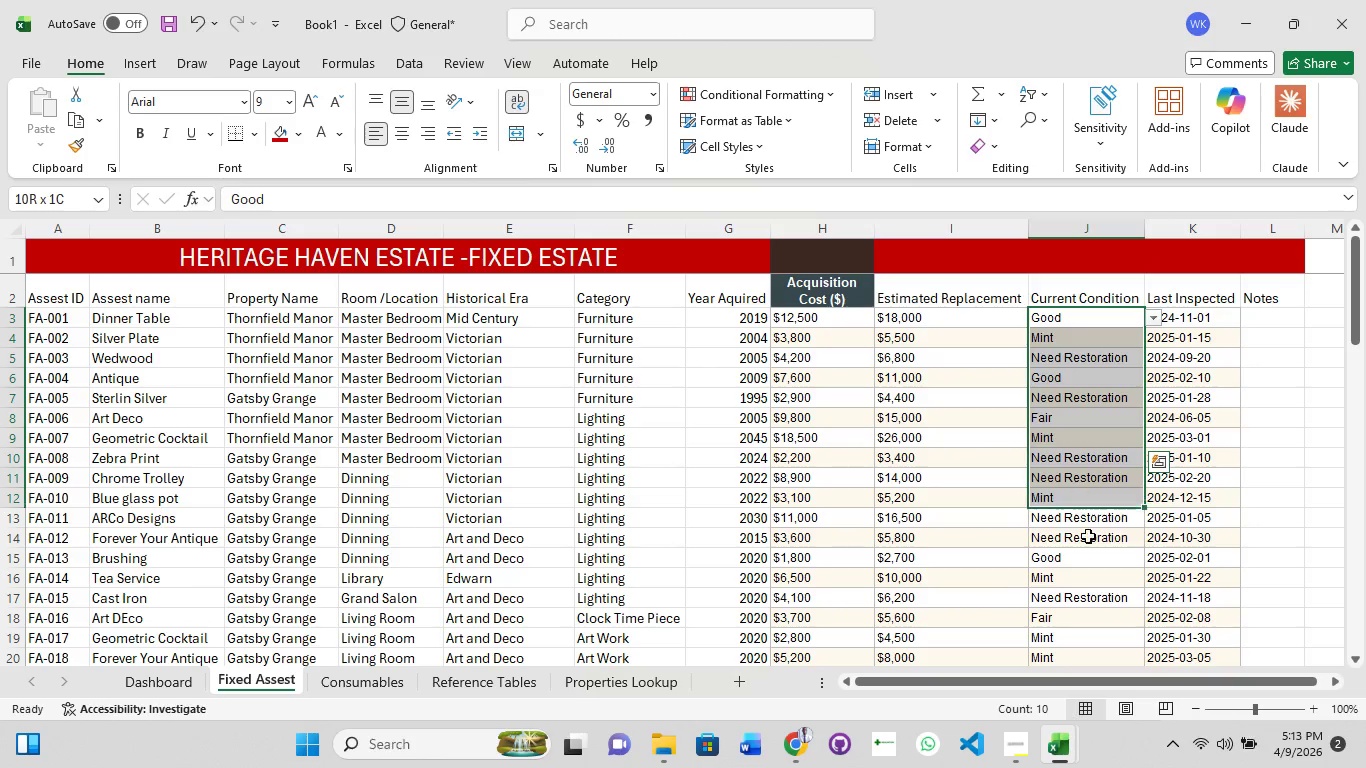 
left_click_drag(start_coordinate=[1087, 532], to_coordinate=[1094, 559])
 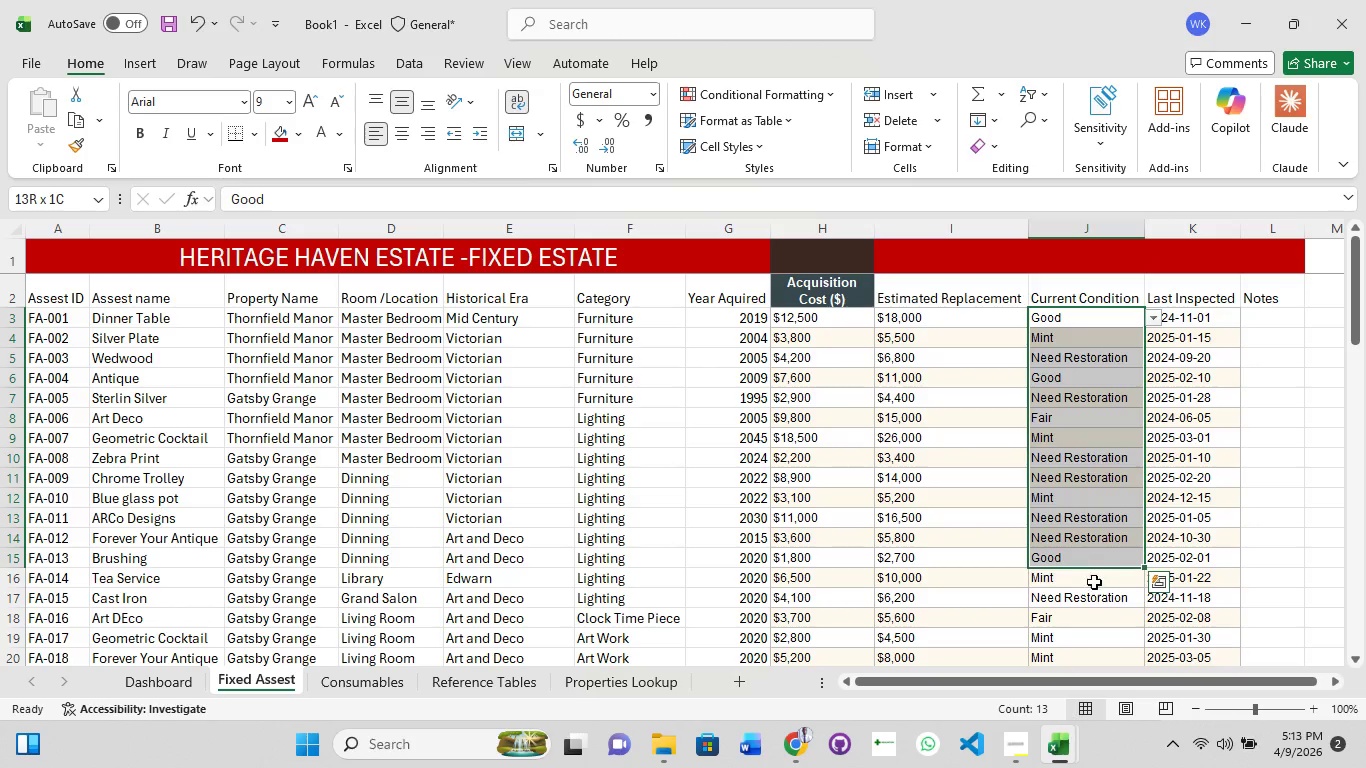 
left_click_drag(start_coordinate=[1094, 577], to_coordinate=[1094, 598])
 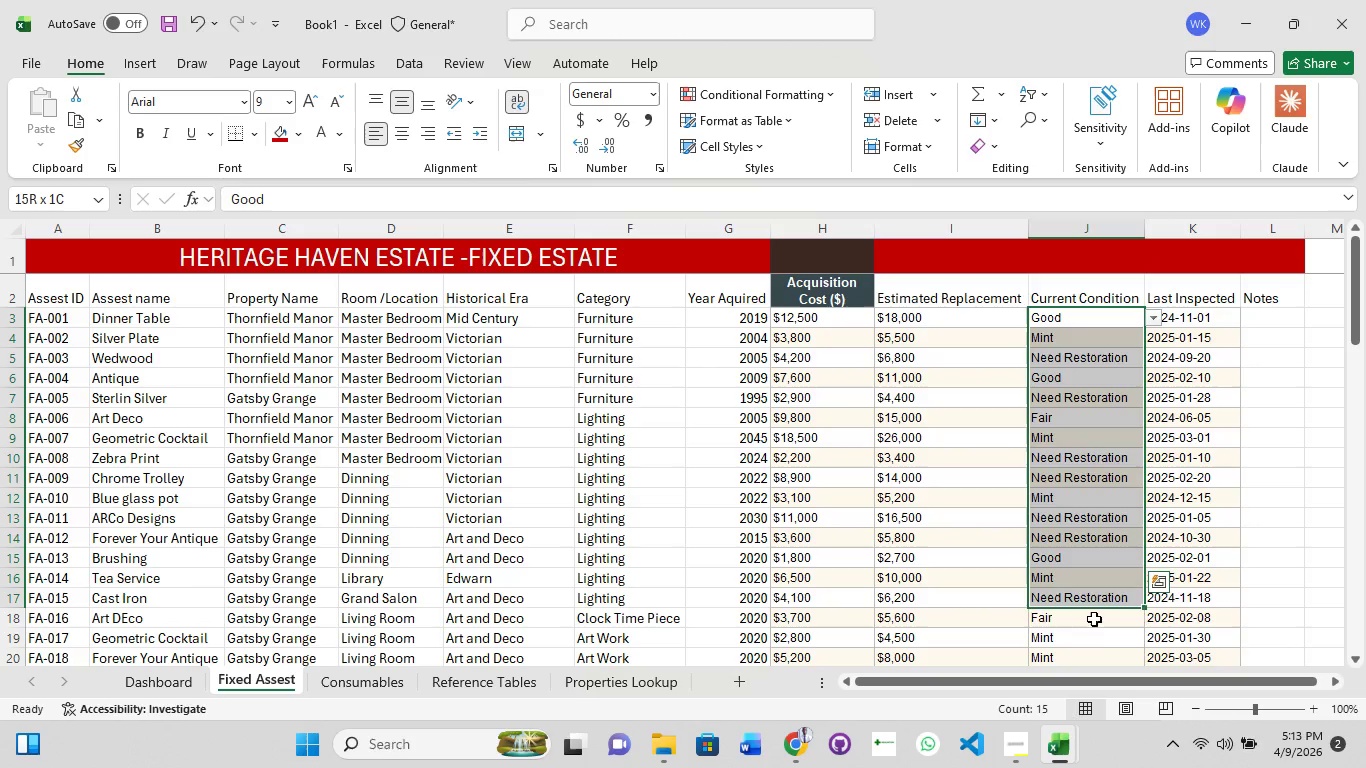 
left_click_drag(start_coordinate=[1094, 621], to_coordinate=[1097, 641])
 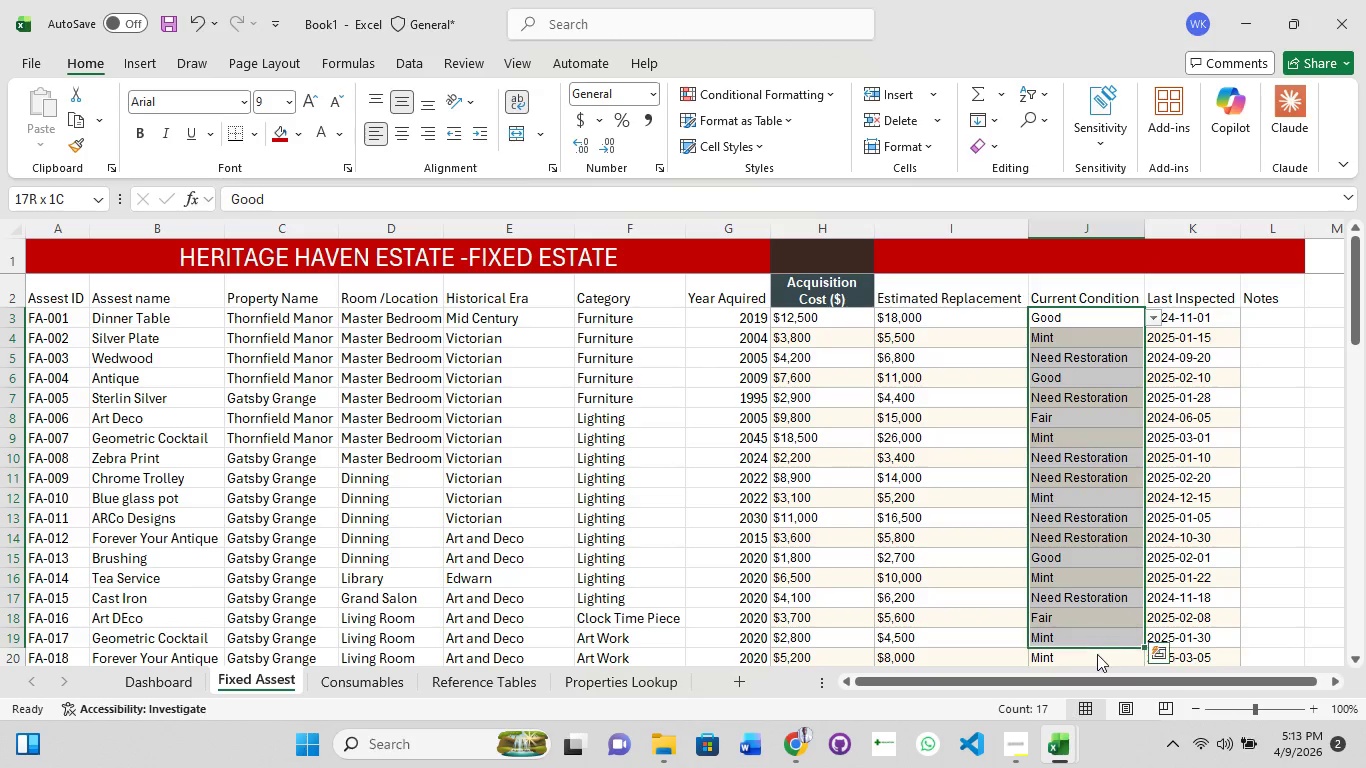 
left_click_drag(start_coordinate=[1097, 648], to_coordinate=[1097, 658])
 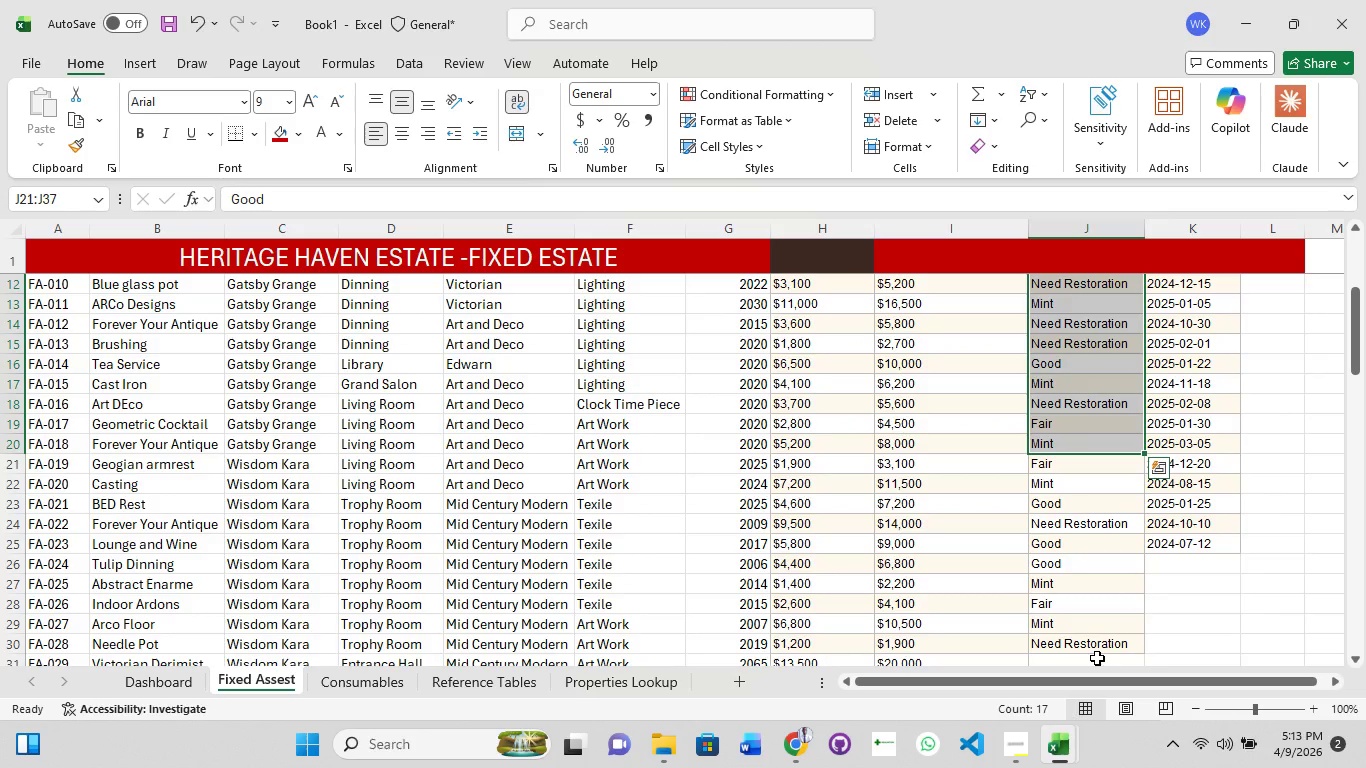 
hold_key(key=ShiftLeft, duration=1.51)
left_click([1097, 658])
 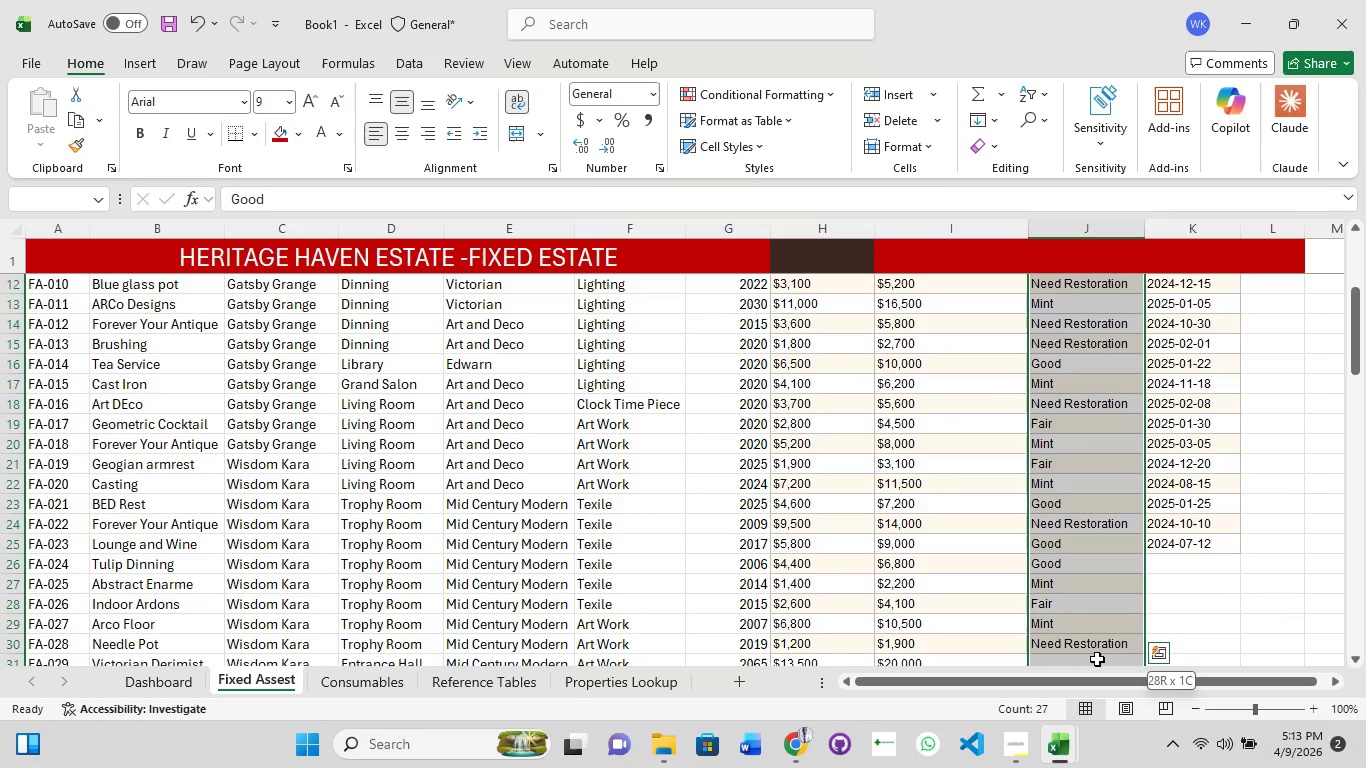 
hold_key(key=ShiftLeft, duration=0.95)
 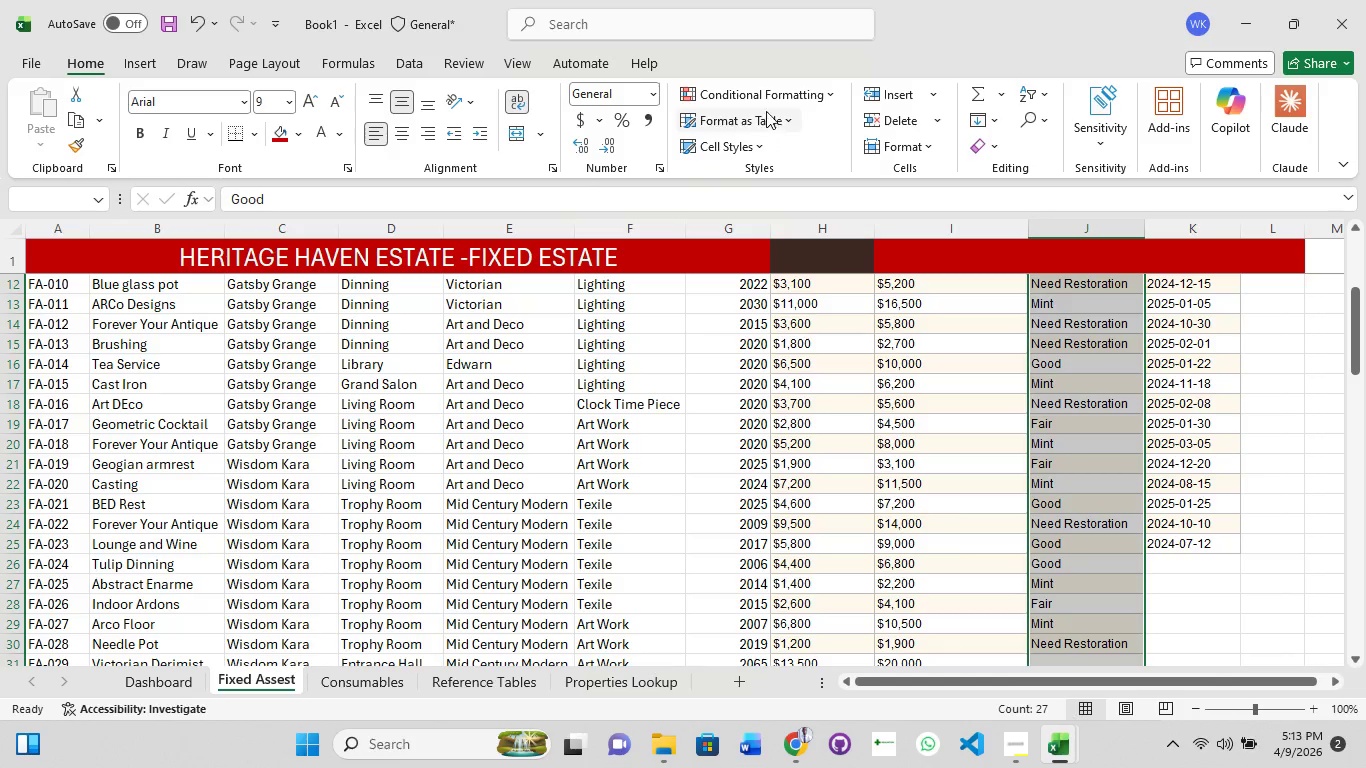 
left_click([766, 101])
 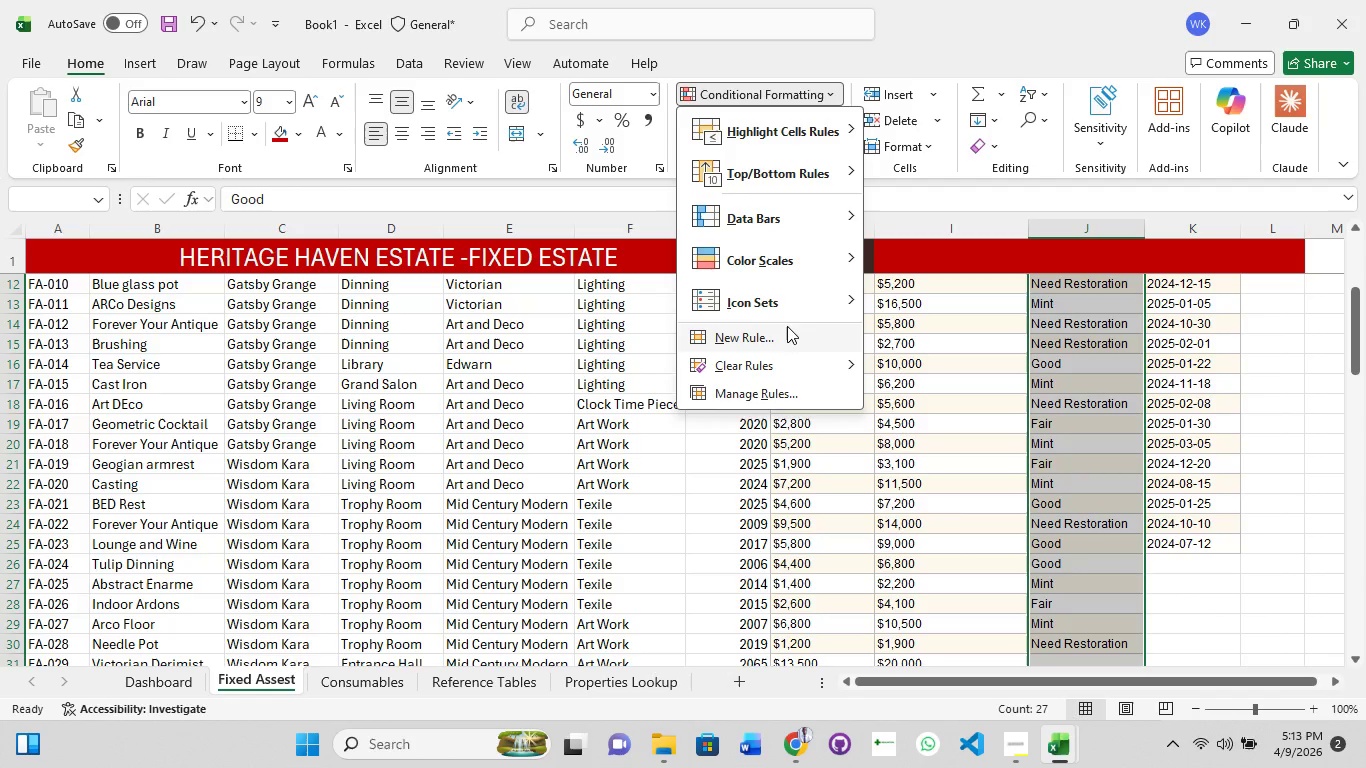 
left_click([786, 329])
 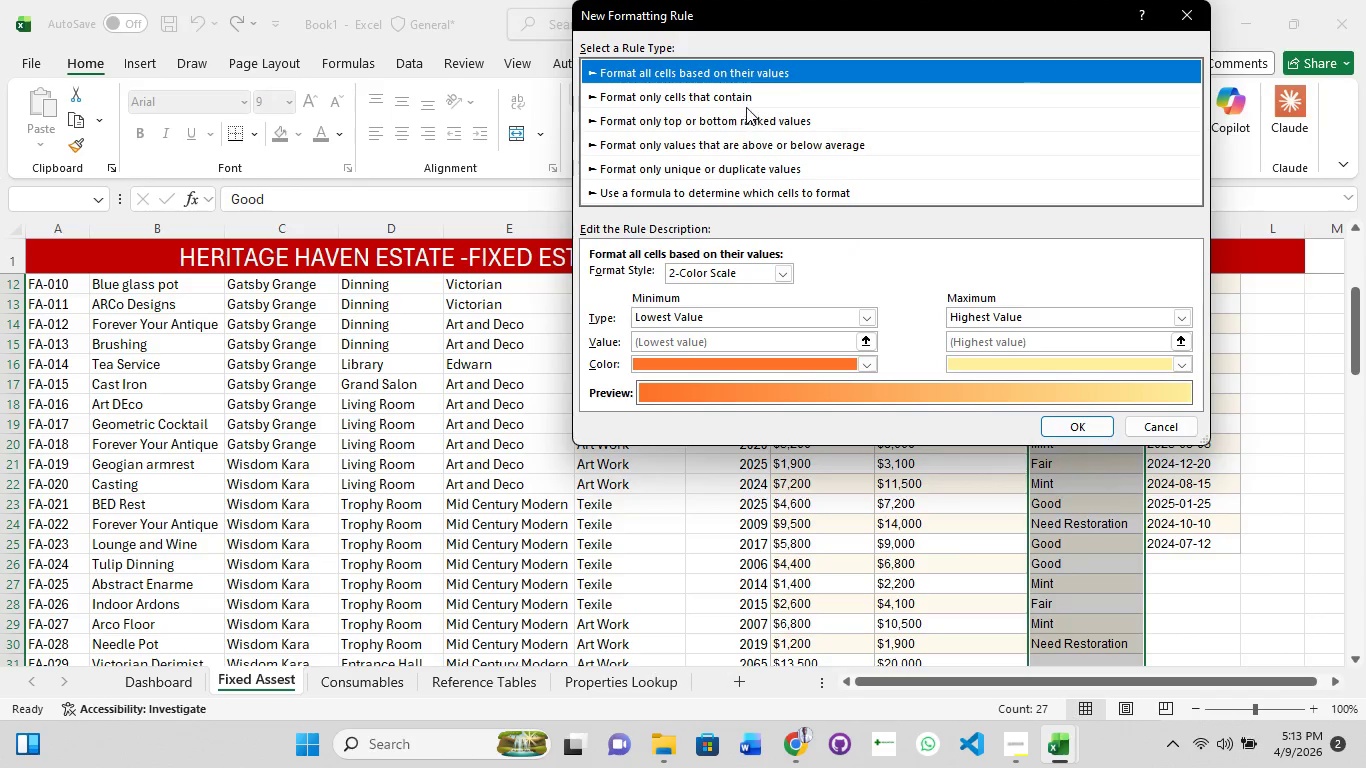 
left_click([749, 95])
 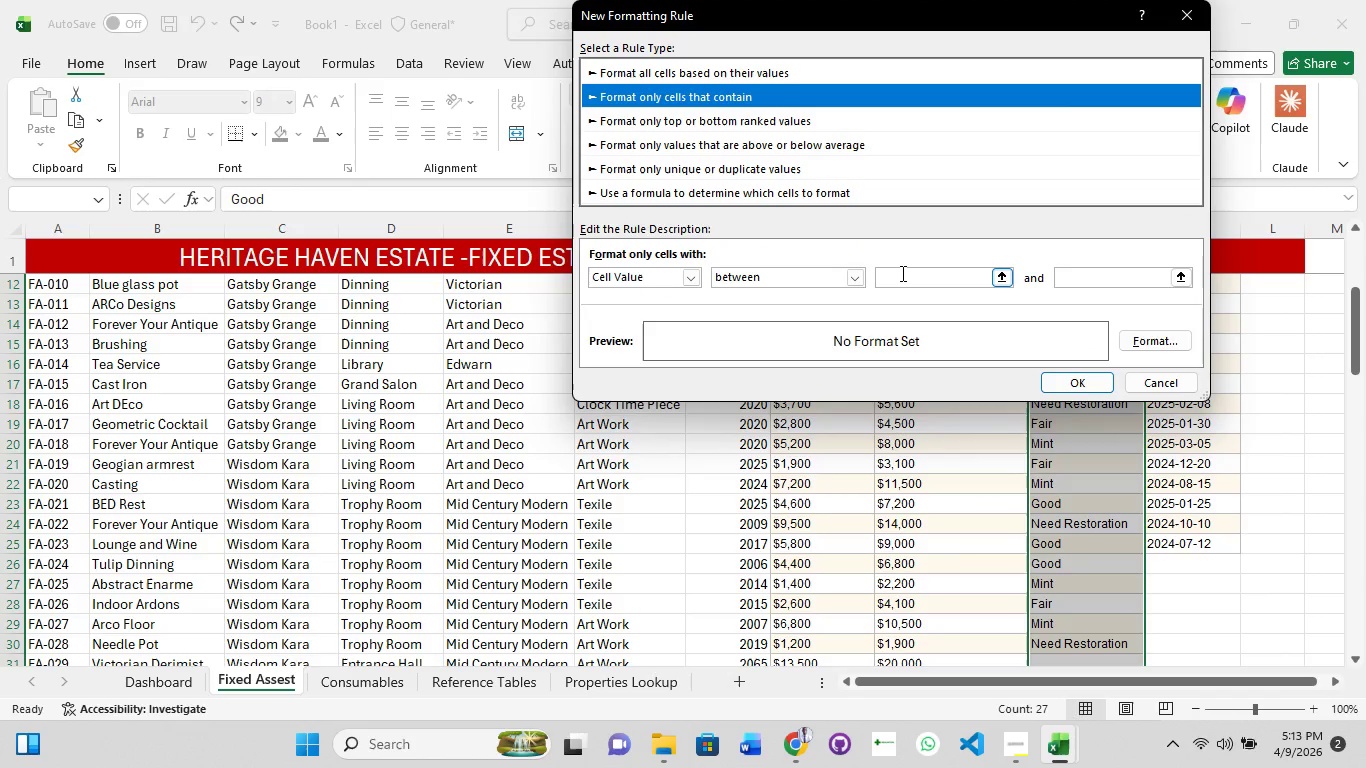 
left_click([901, 273])
 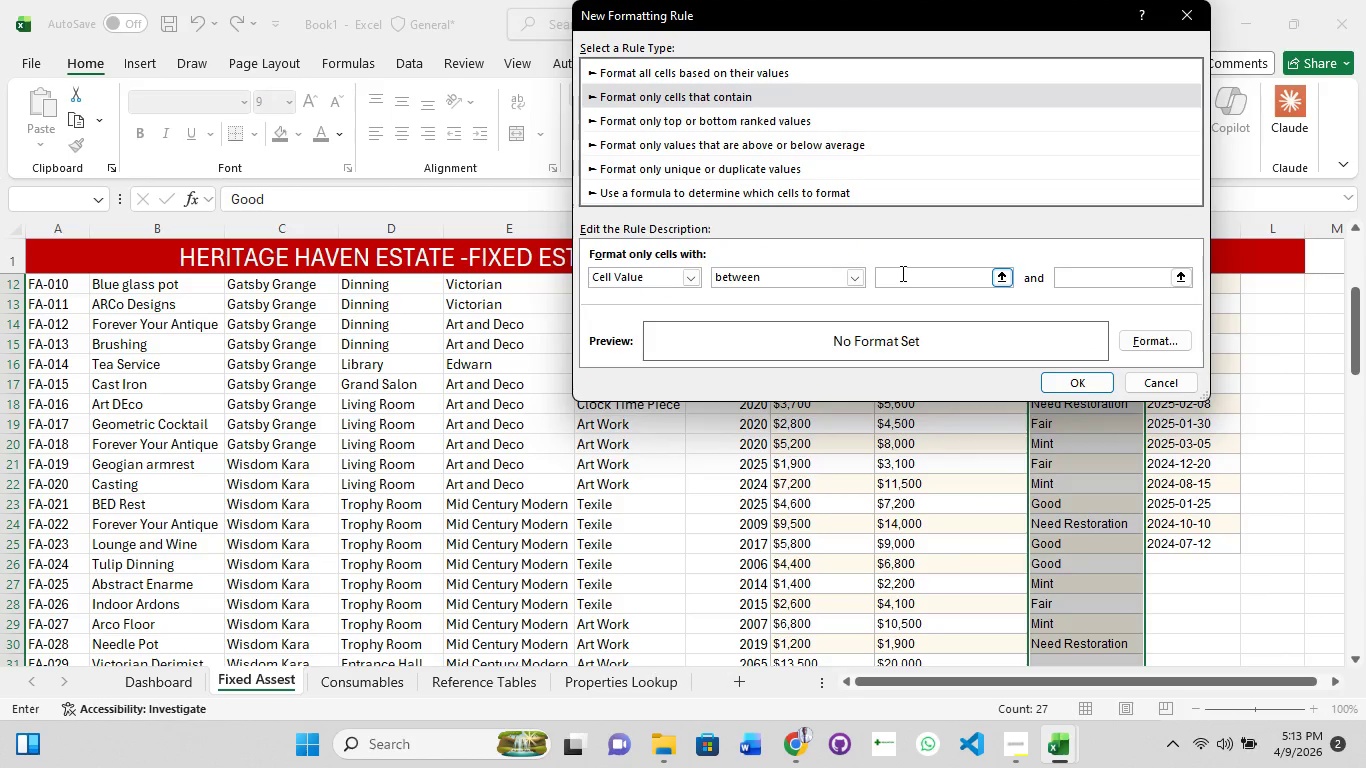 
type(Need Restoration)
 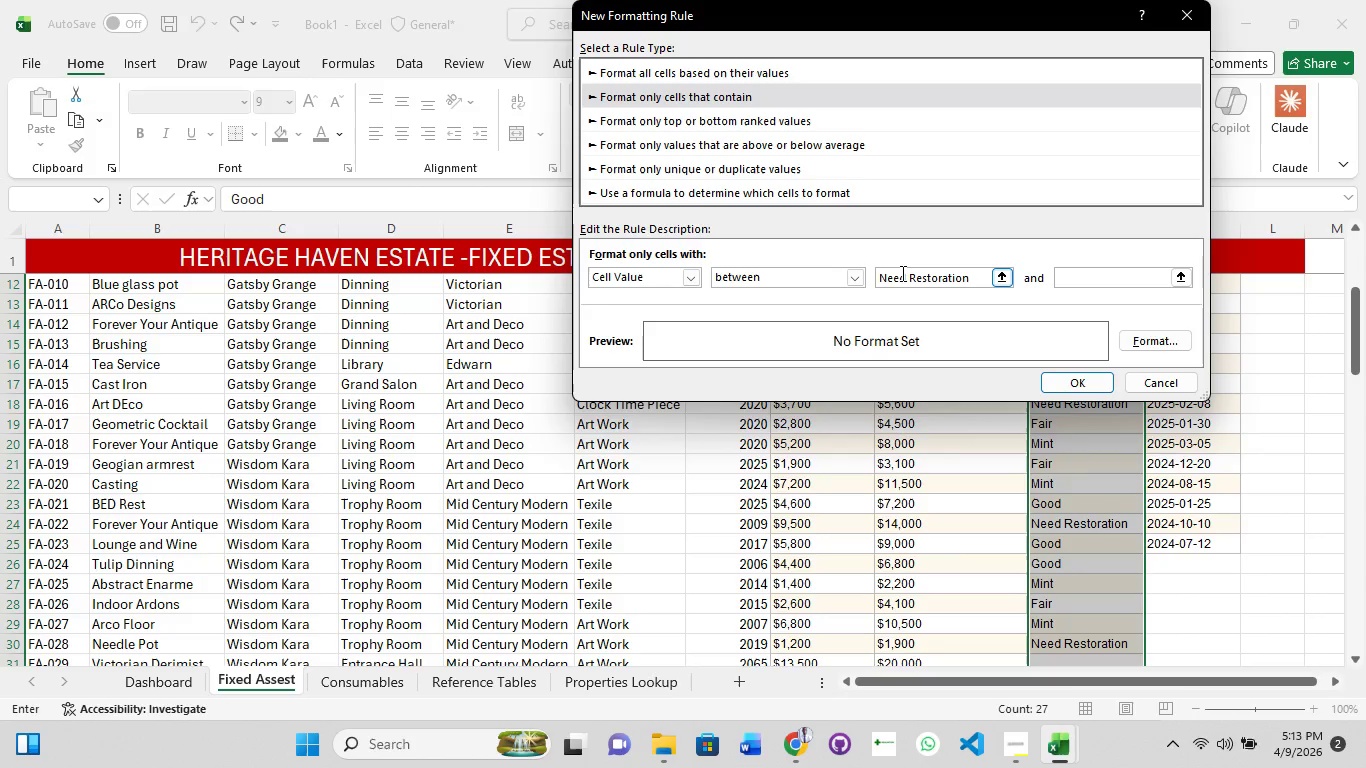 
left_click([1148, 340])
 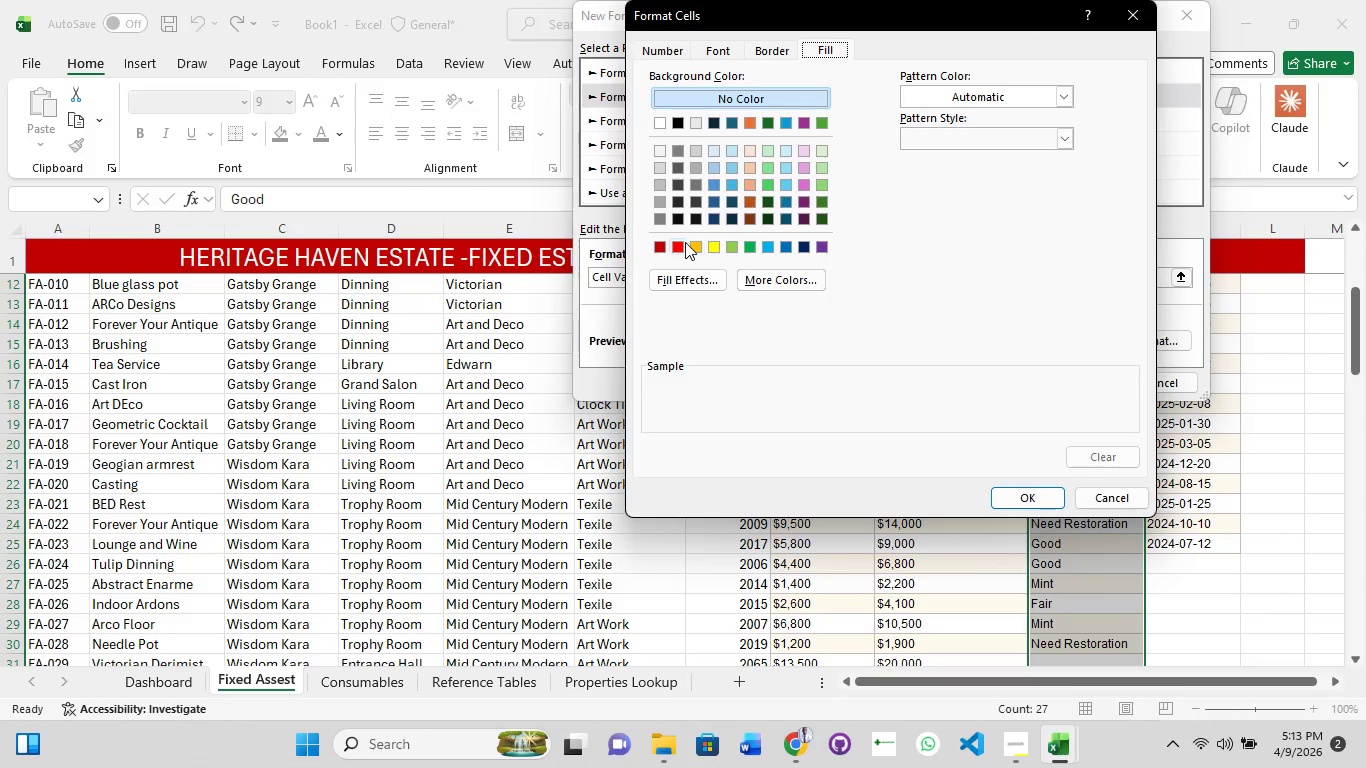 
left_click([682, 246])
 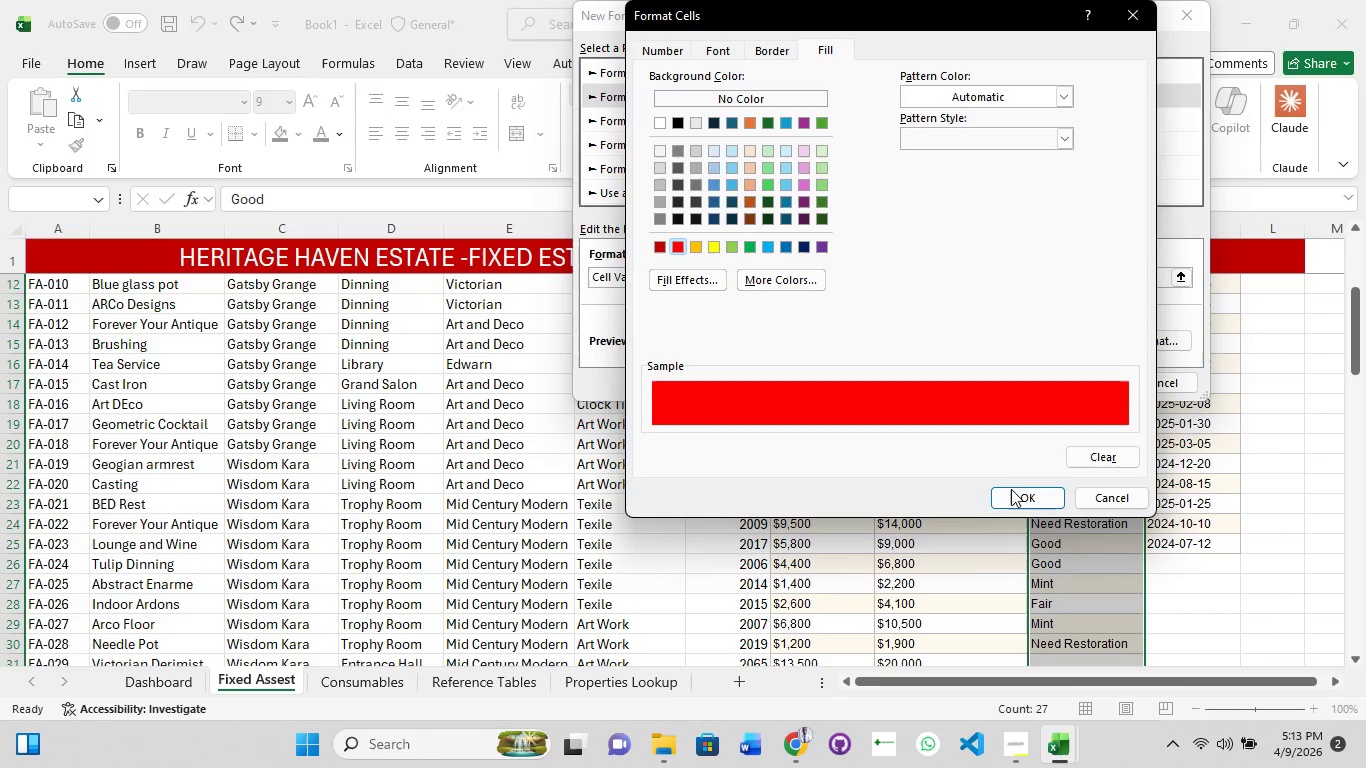 
left_click([1019, 493])
 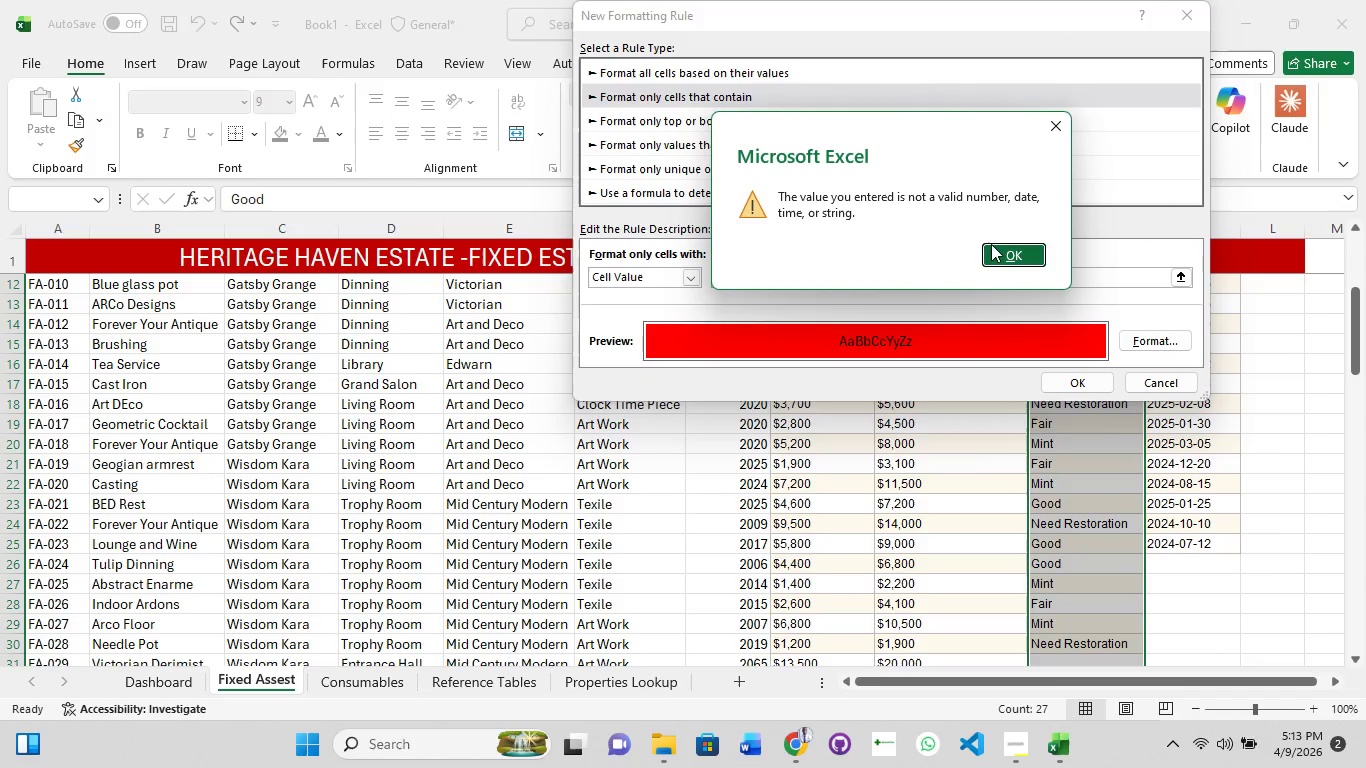 
left_click([1013, 254])
 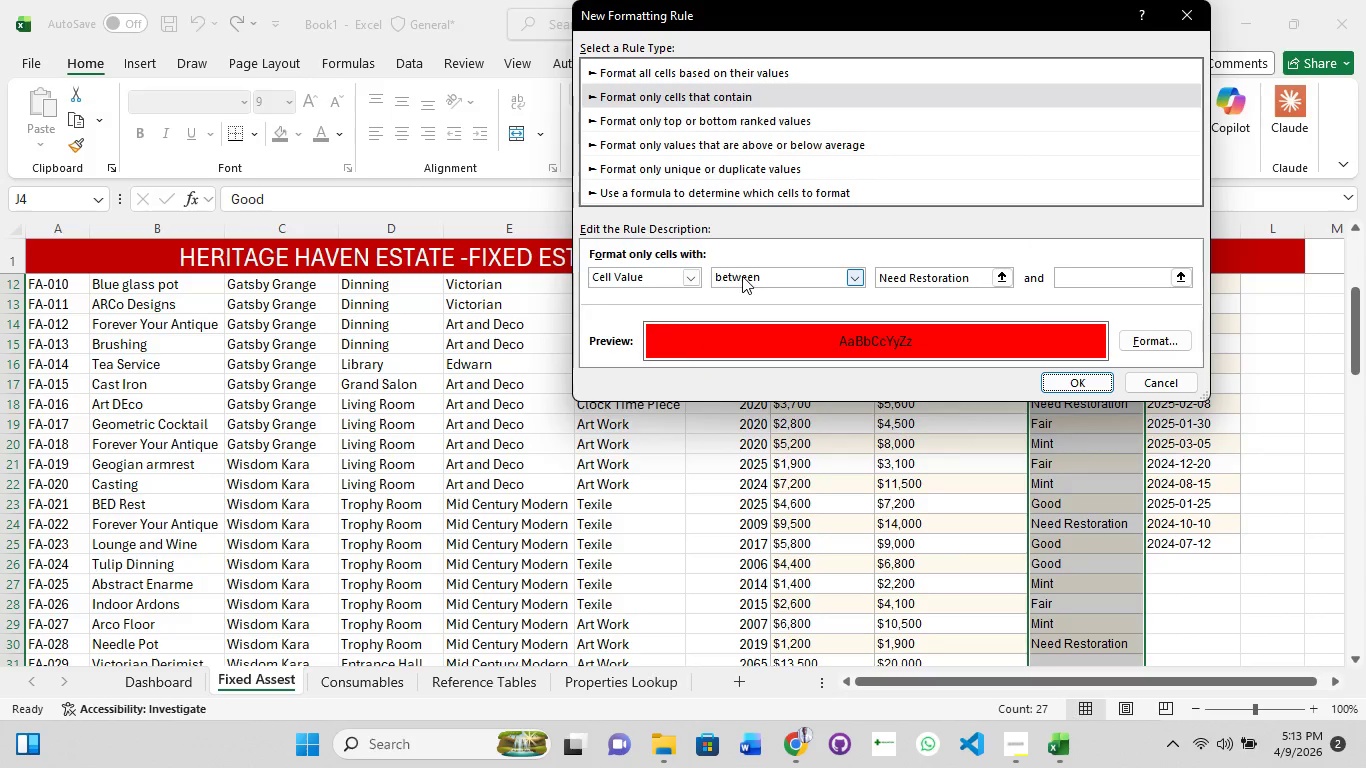 
left_click([694, 277])
 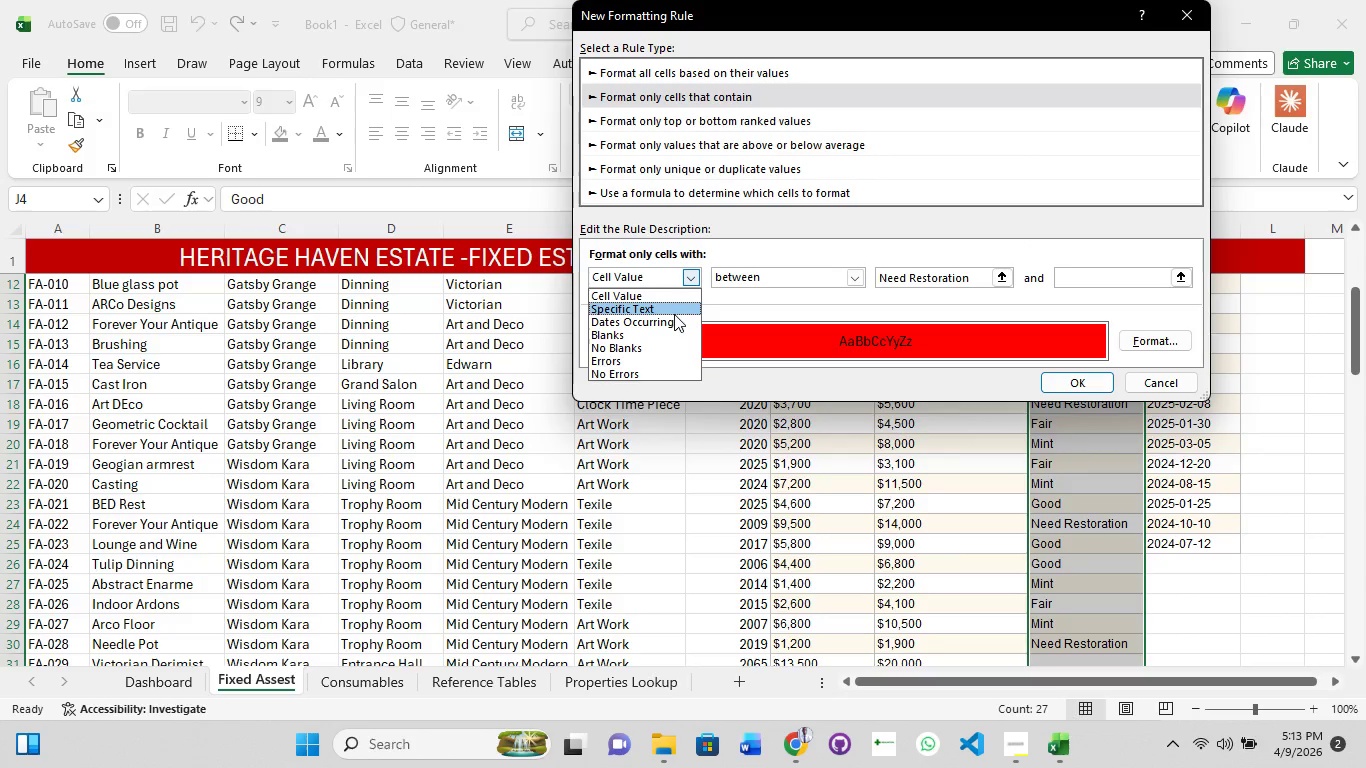 
left_click([674, 314])
 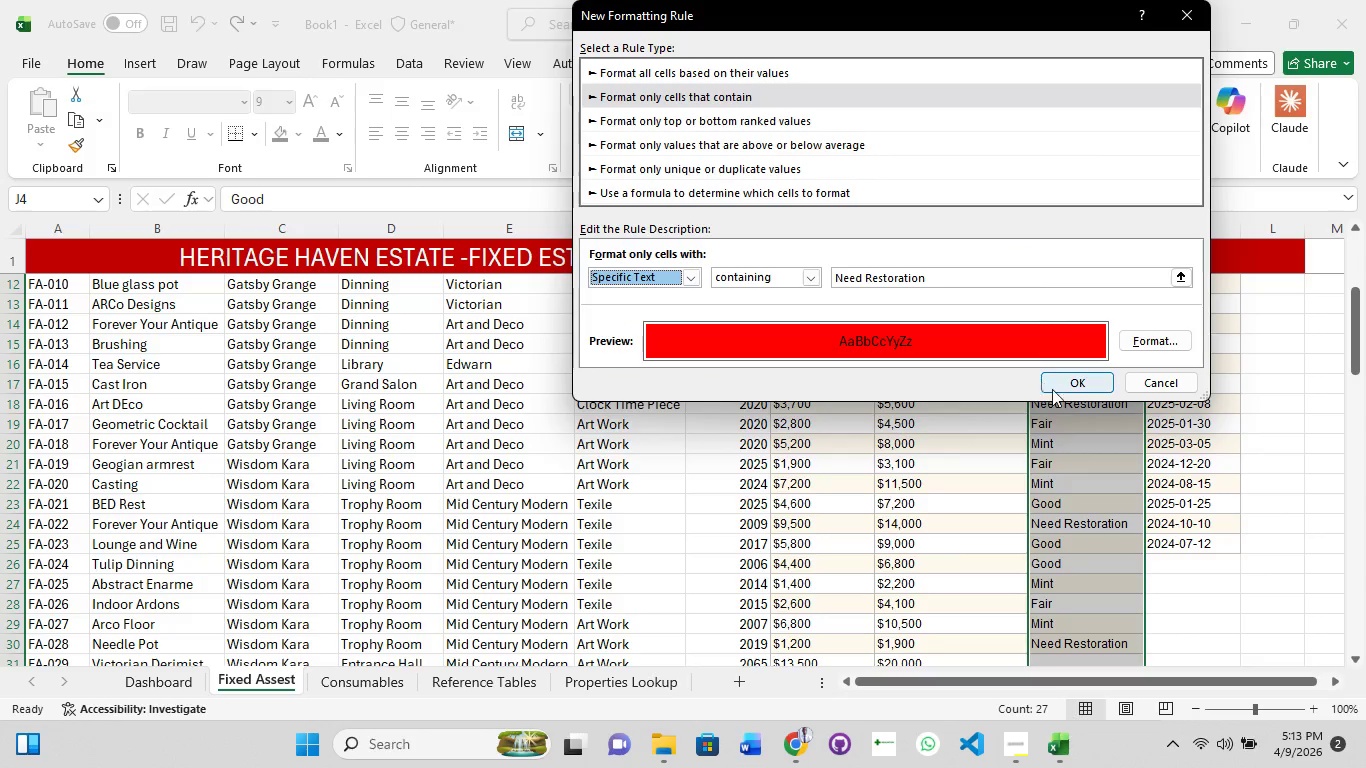 
left_click([1081, 377])
 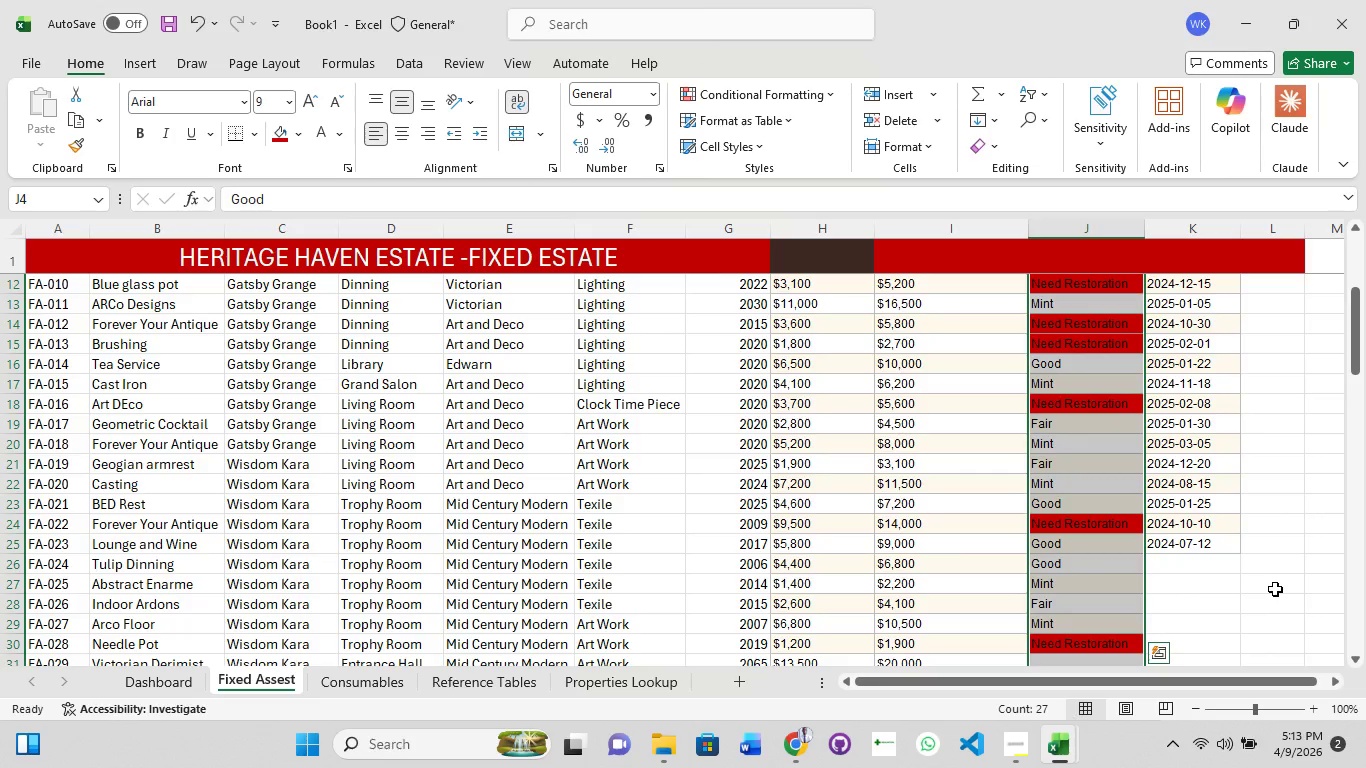 
left_click([1275, 589])
 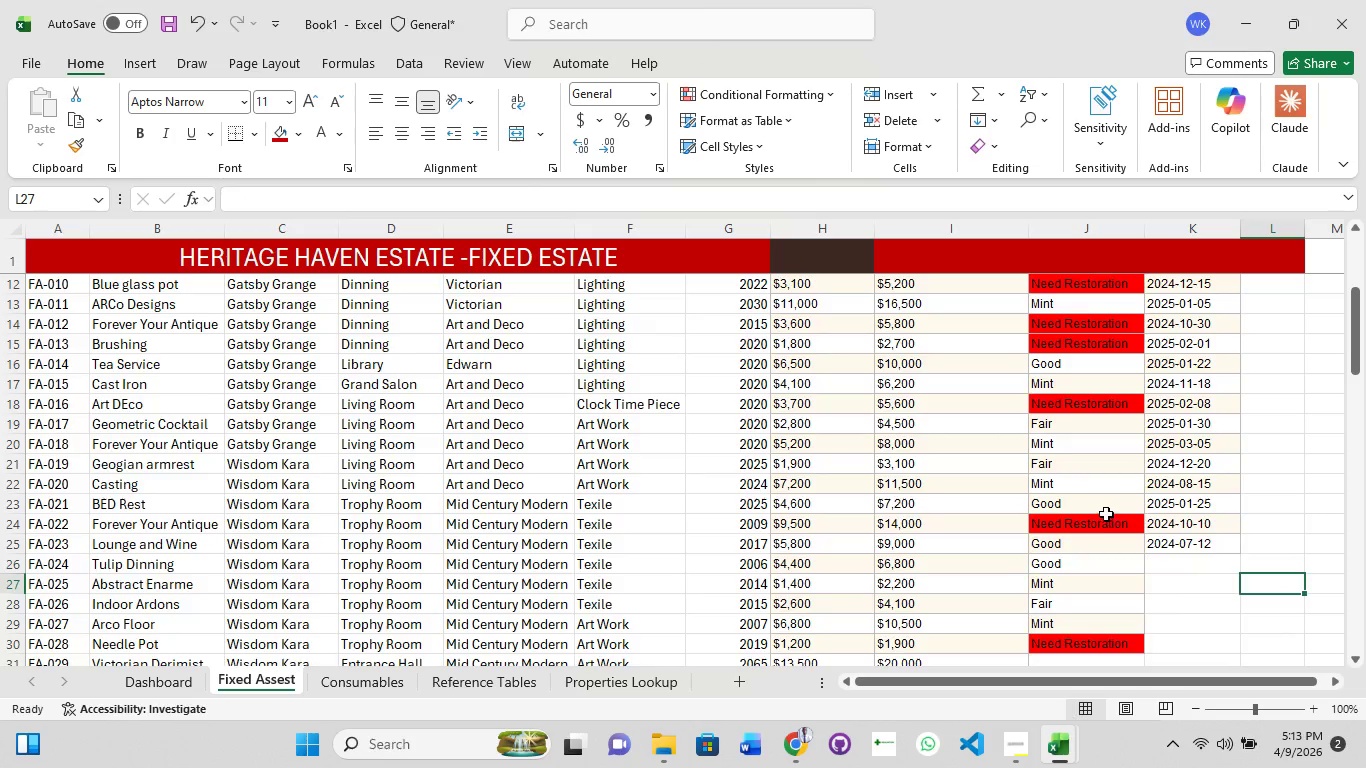 
scroll: coordinate [1106, 514], scroll_direction: up, amount: 9.0
 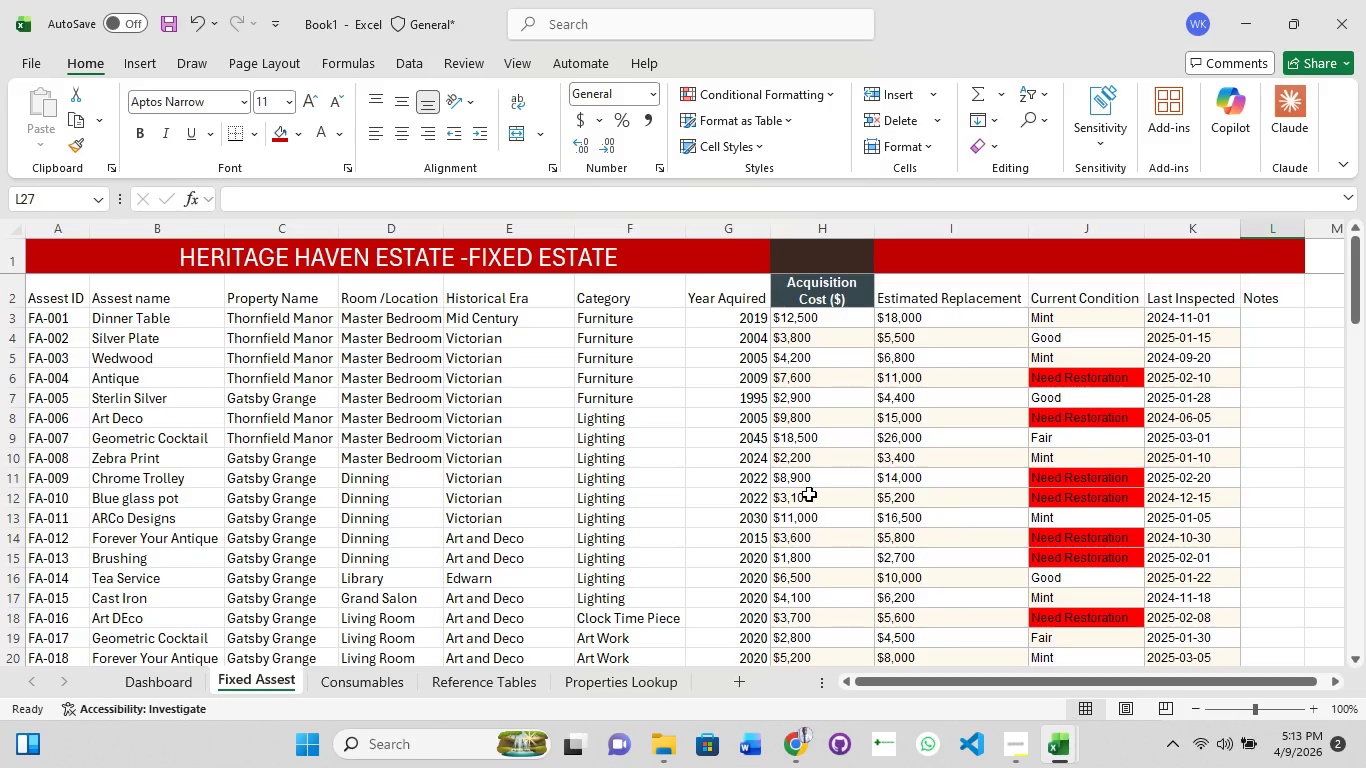 
wait(5.59)
 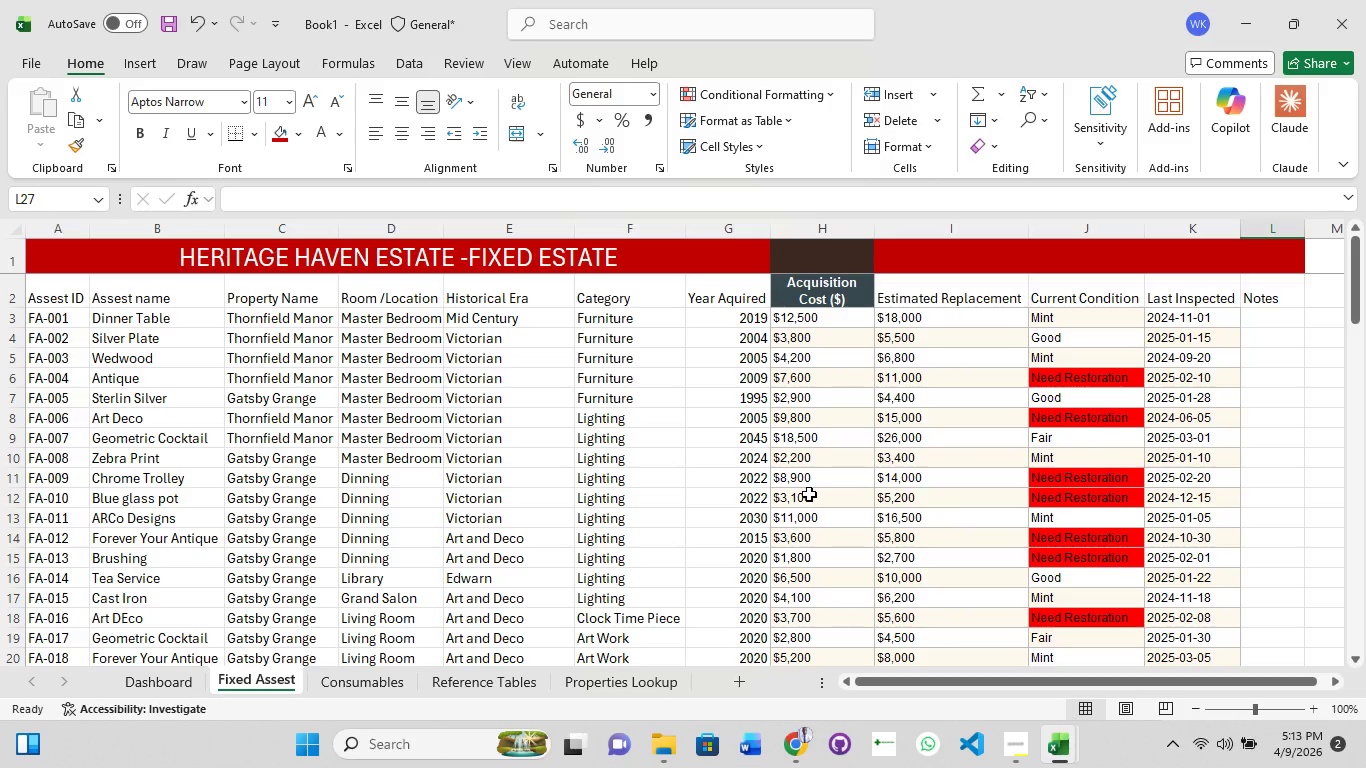 
left_click([354, 678])
 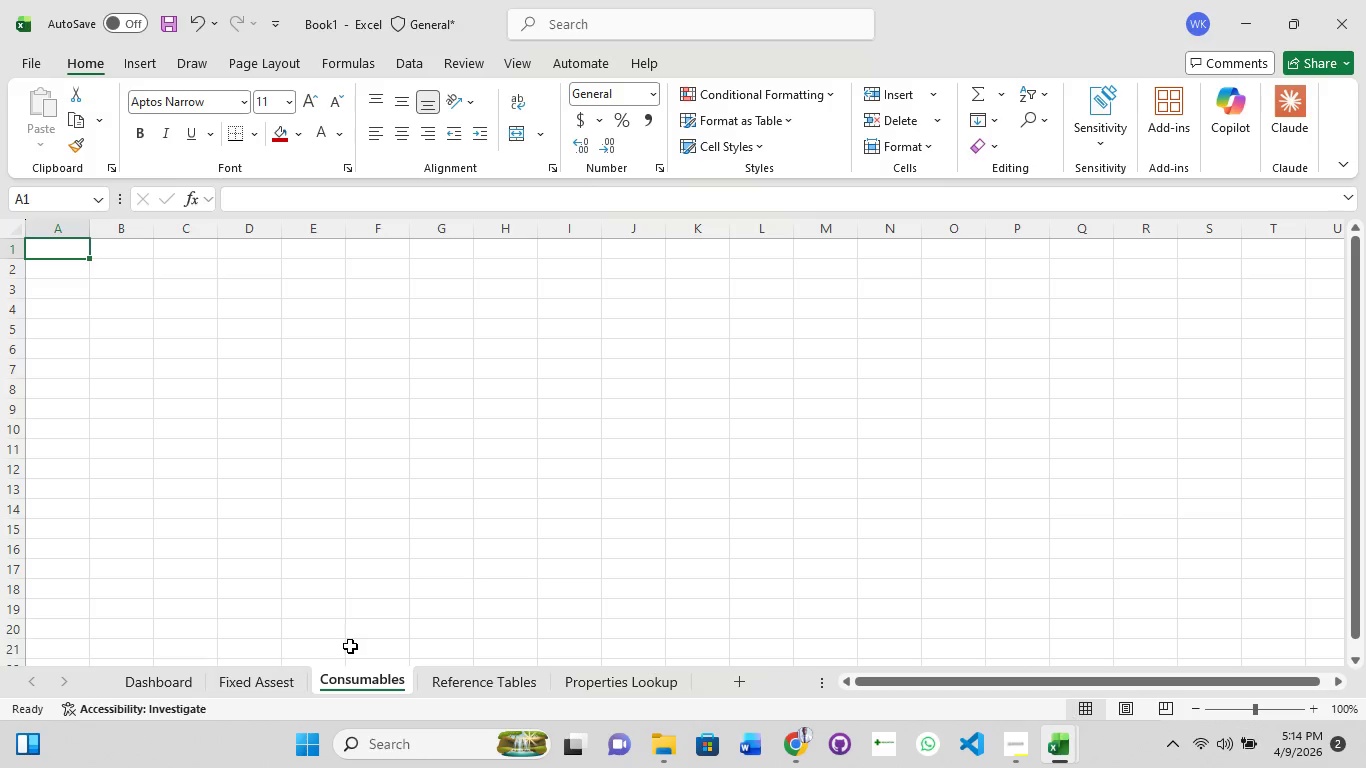 
wait(21.11)
 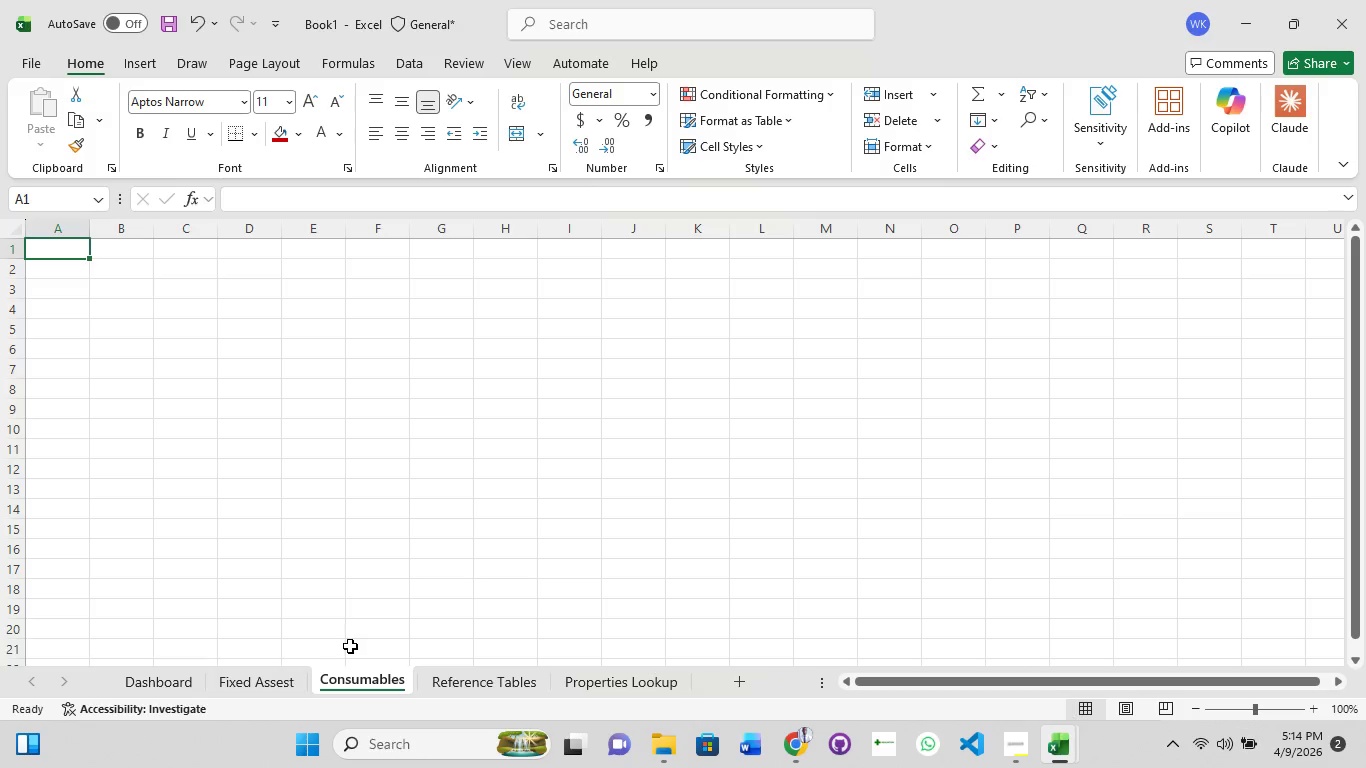 
scroll: coordinate [297, 666], scroll_direction: up, amount: 2.0
 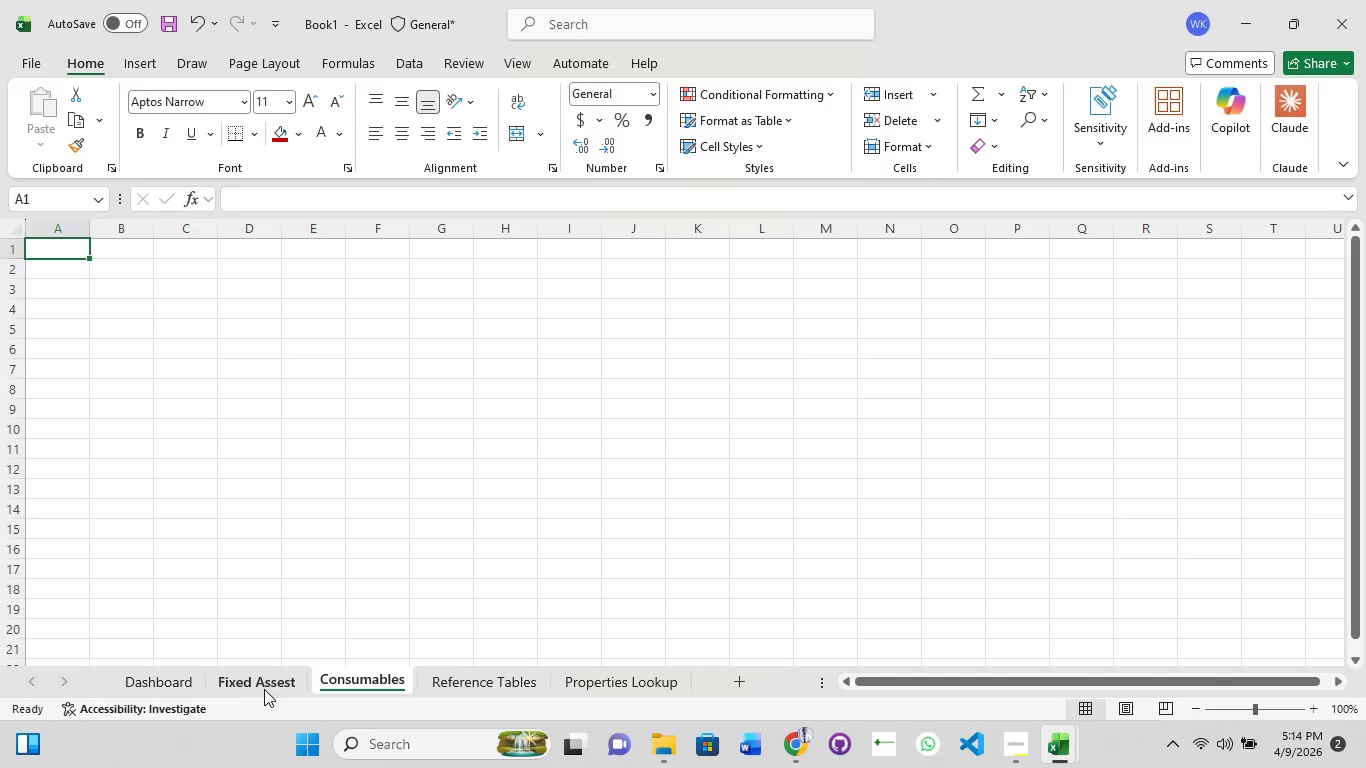 
left_click([250, 671])
 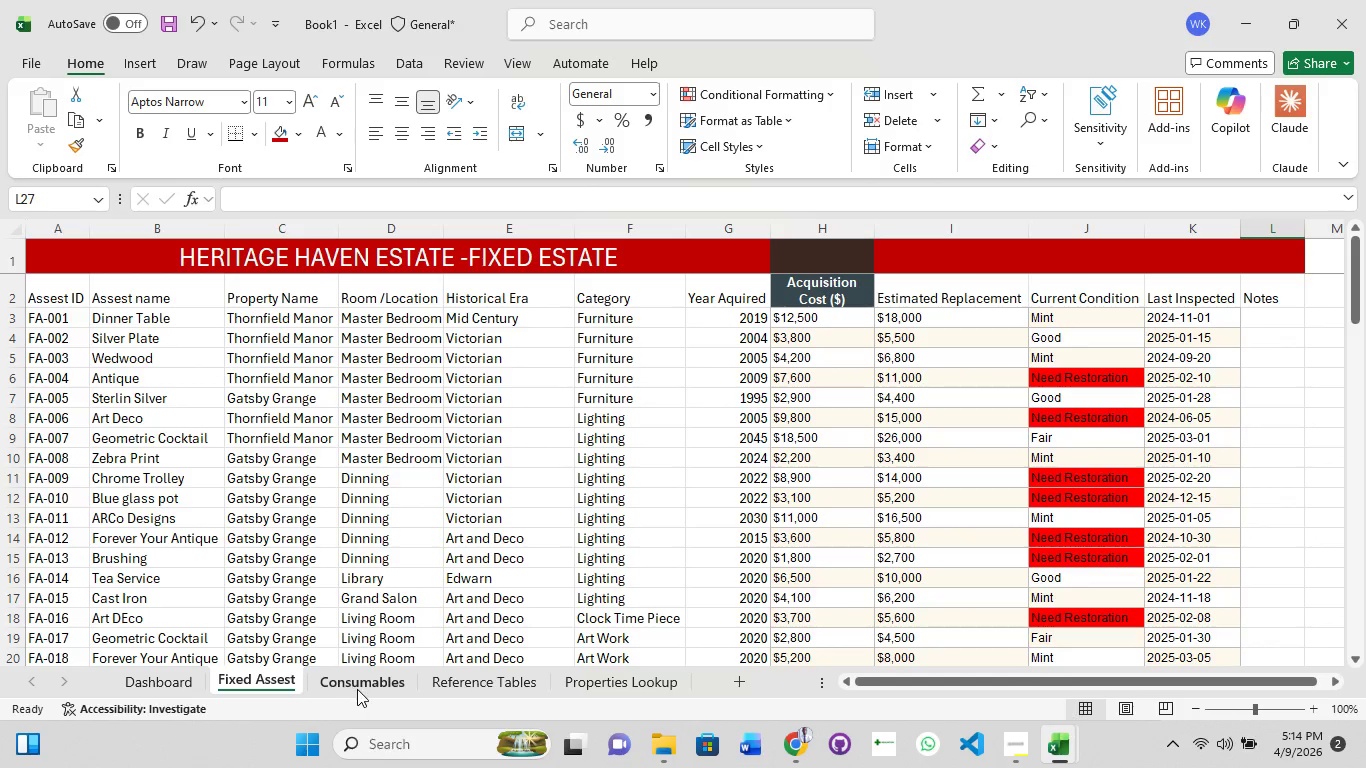 
left_click([357, 689])
 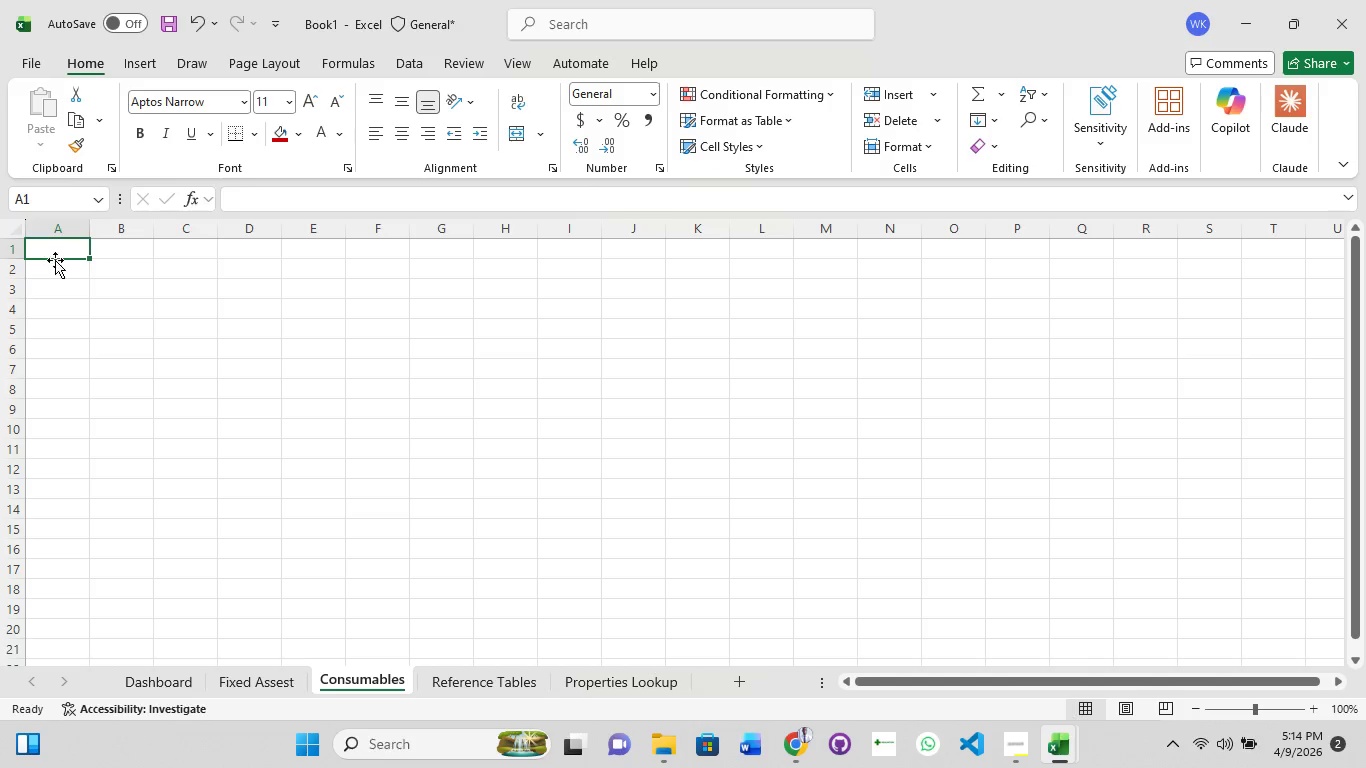 
left_click([56, 249])
 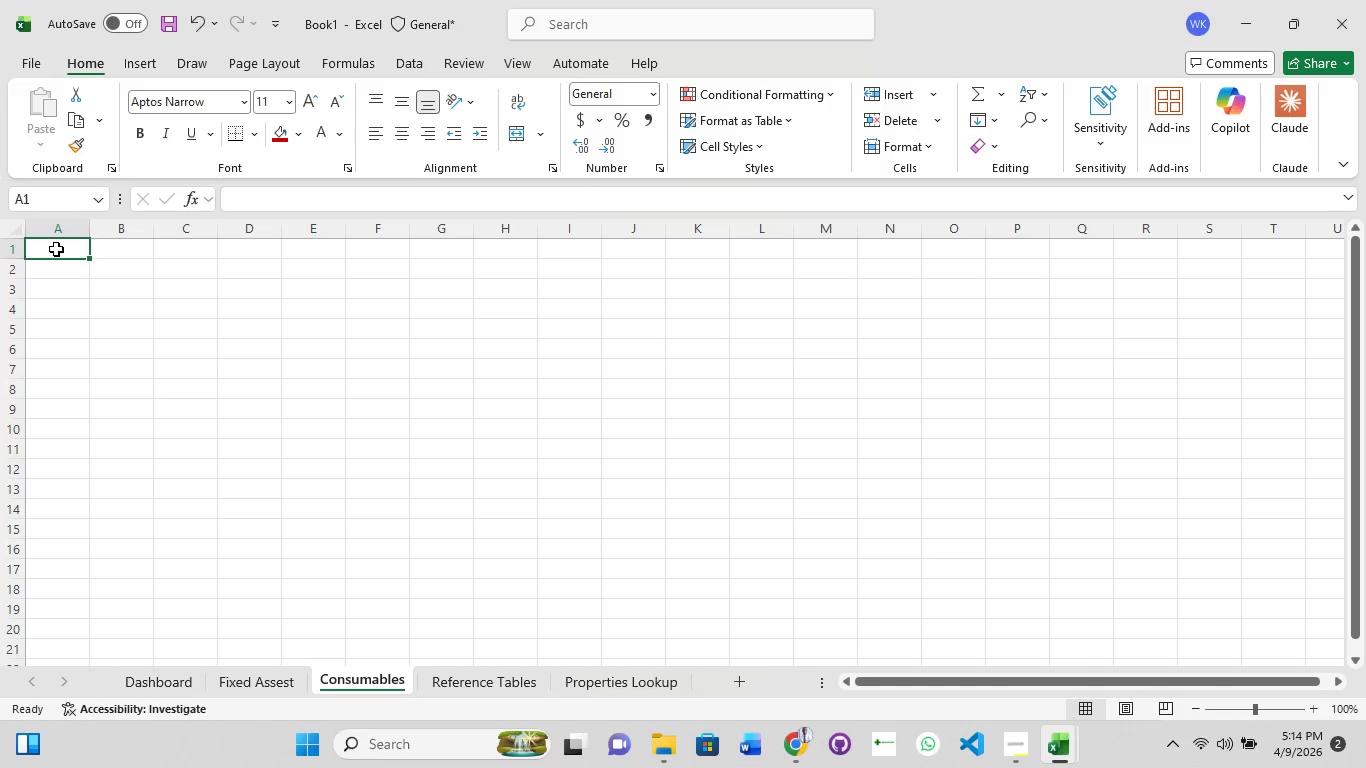 
left_click([56, 249])
 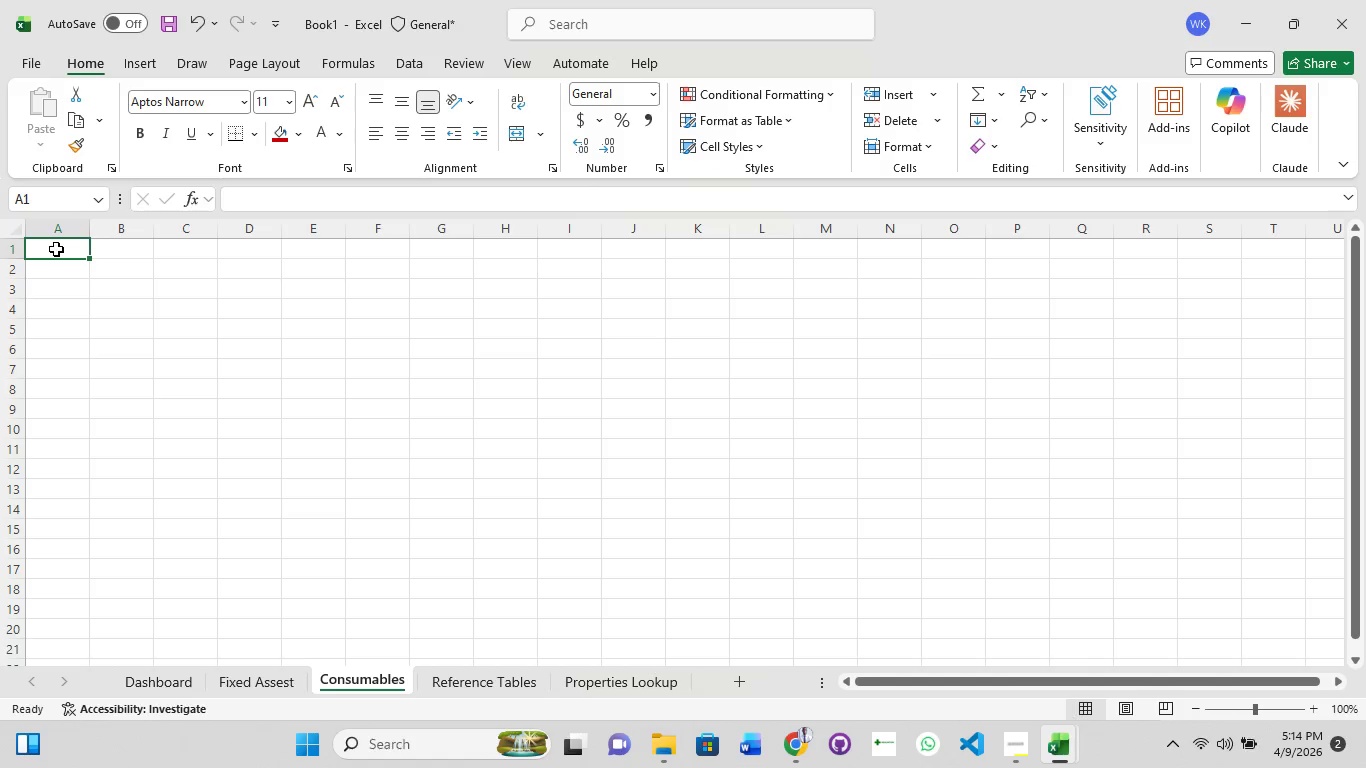 
double_click([56, 249])
 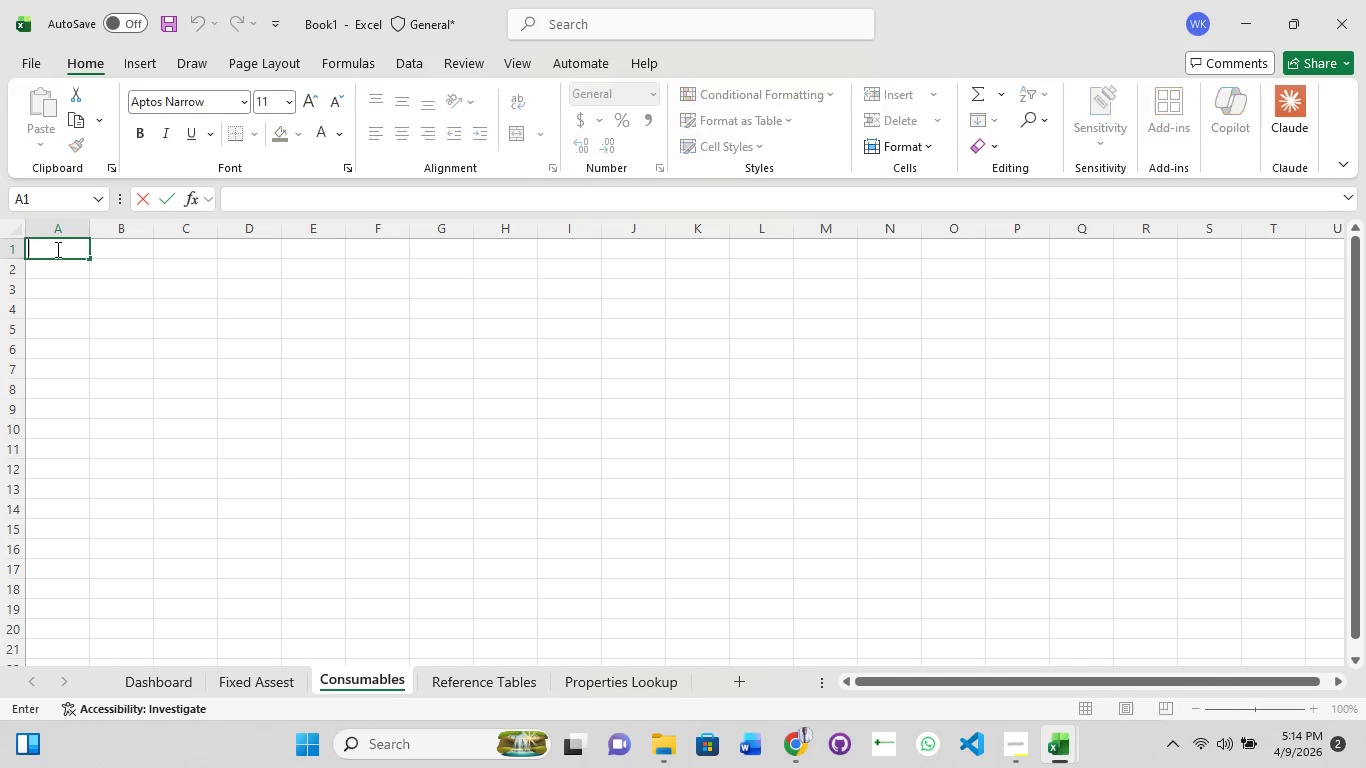 
left_click([56, 249])
 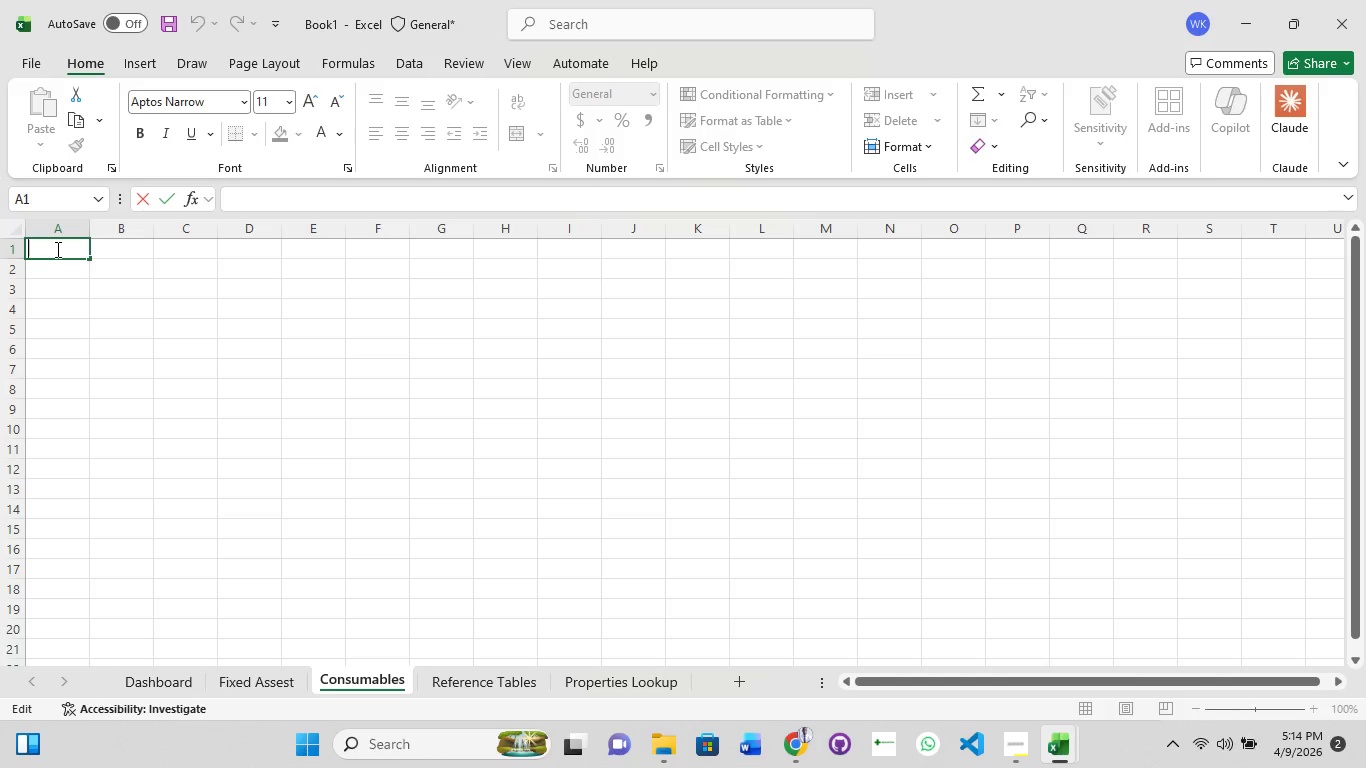 
type(Item ID)
 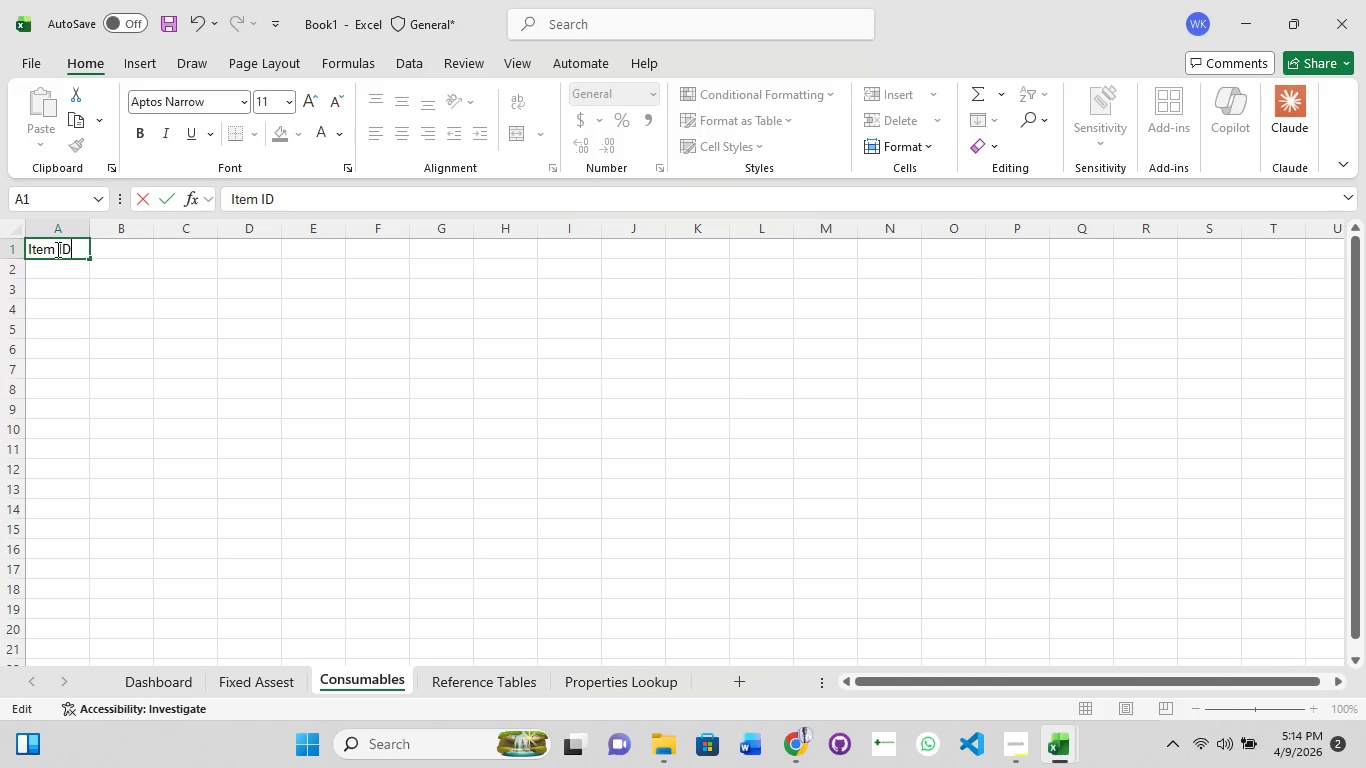 
key(ArrowRight)
 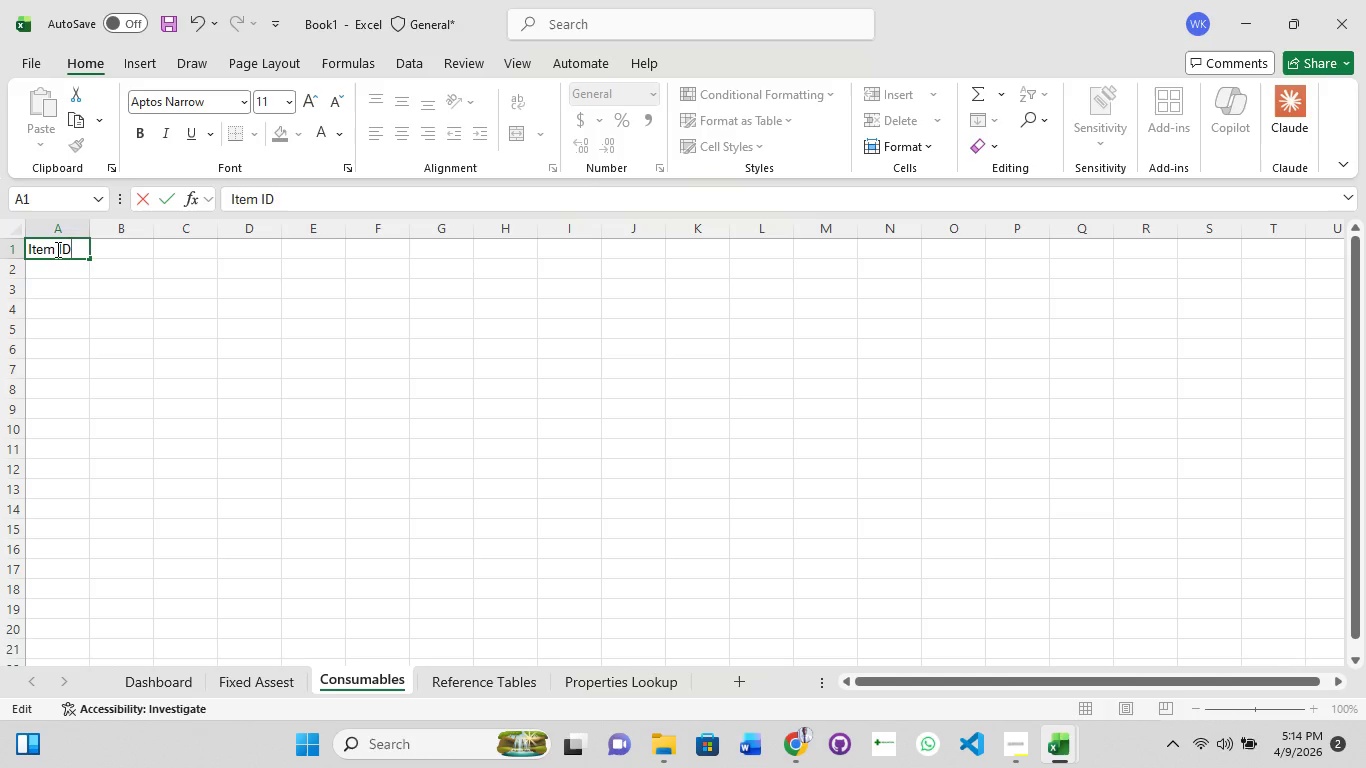 
type(Item)
key(Backspace)
key(Backspace)
key(Backspace)
key(Backspace)
 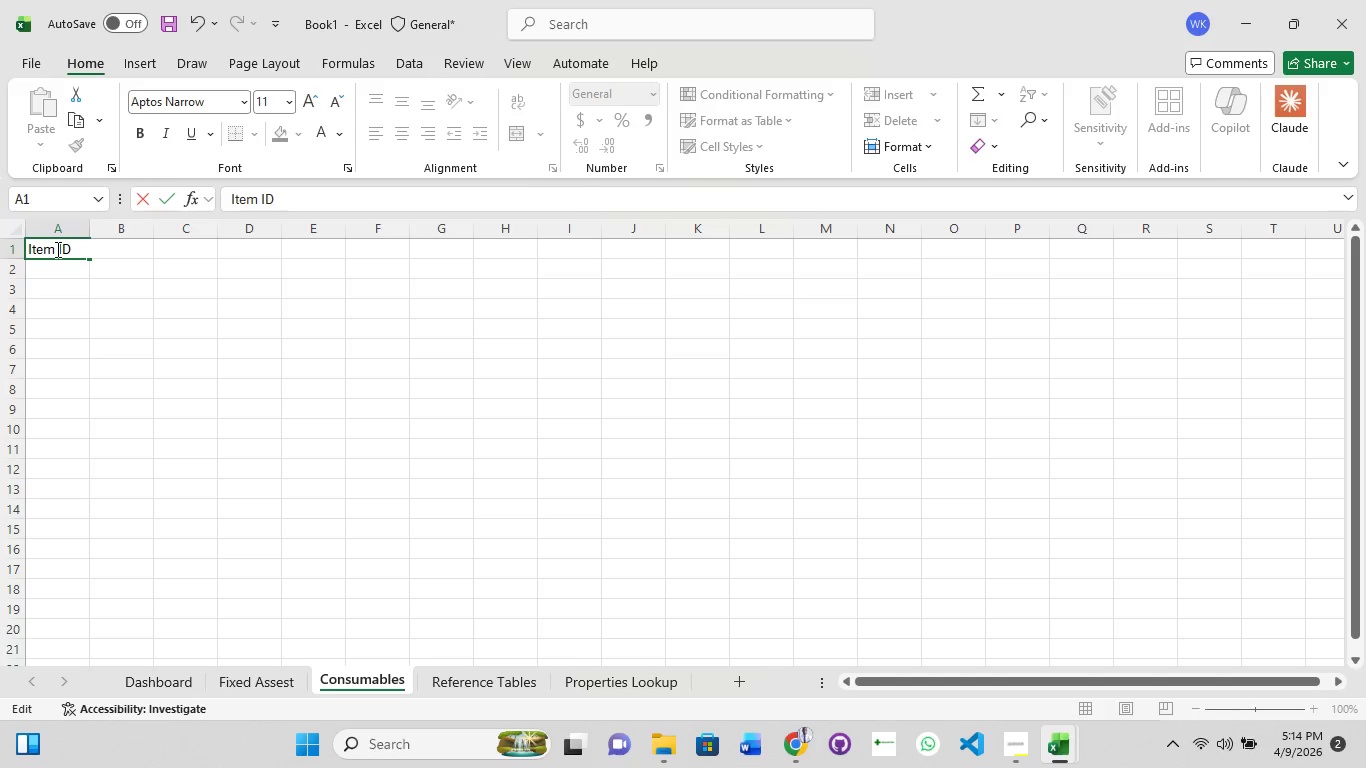 
key(Enter)
 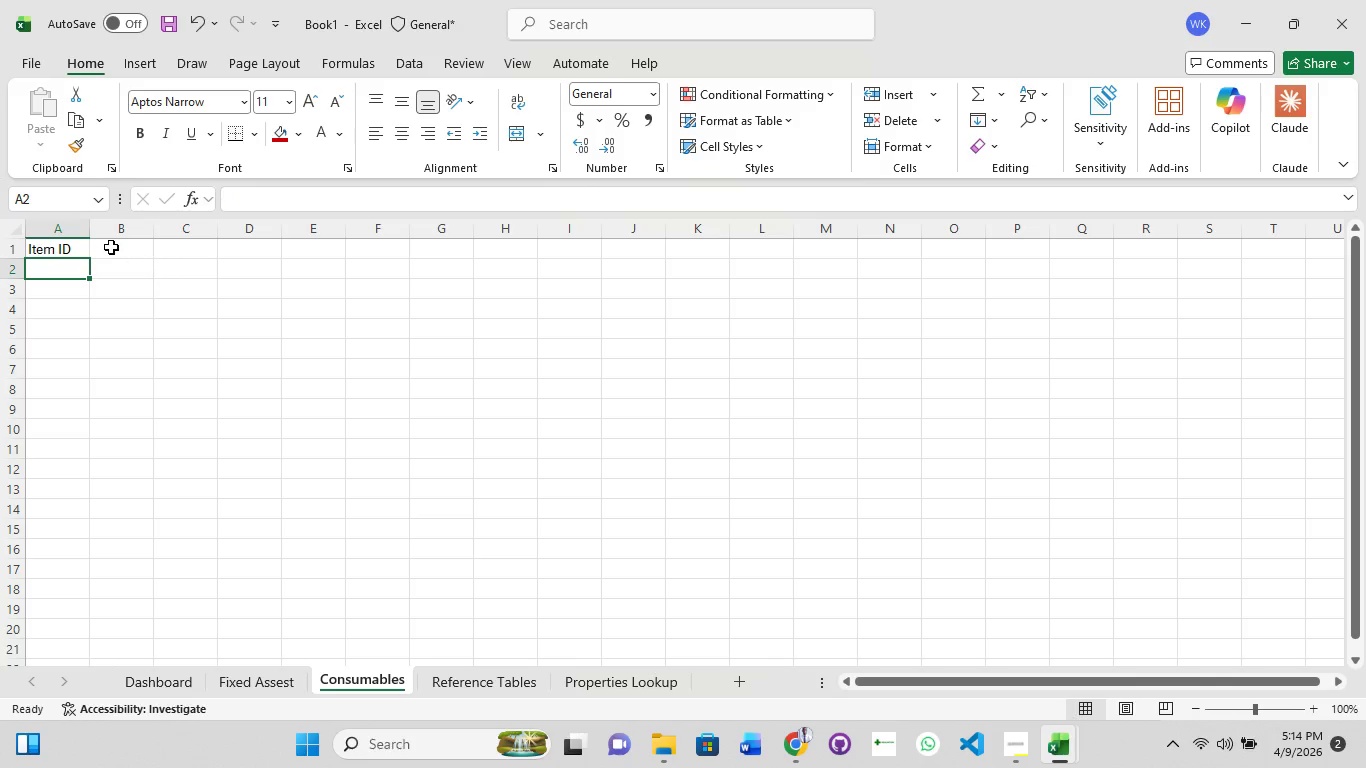 
left_click([108, 245])
 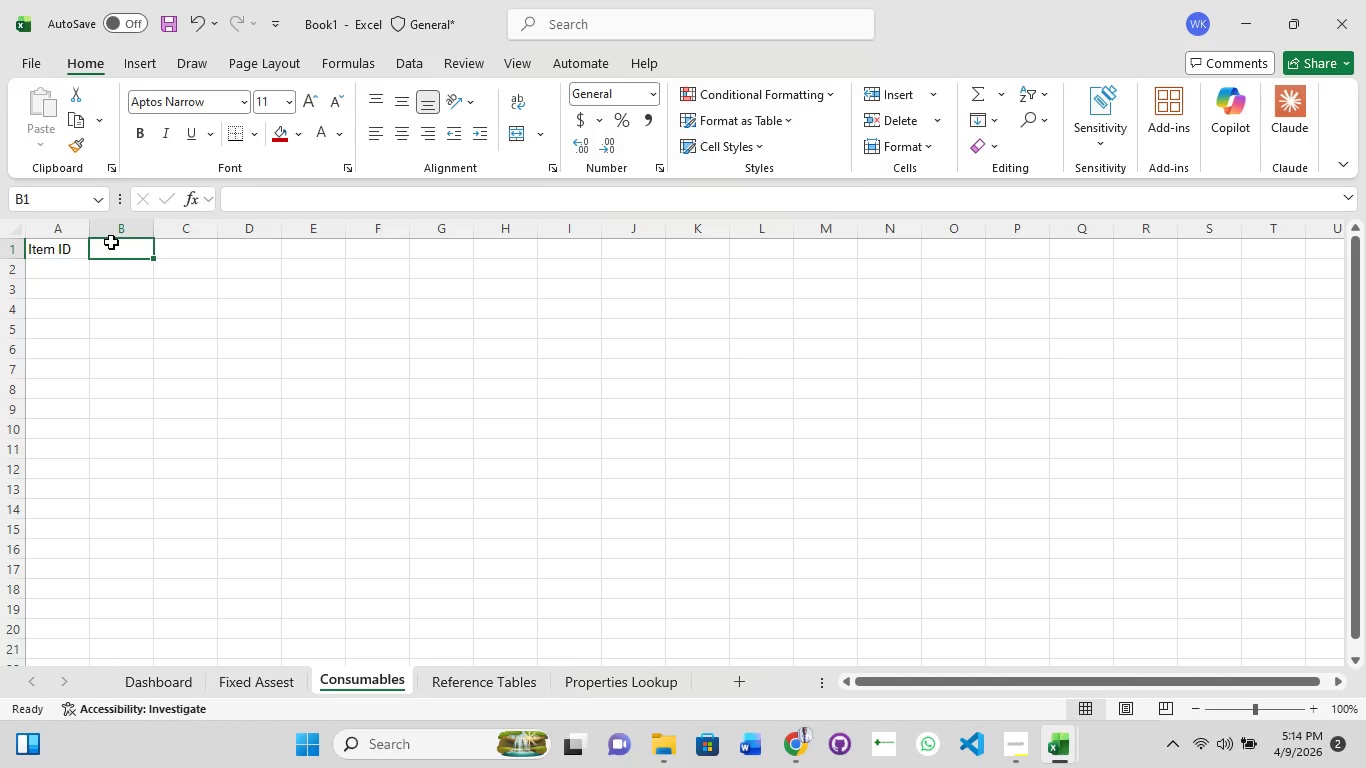 
type(Item Name)
 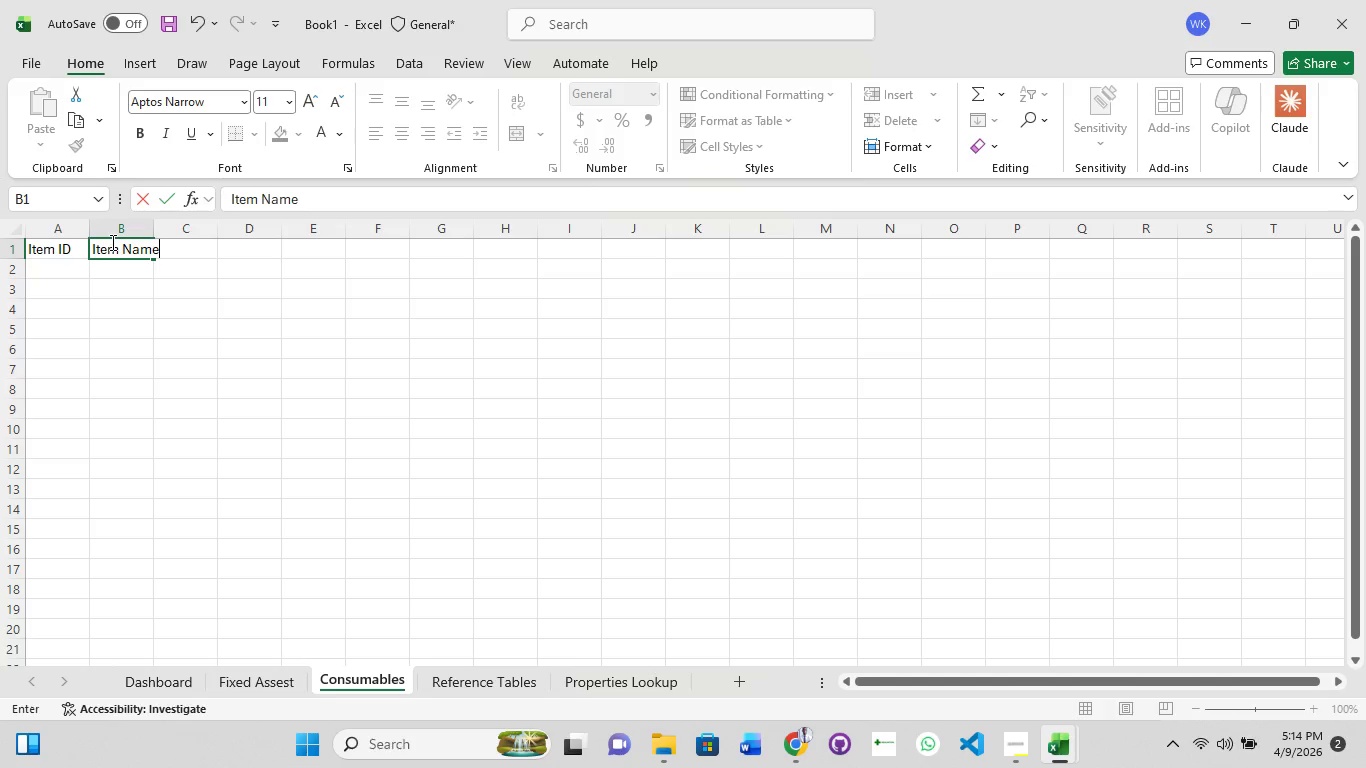 
key(ArrowRight)
 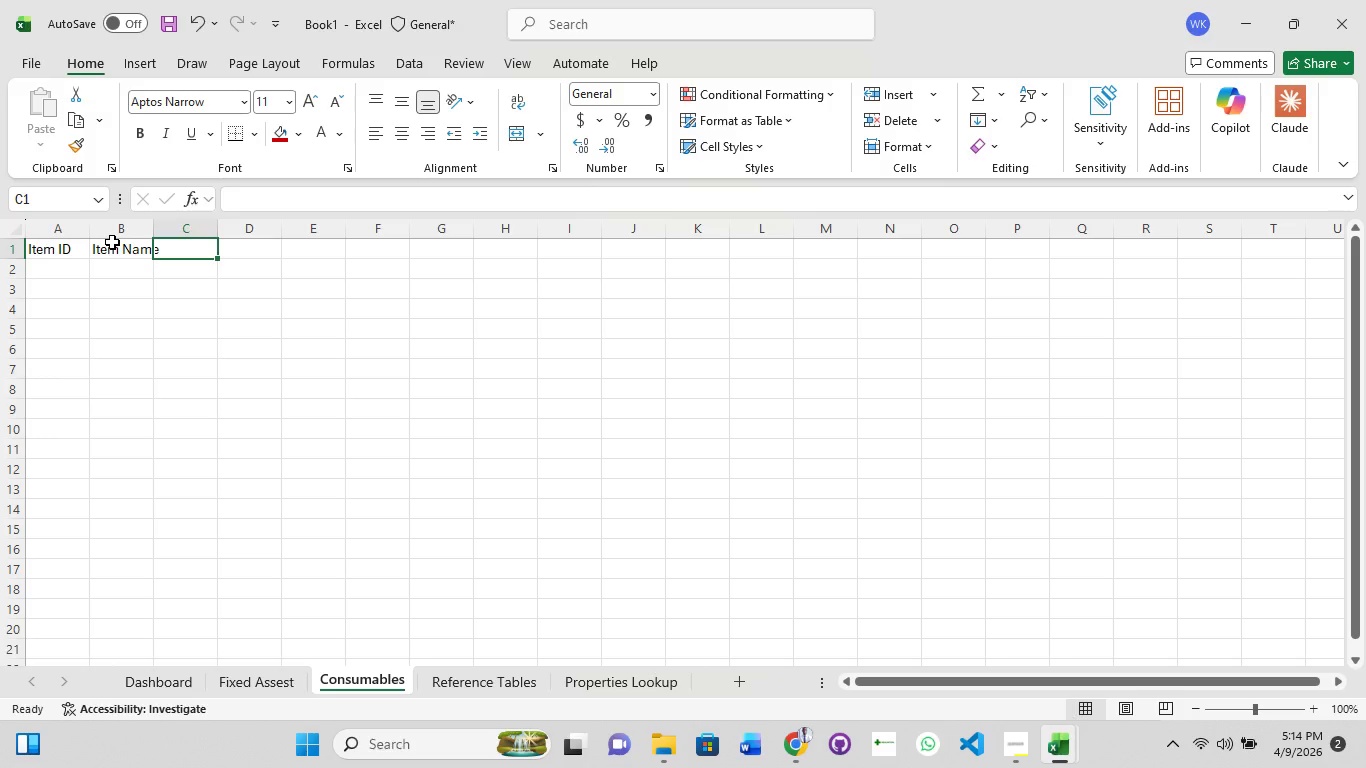 
wait(5.89)
 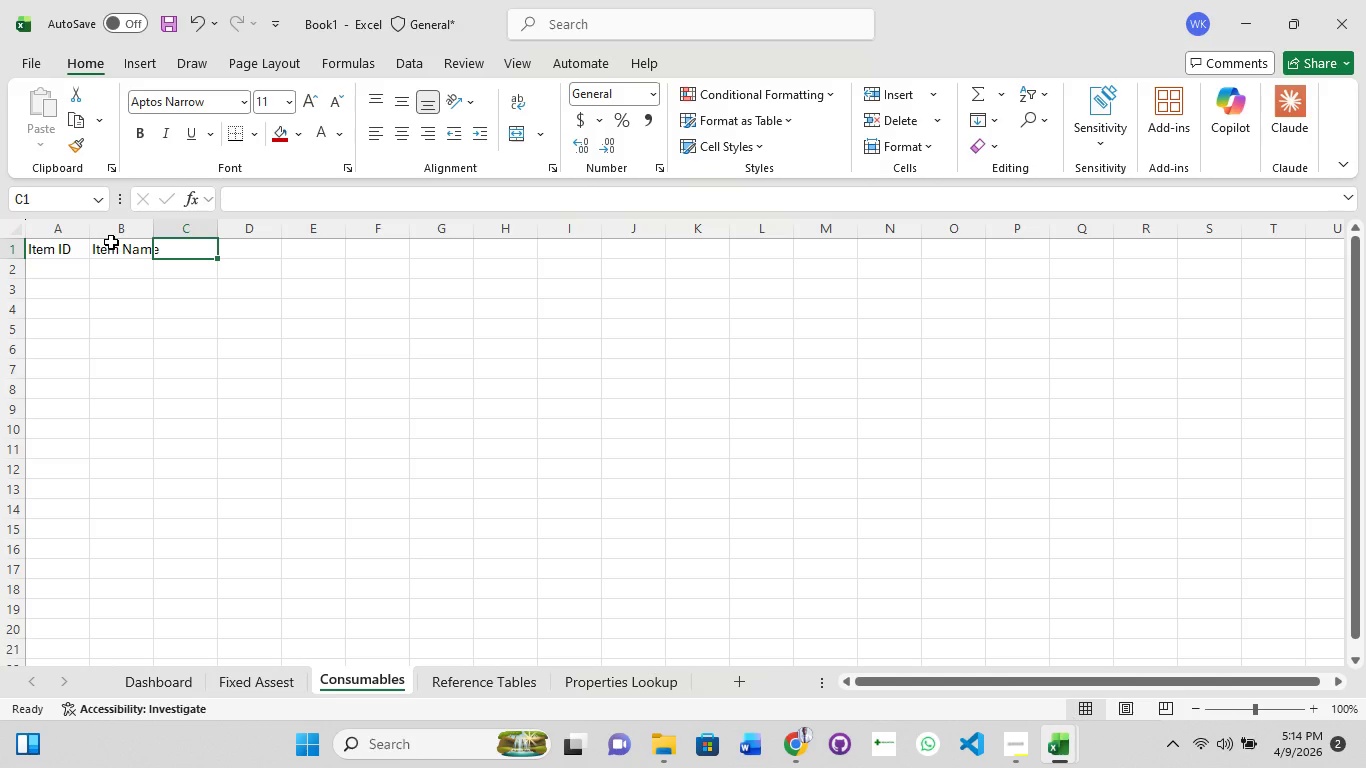 
type(Property NAme)
 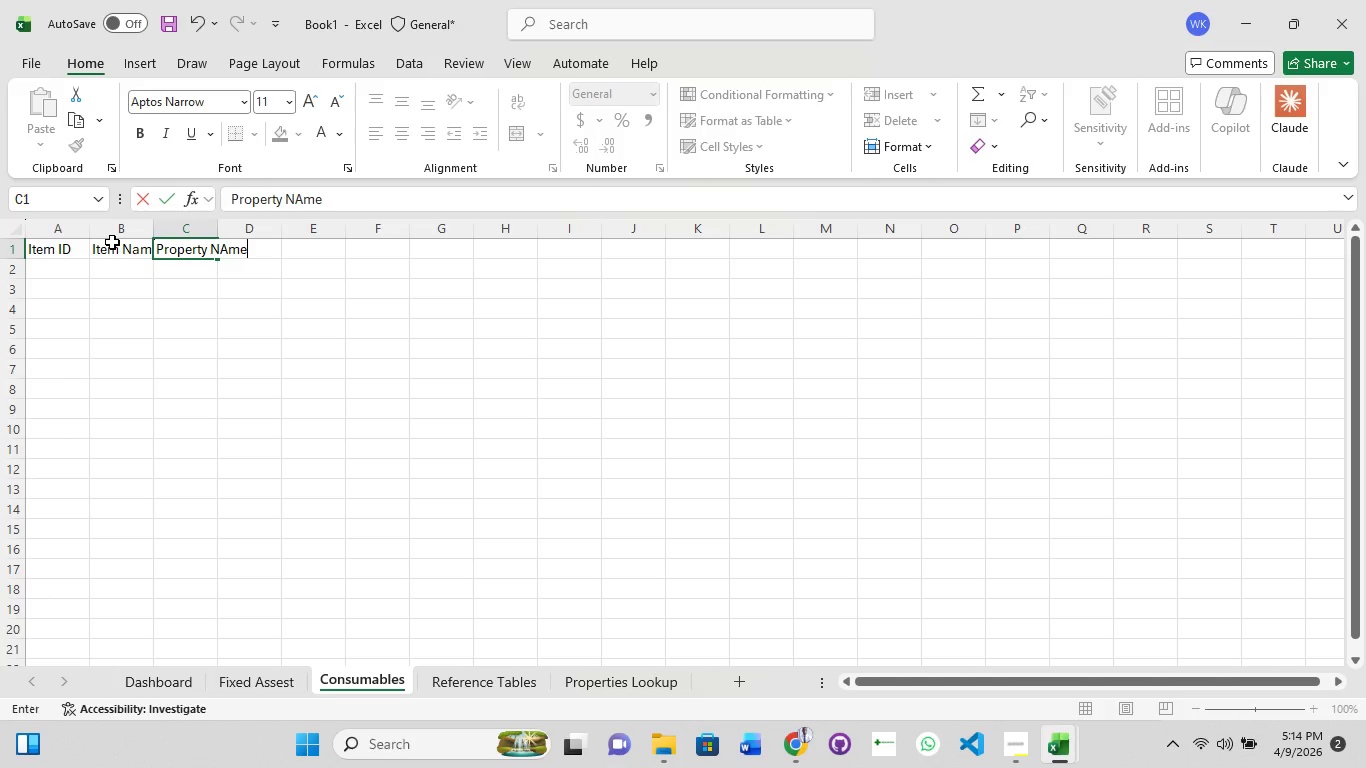 
key(ArrowRight)
 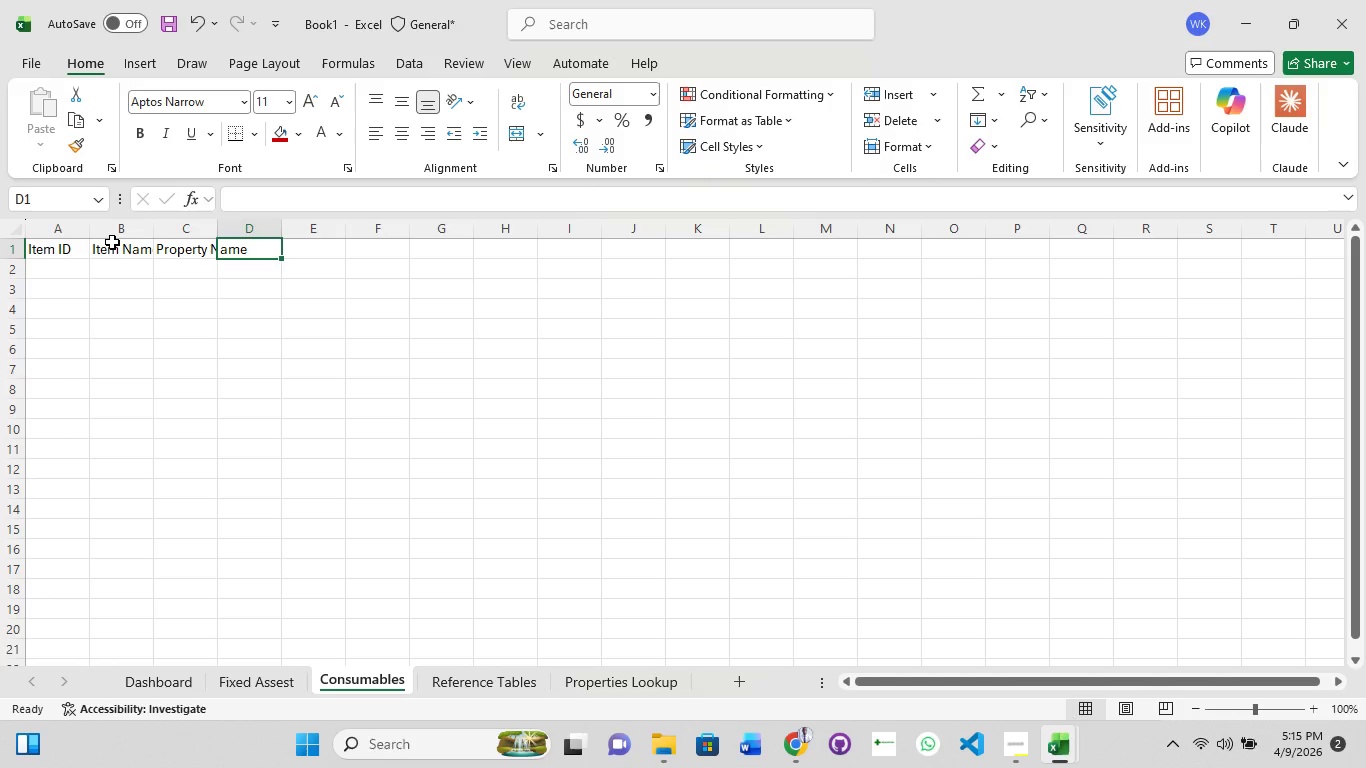 
wait(14.56)
 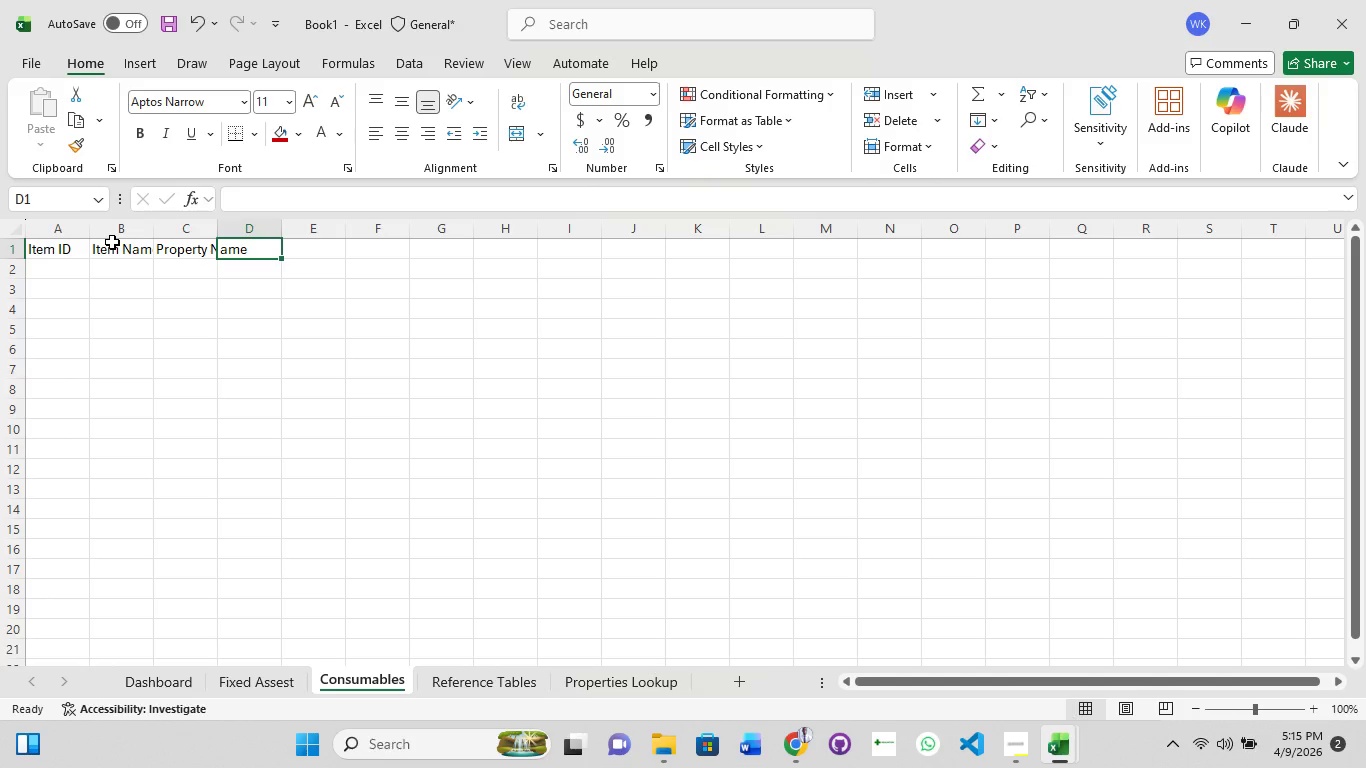 
type(Era)
 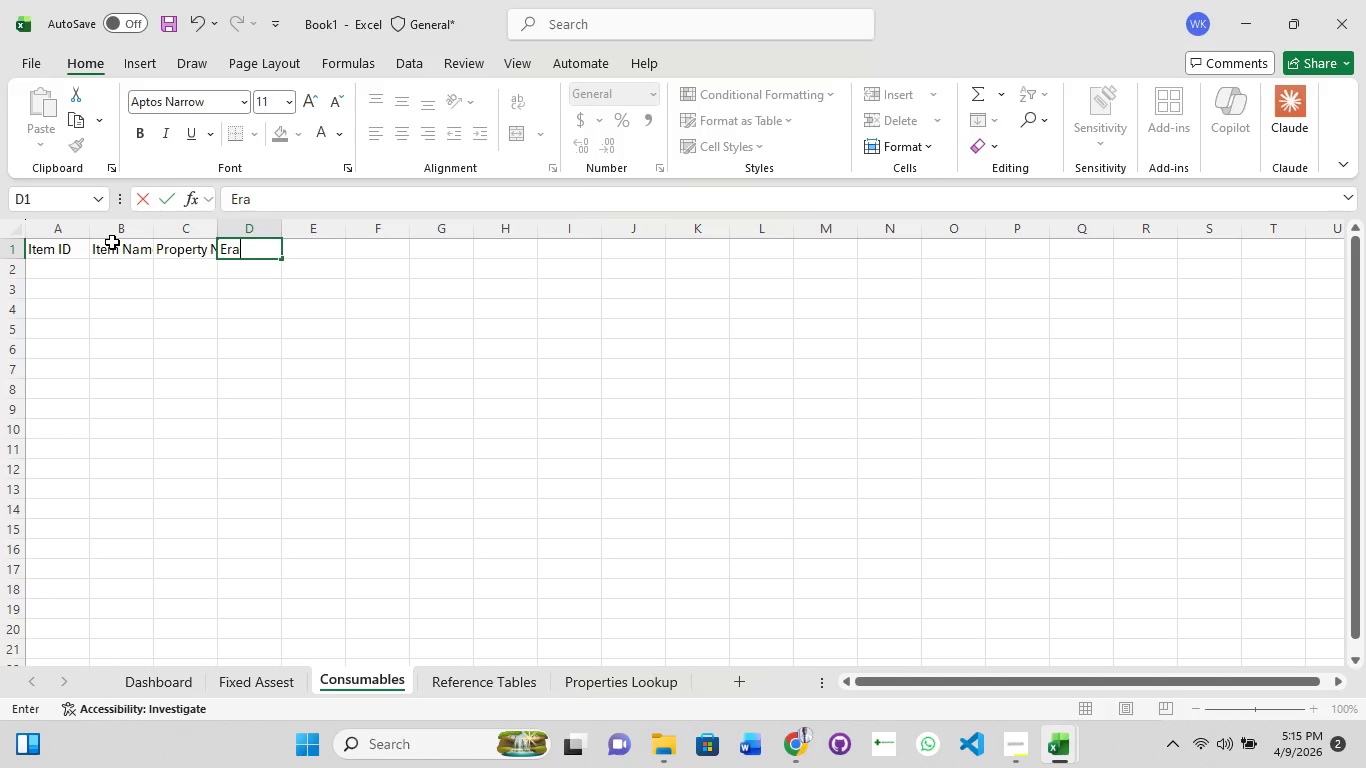 
key(ArrowRight)
 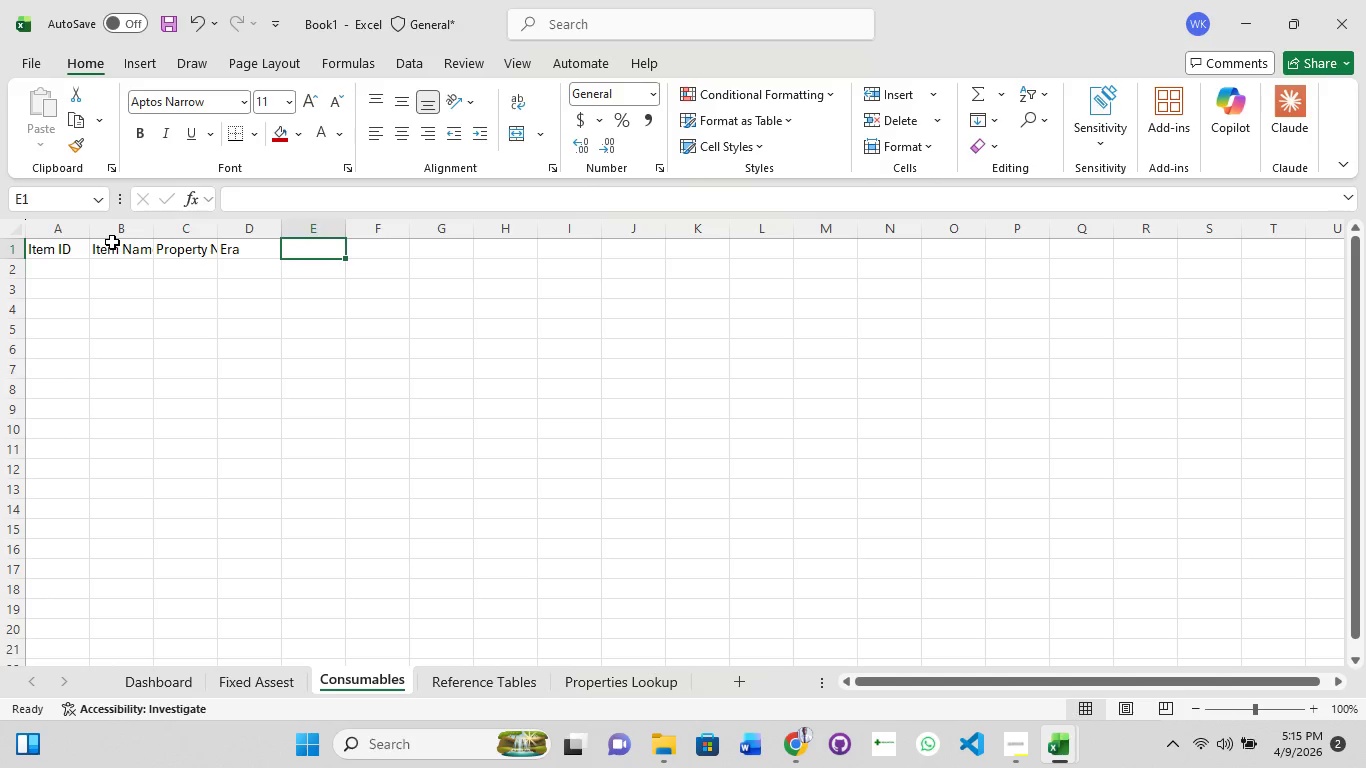 
type(Category)
 